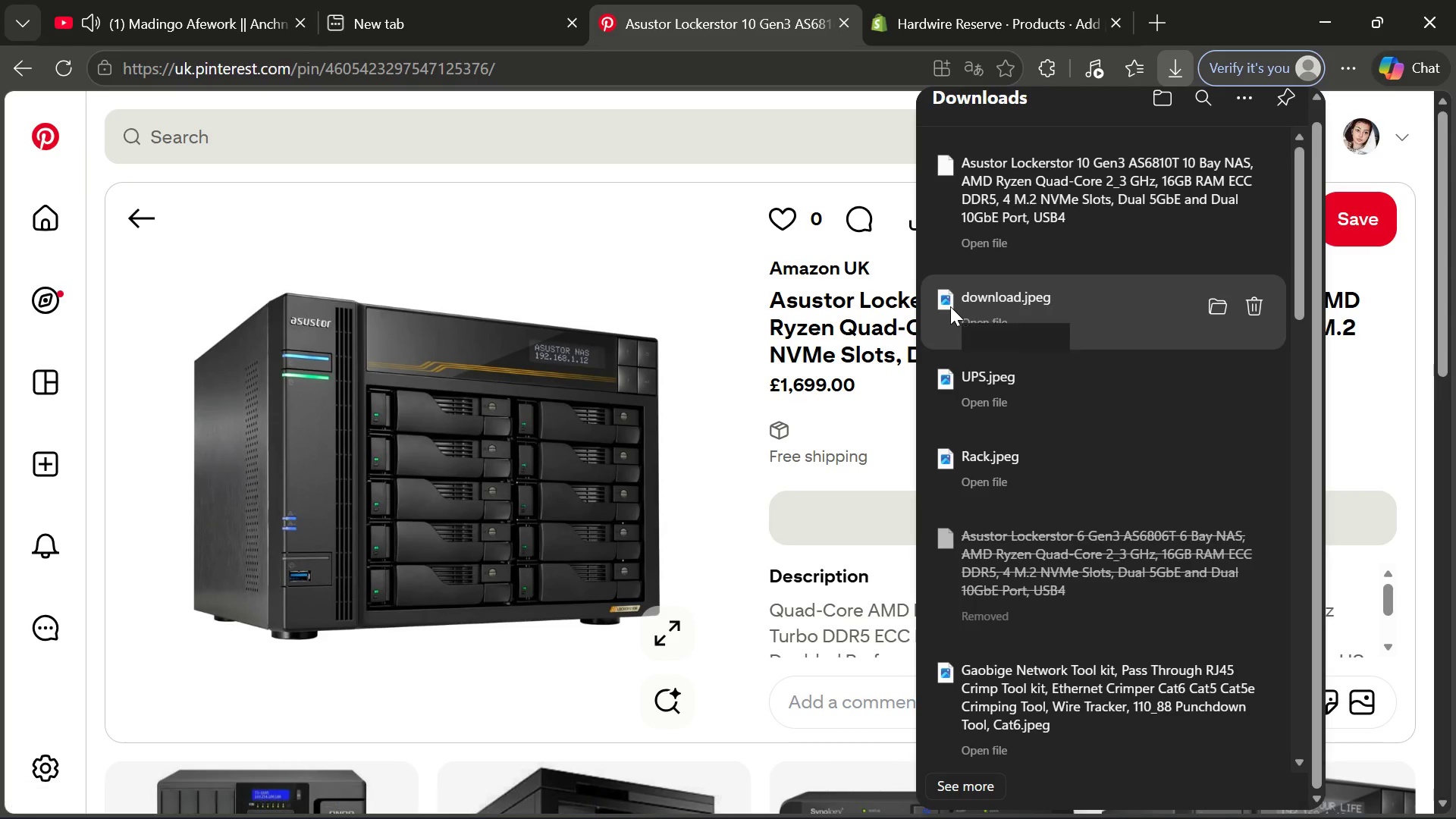 
left_click([140, 204])
 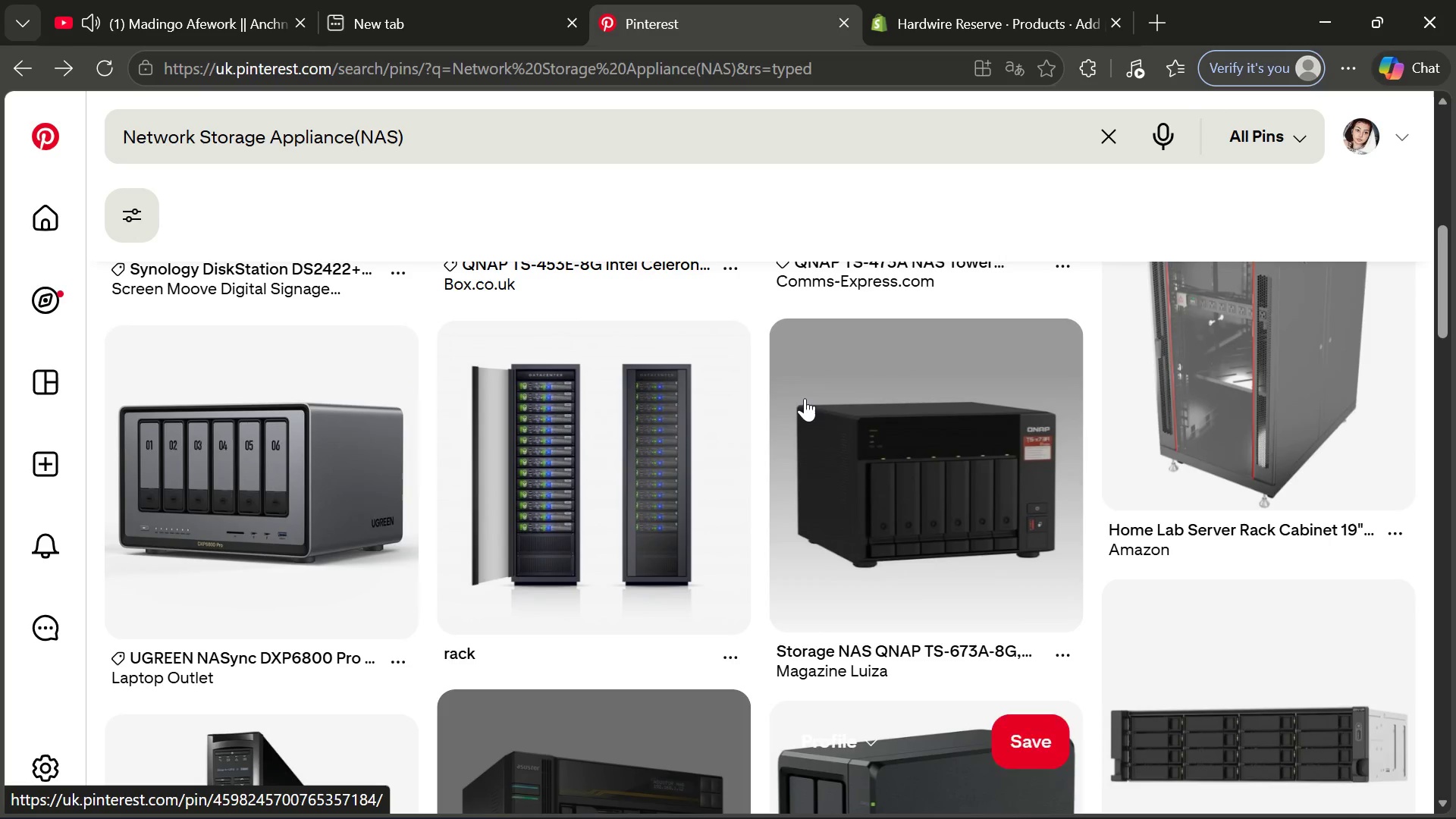 
double_click([902, 472])
 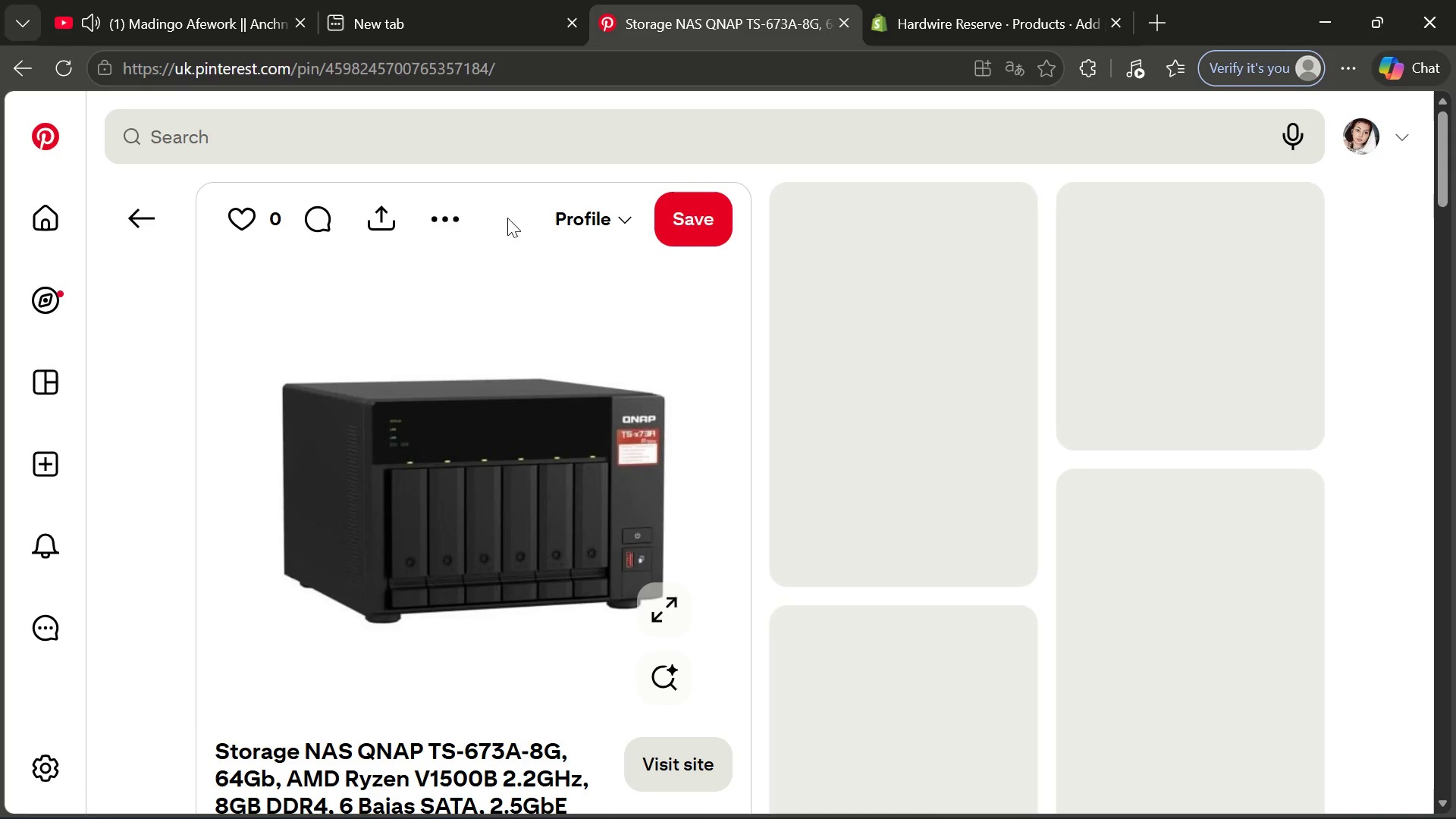 
left_click([456, 212])
 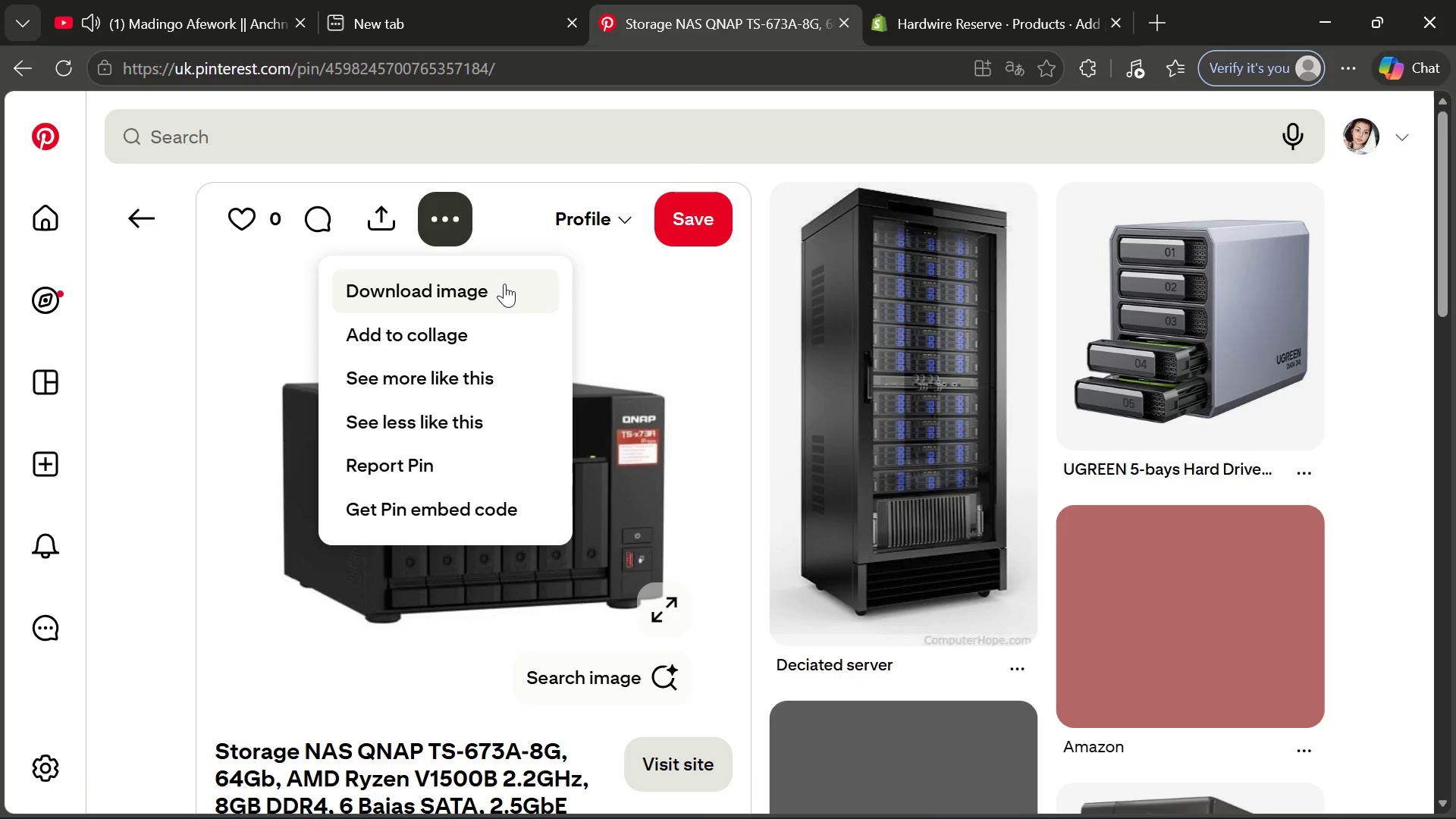 
left_click([502, 283])
 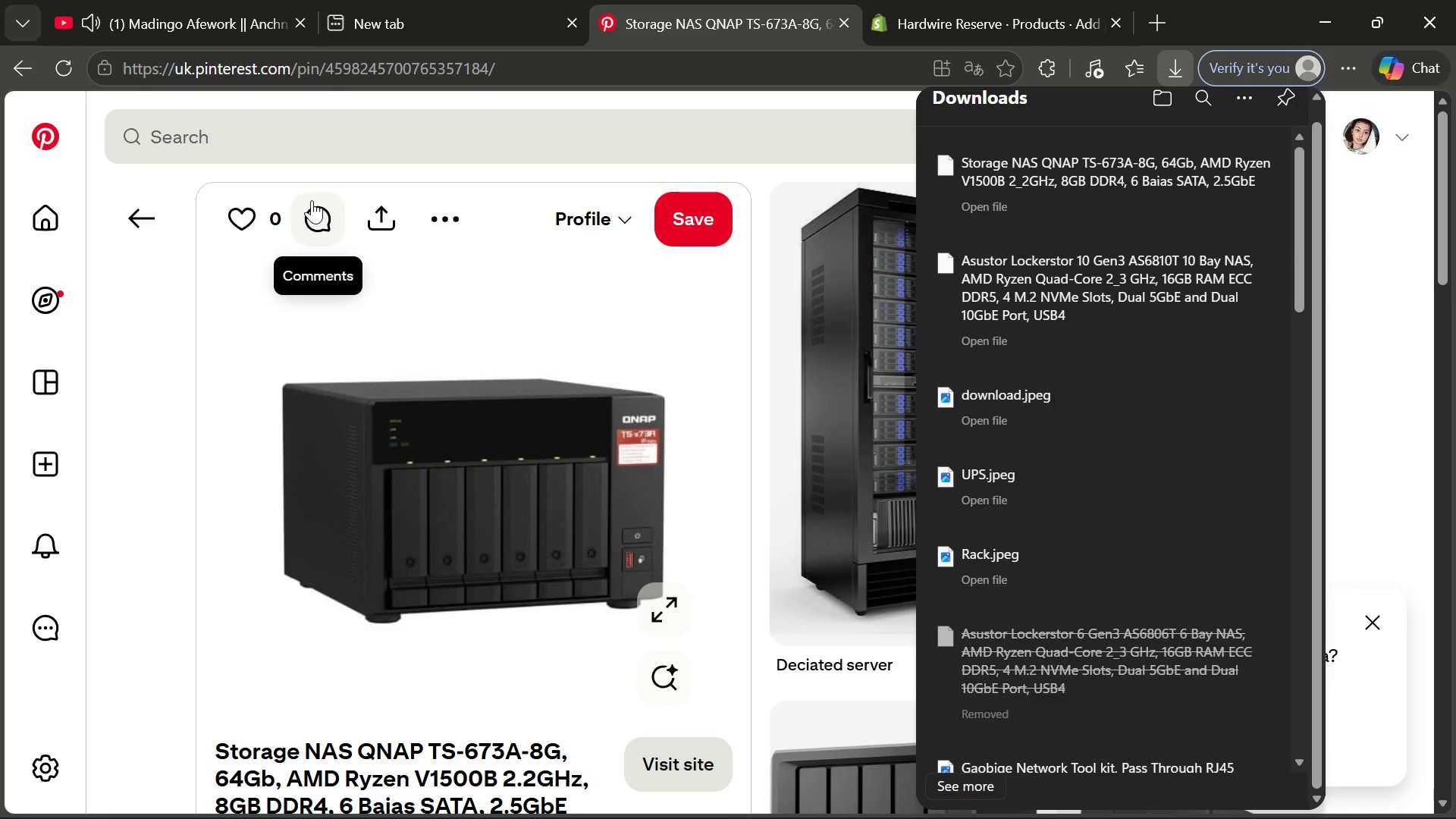 
wait(6.83)
 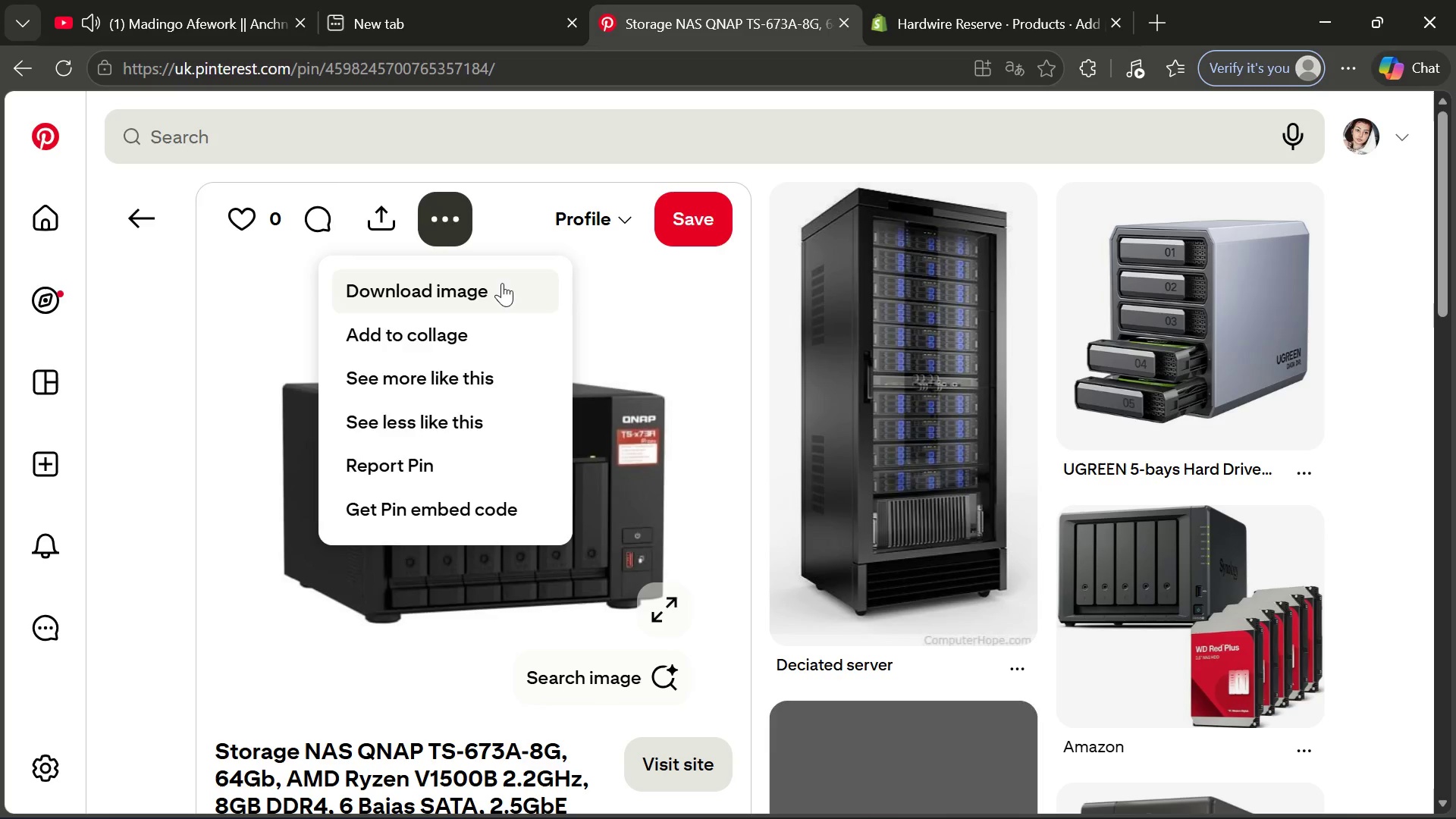 
left_click([1254, 180])
 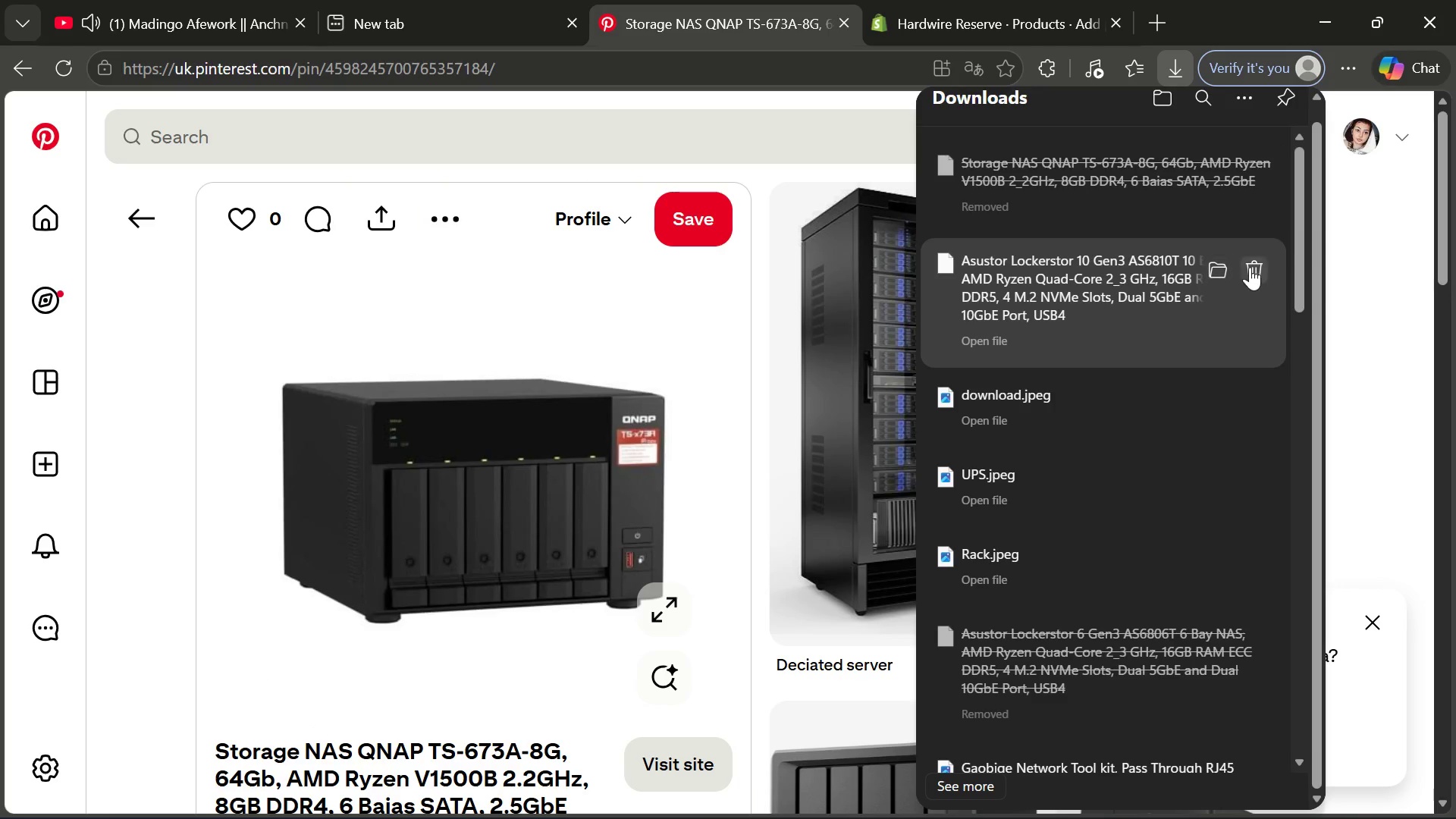 
left_click([1251, 267])
 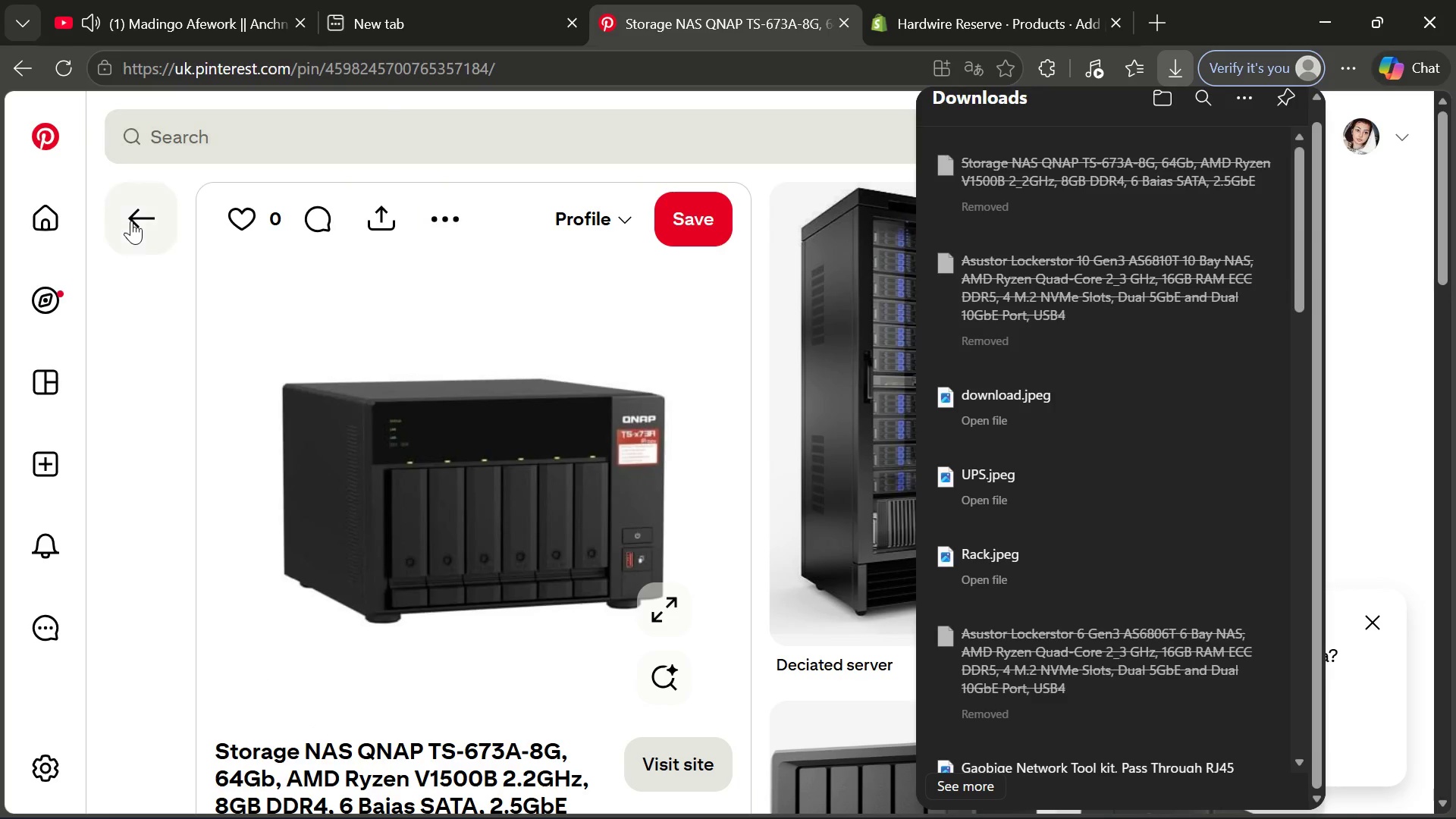 
left_click([131, 227])
 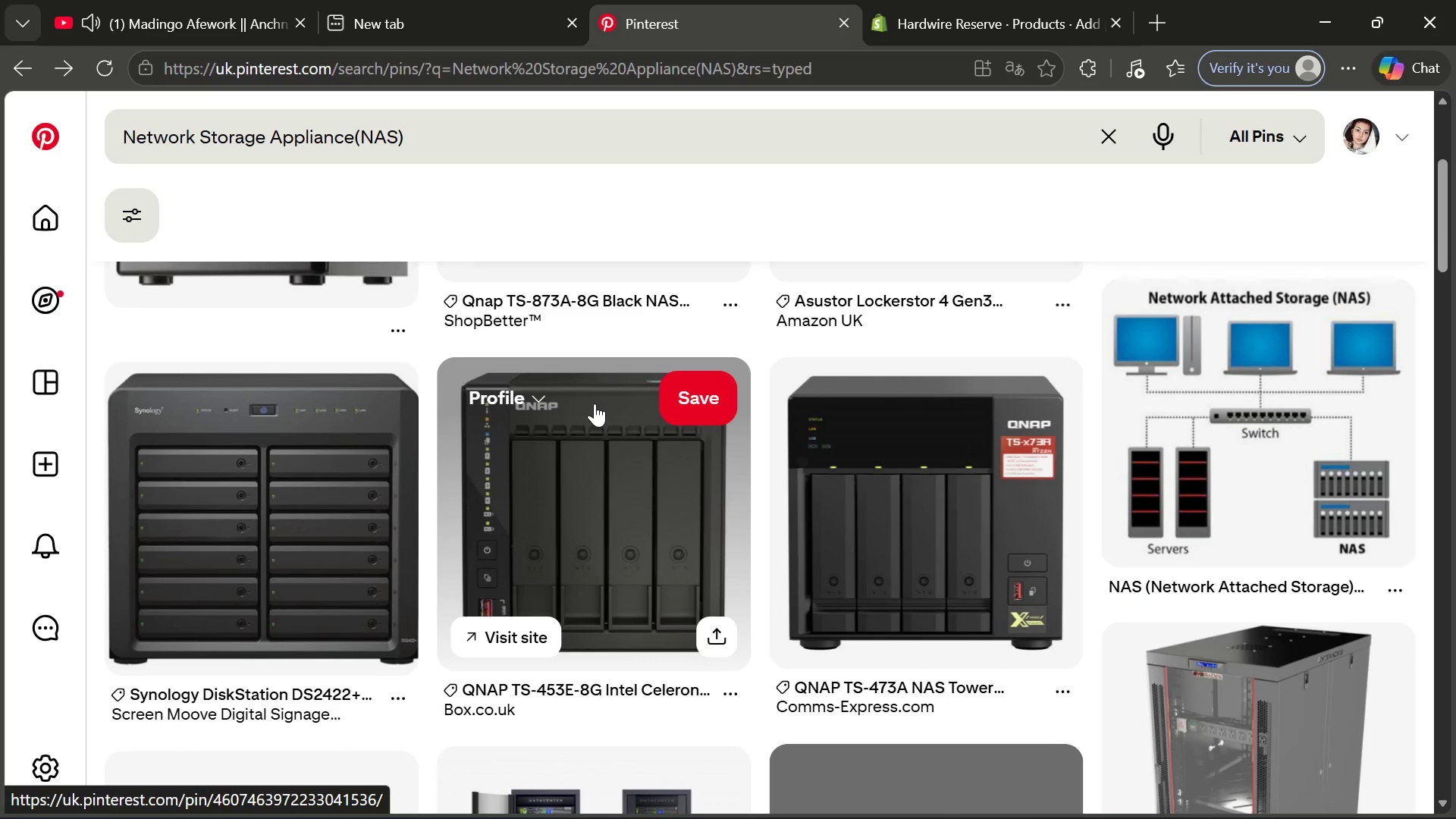 
wait(6.7)
 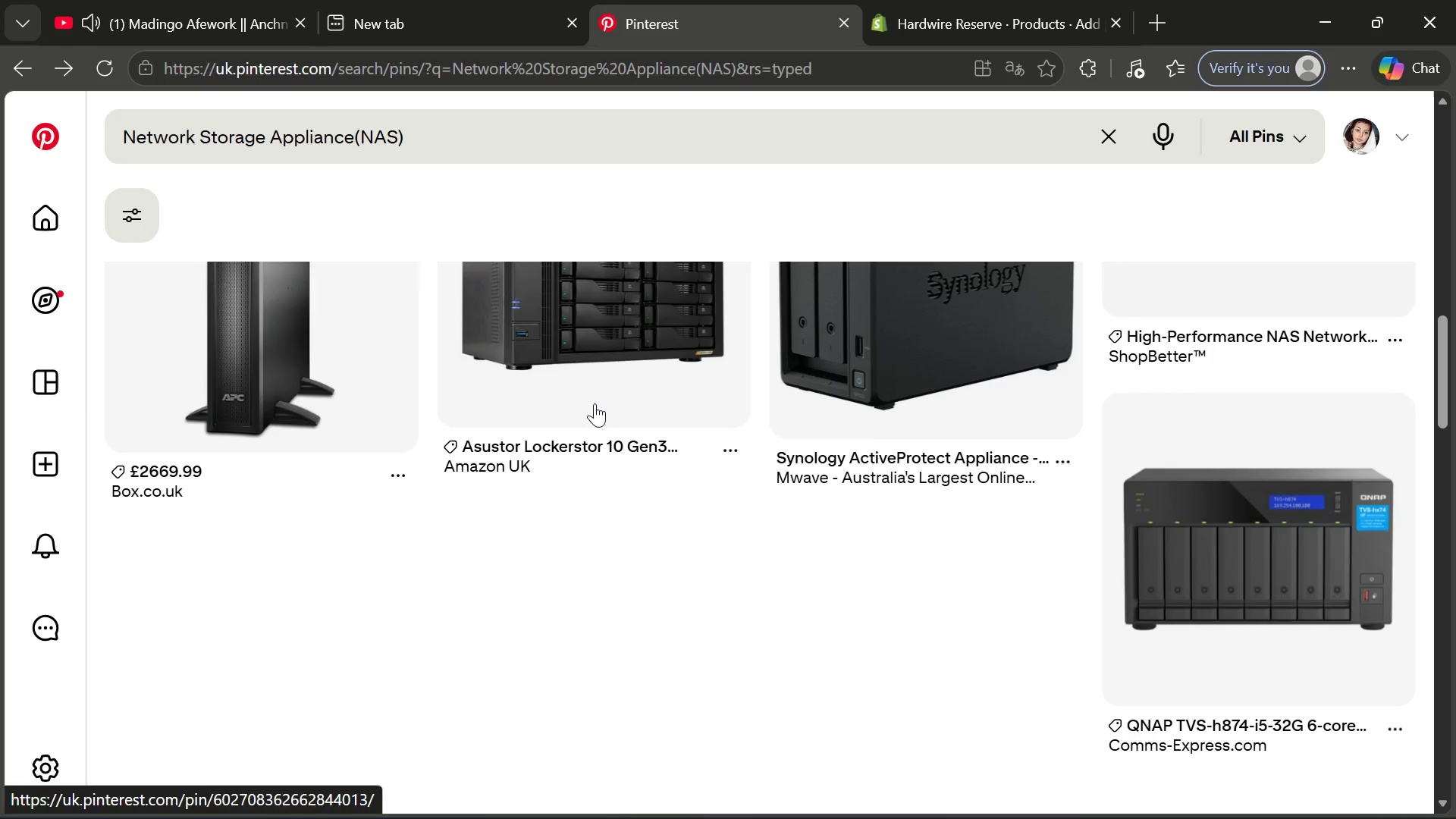 
left_click([298, 404])
 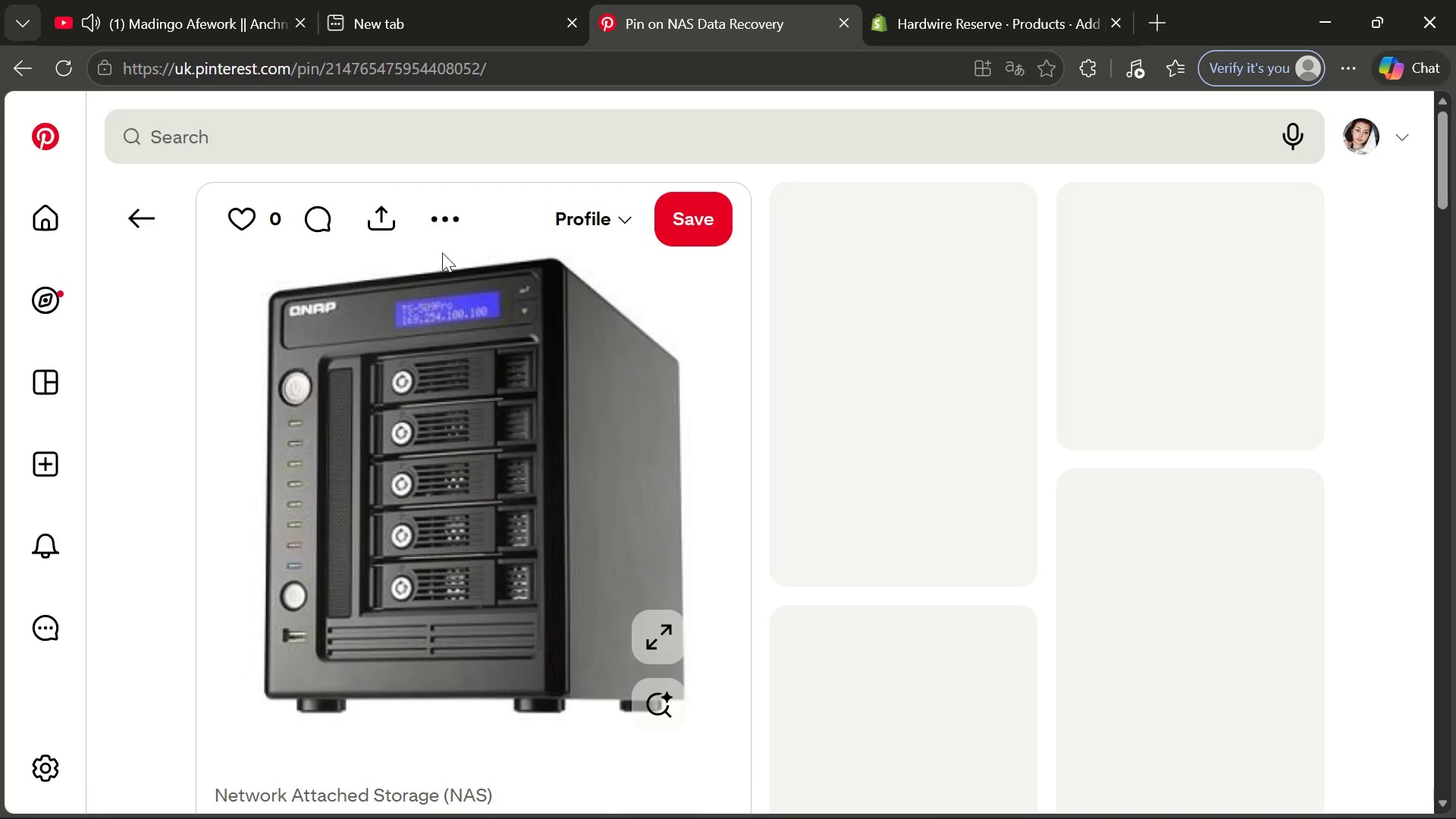 
left_click([442, 234])
 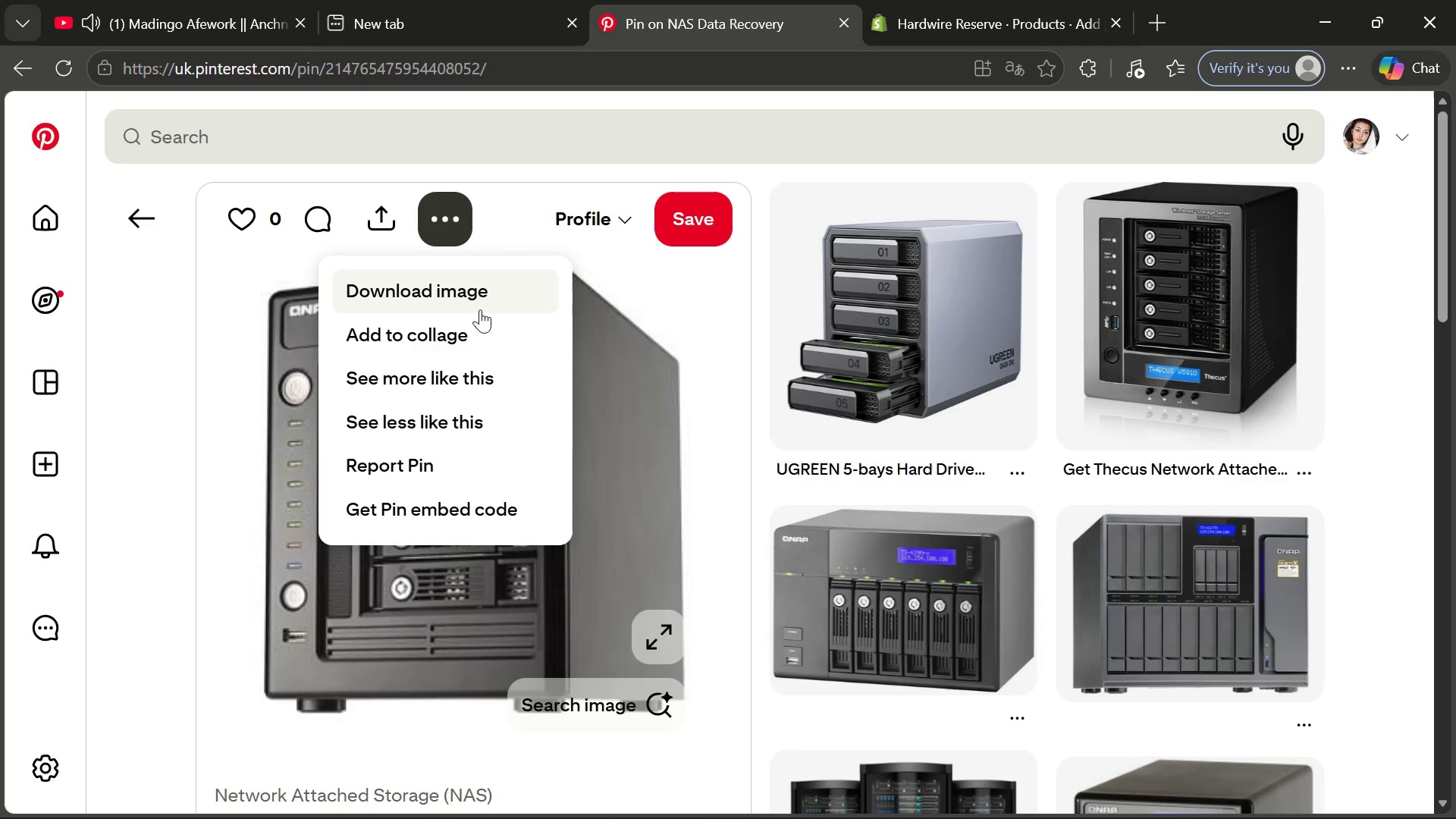 
left_click([482, 306])
 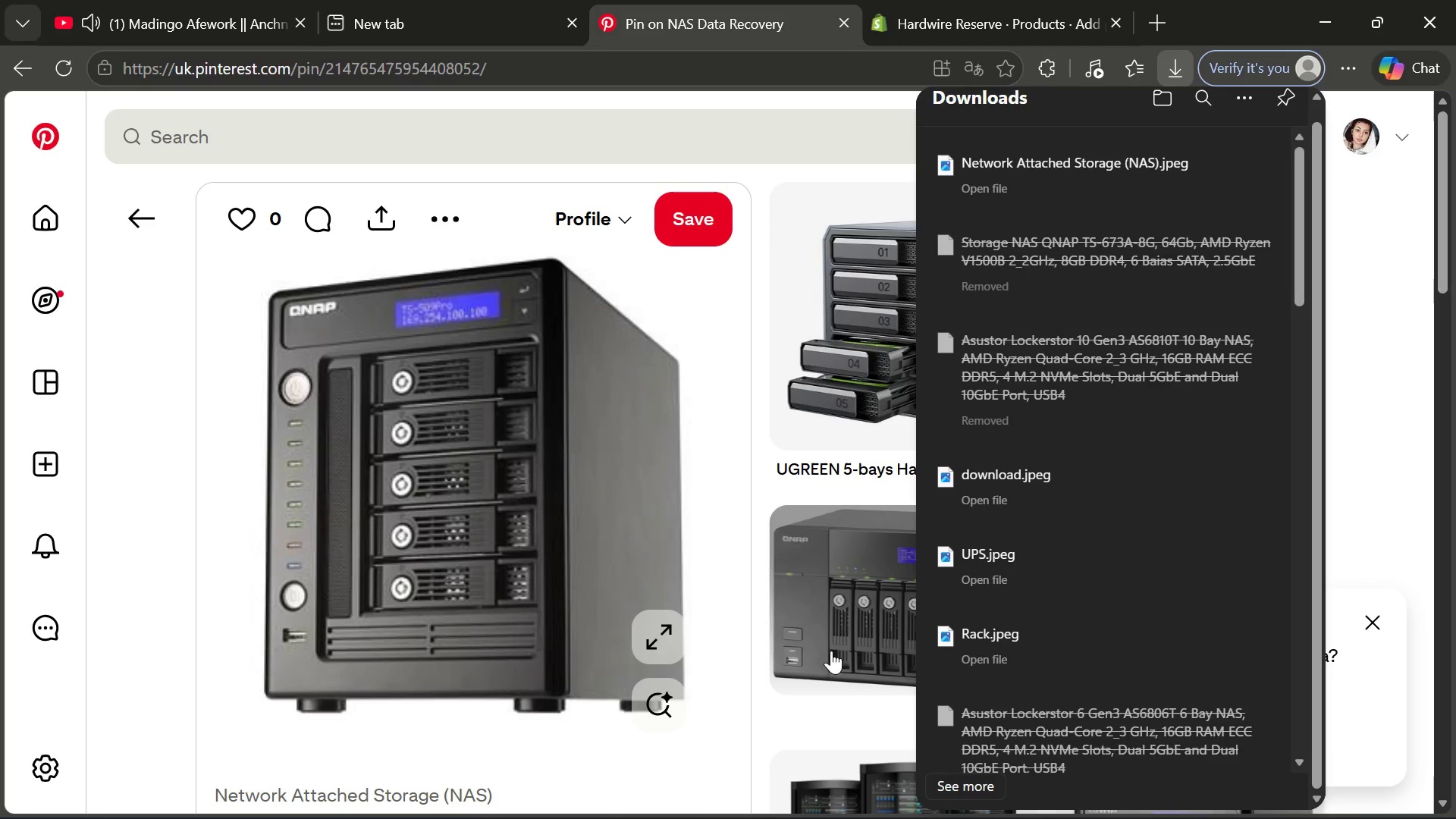 
wait(5.27)
 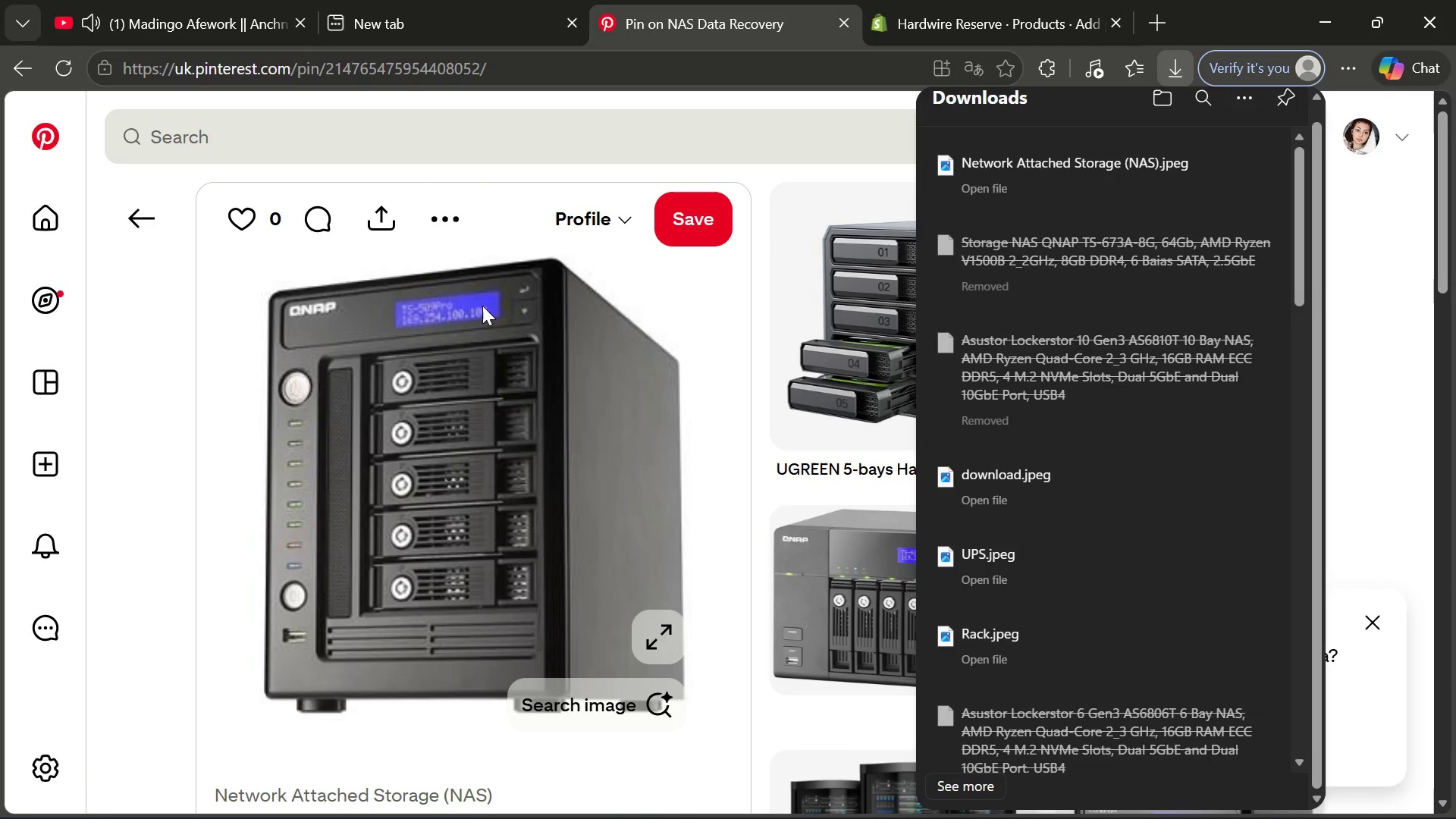 
left_click([1020, 35])
 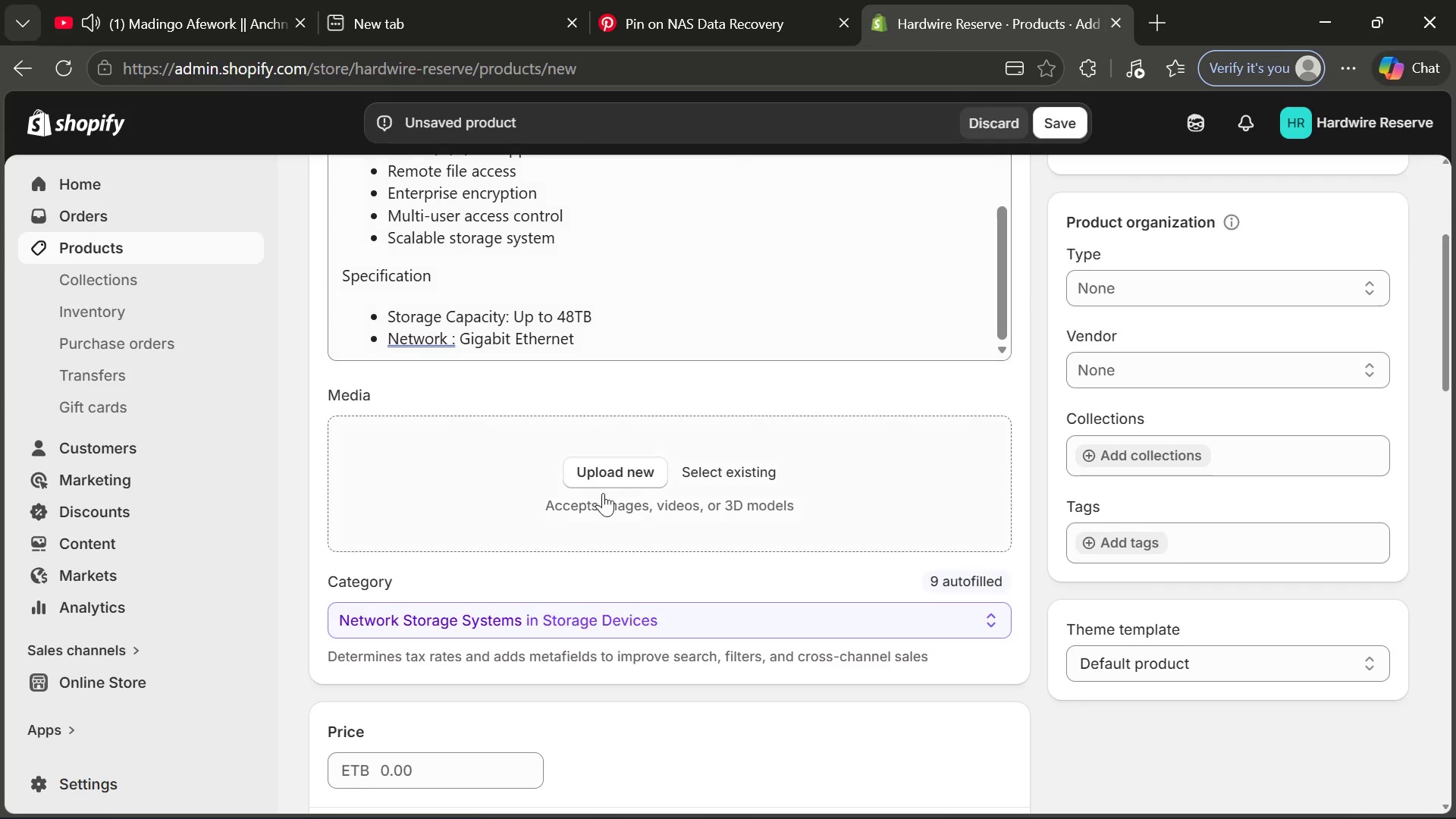 
left_click([632, 479])
 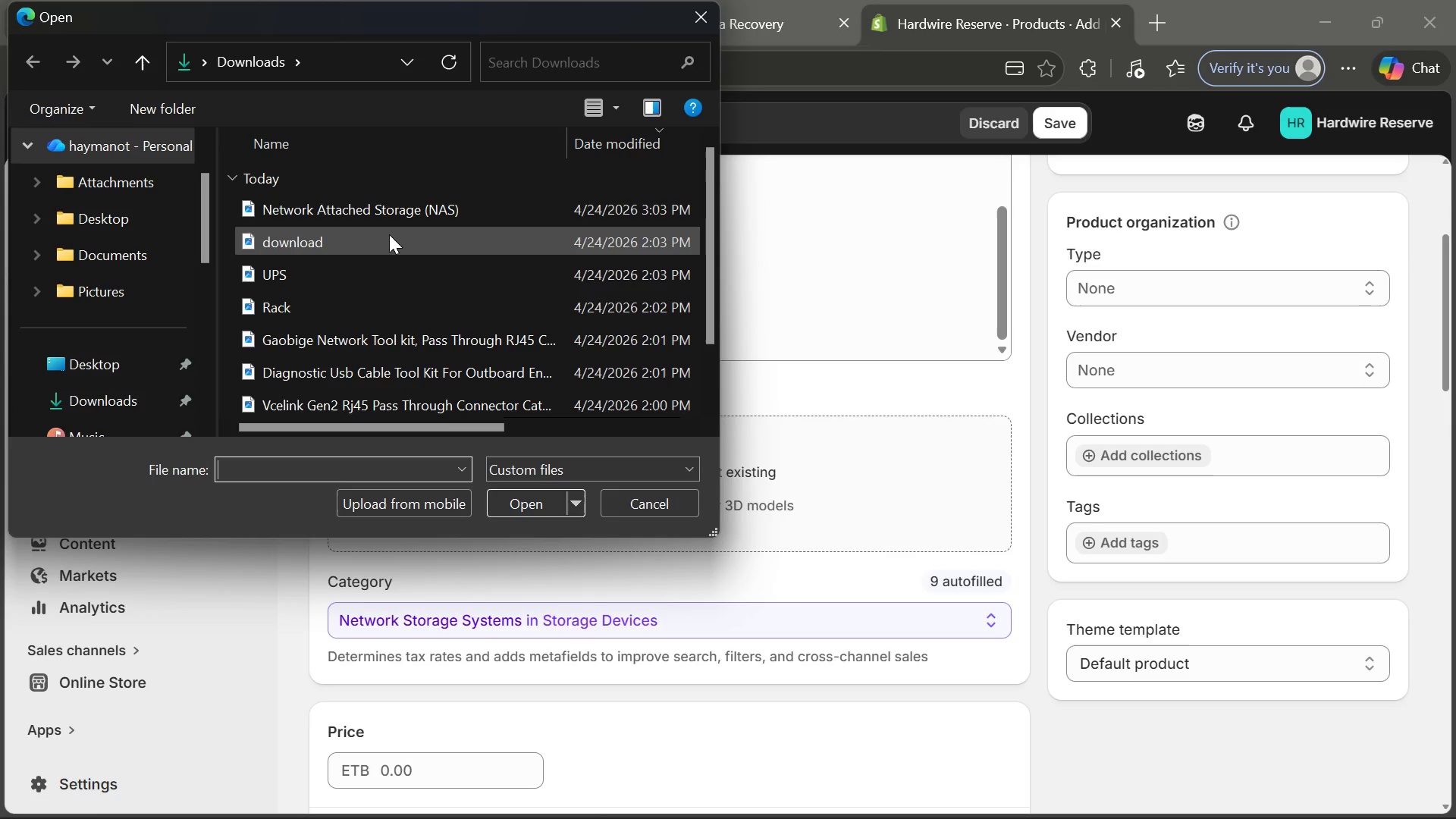 
double_click([392, 217])
 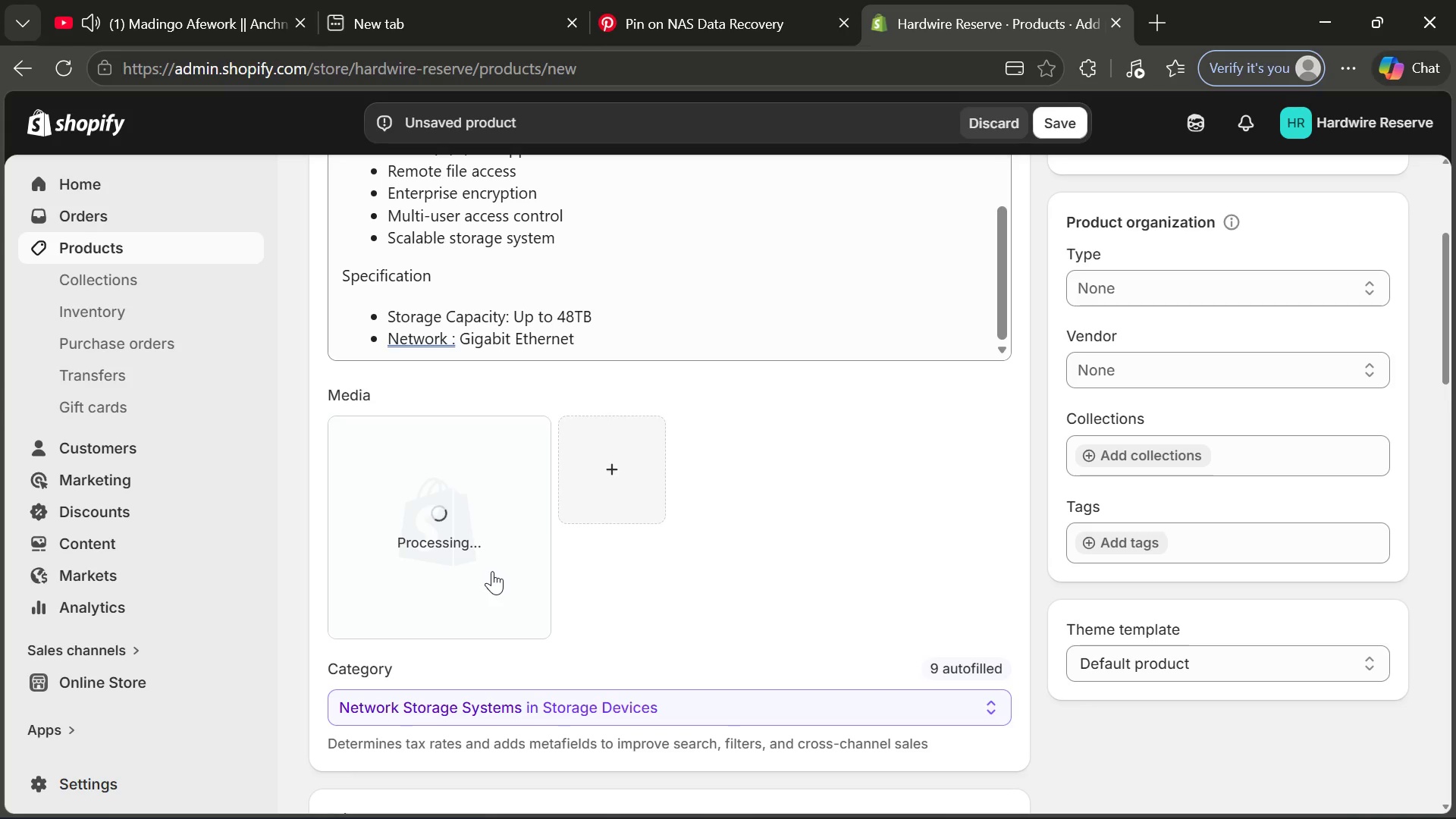 
wait(9.45)
 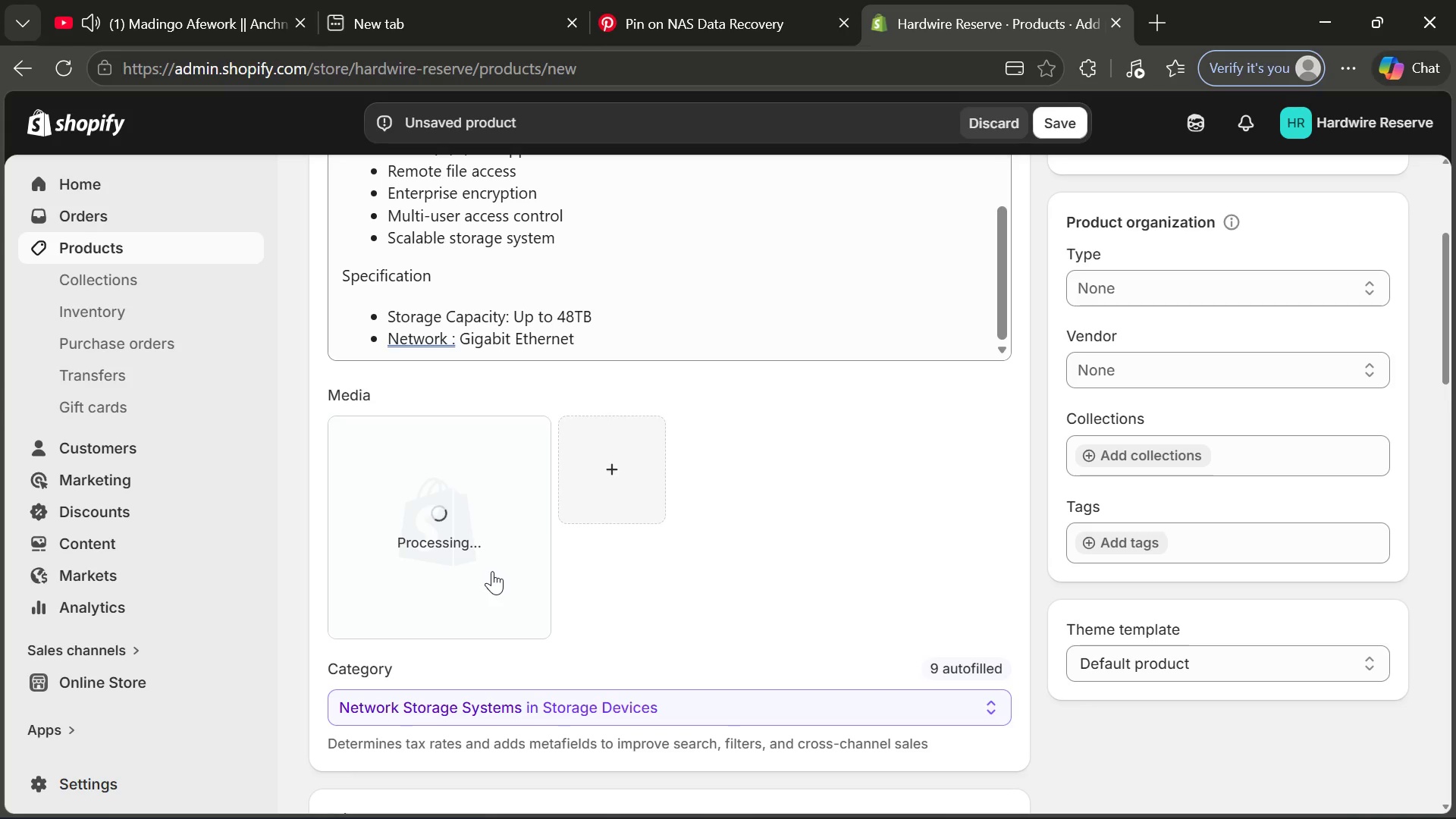 
left_click([438, 515])
 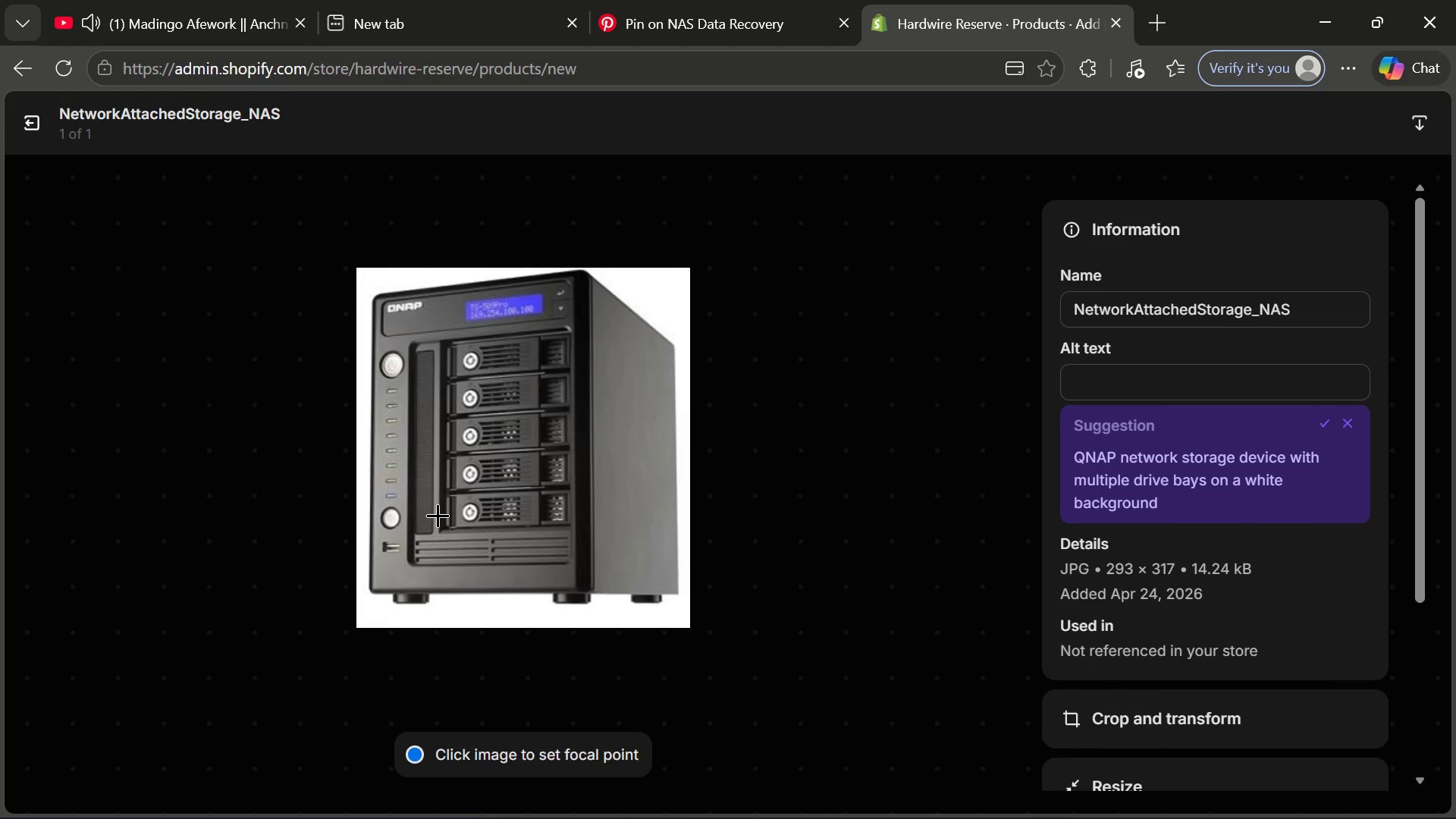 
left_click([1093, 375])
 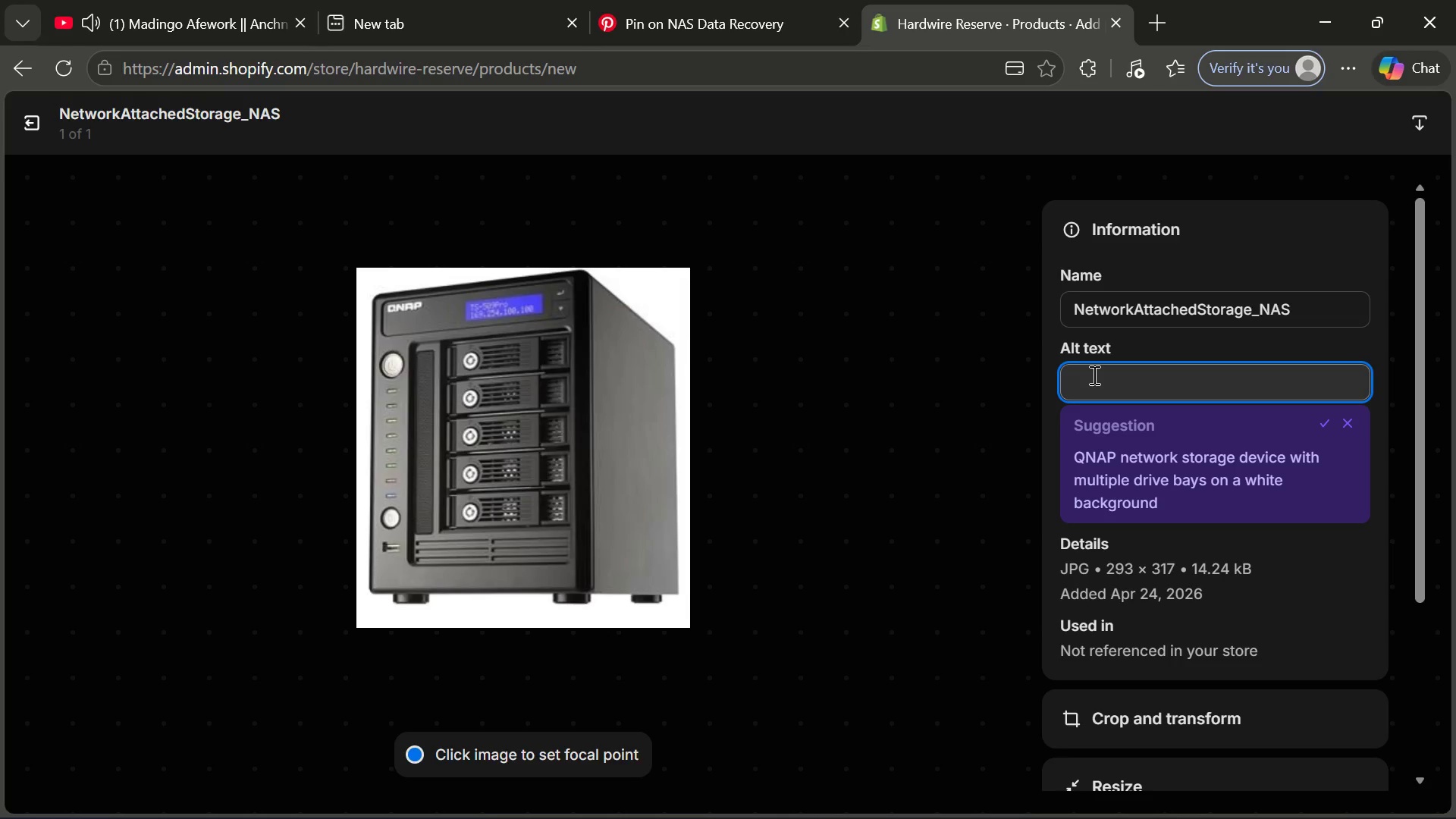 
type(Enter)
 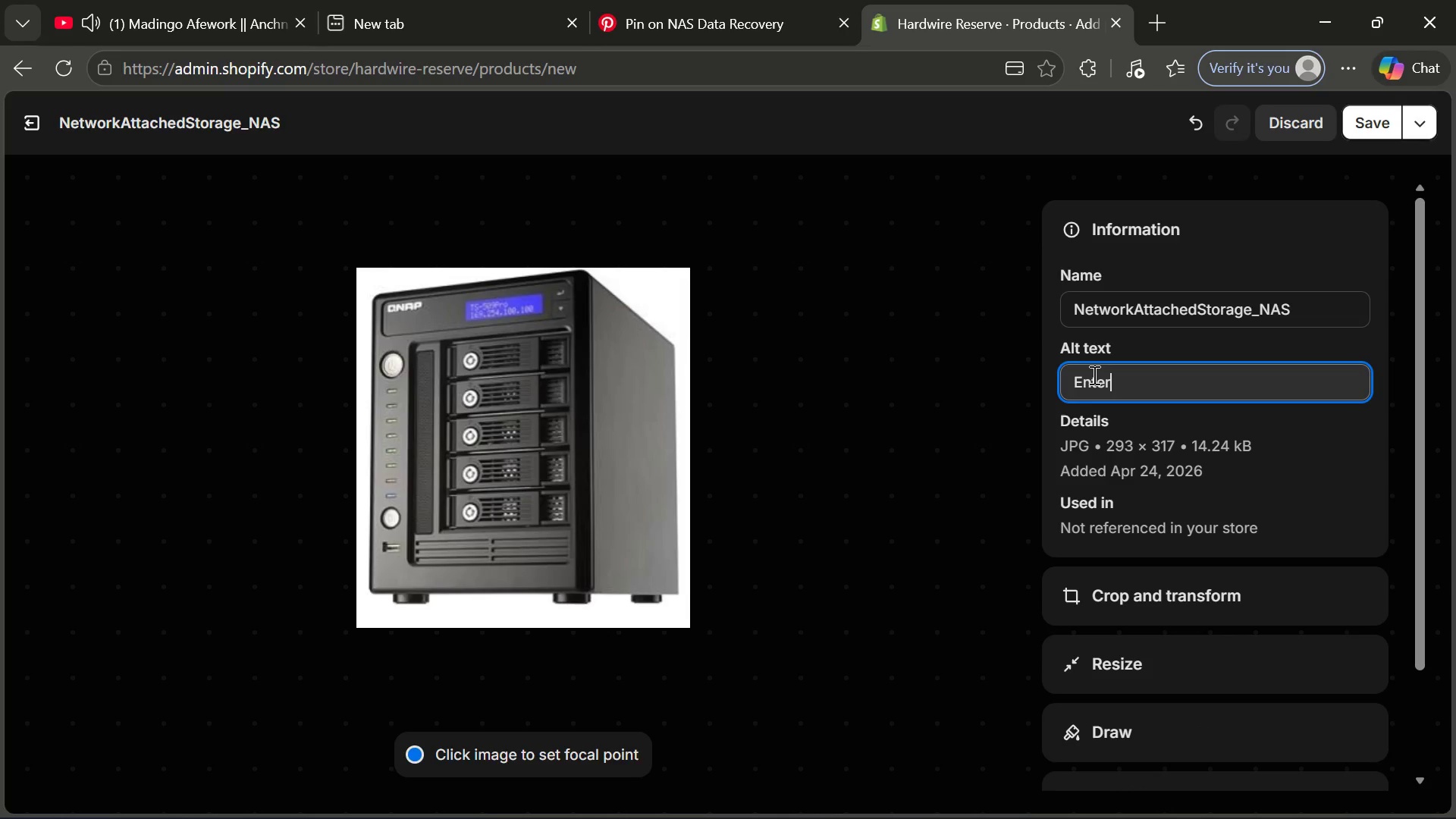 
wait(5.94)
 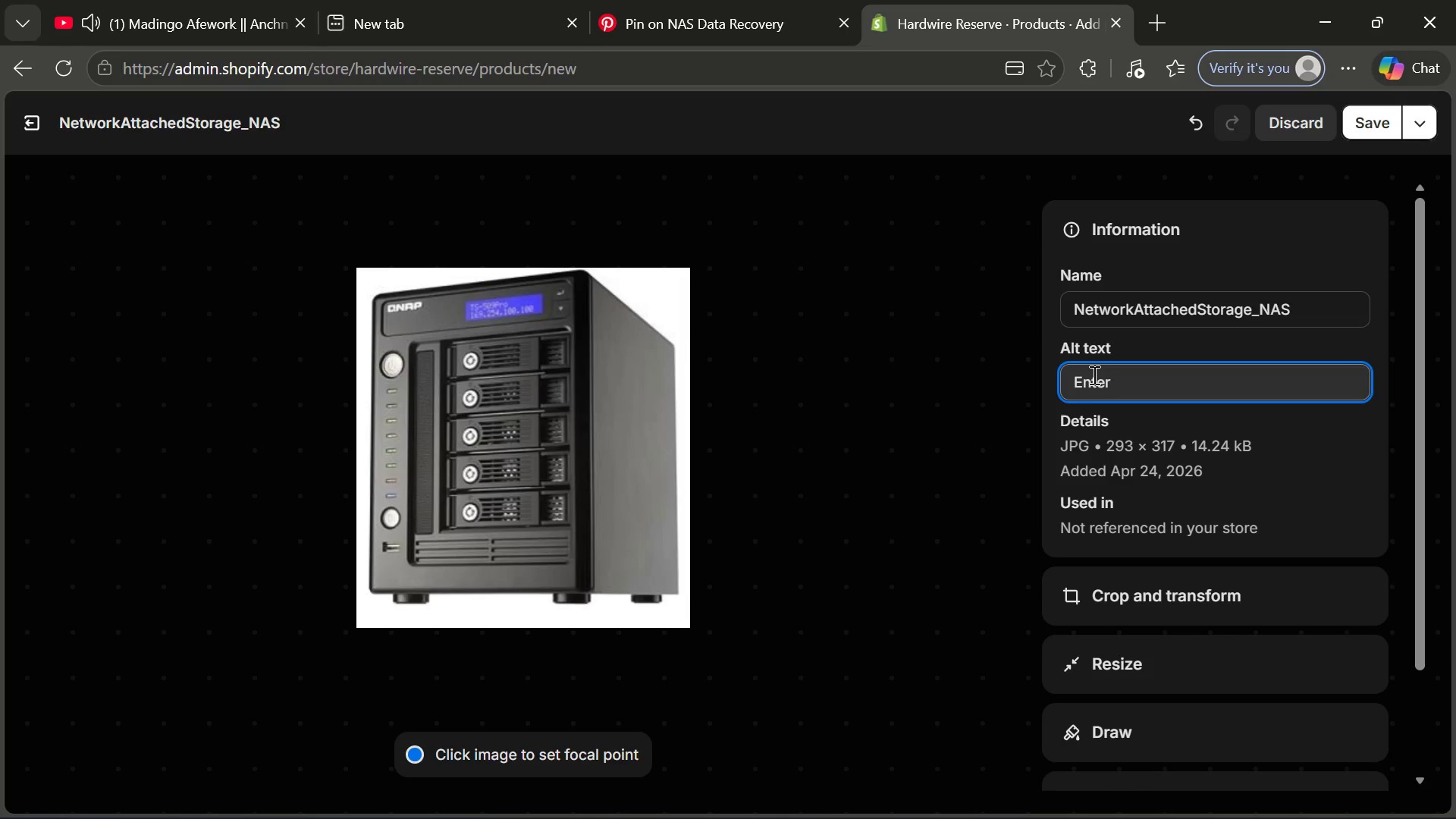 
type(prise network crimping tool kit used fi)
key(Backspace)
type(or R)
key(Backspace)
type(Ethernt cable)
 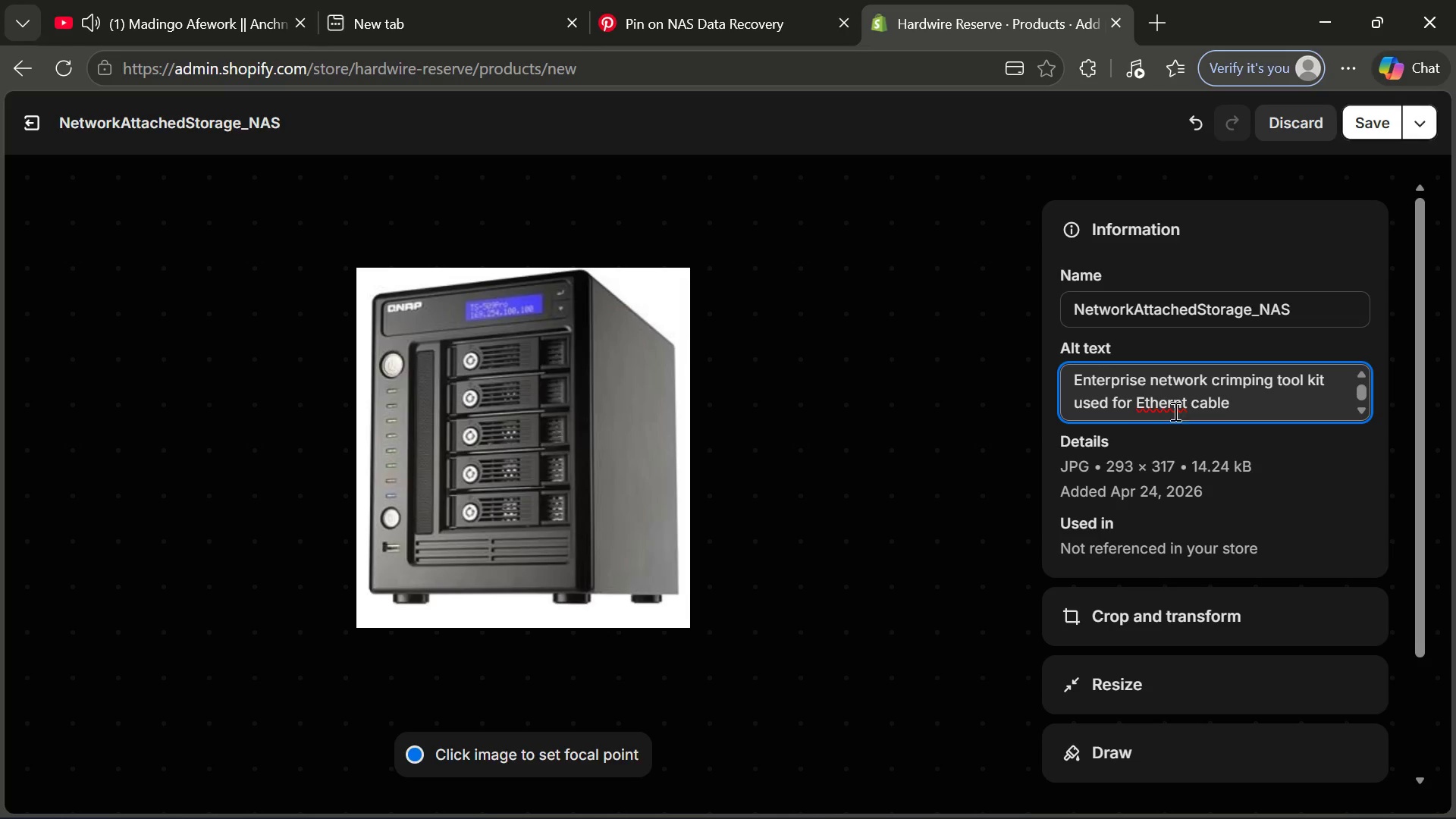 
left_click([1153, 409])
 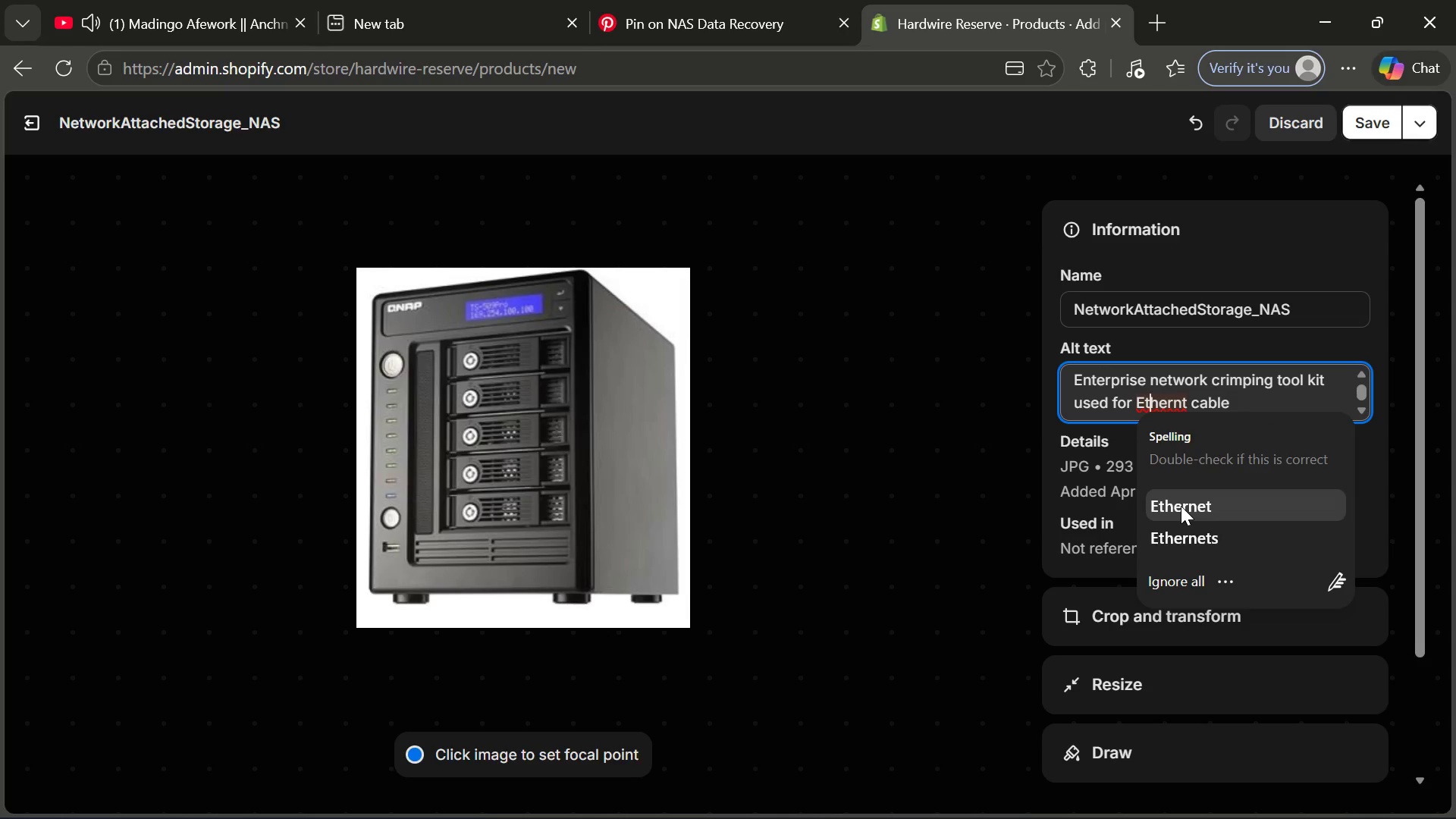 
left_click([1181, 506])
 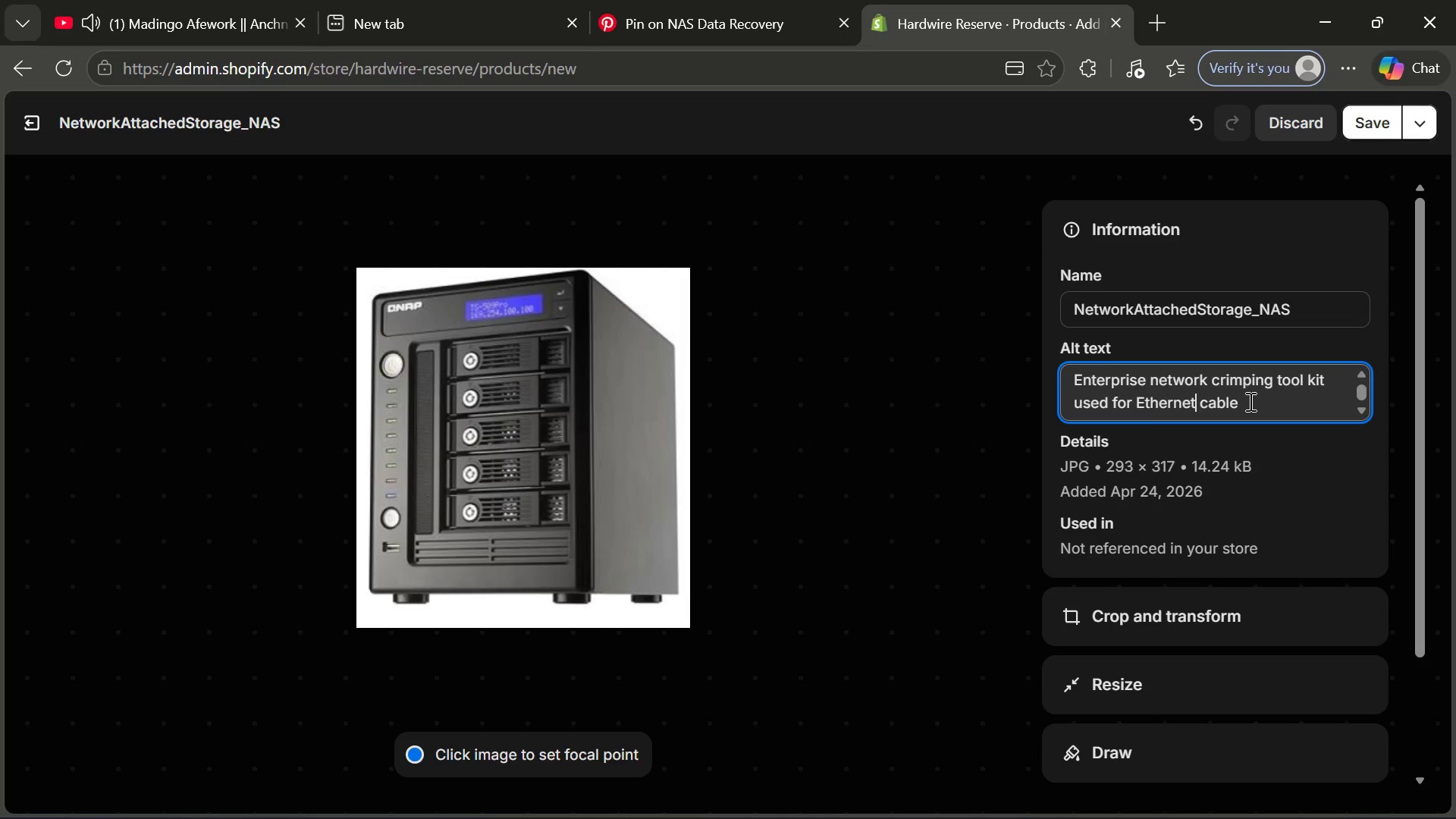 
left_click([1249, 401])
 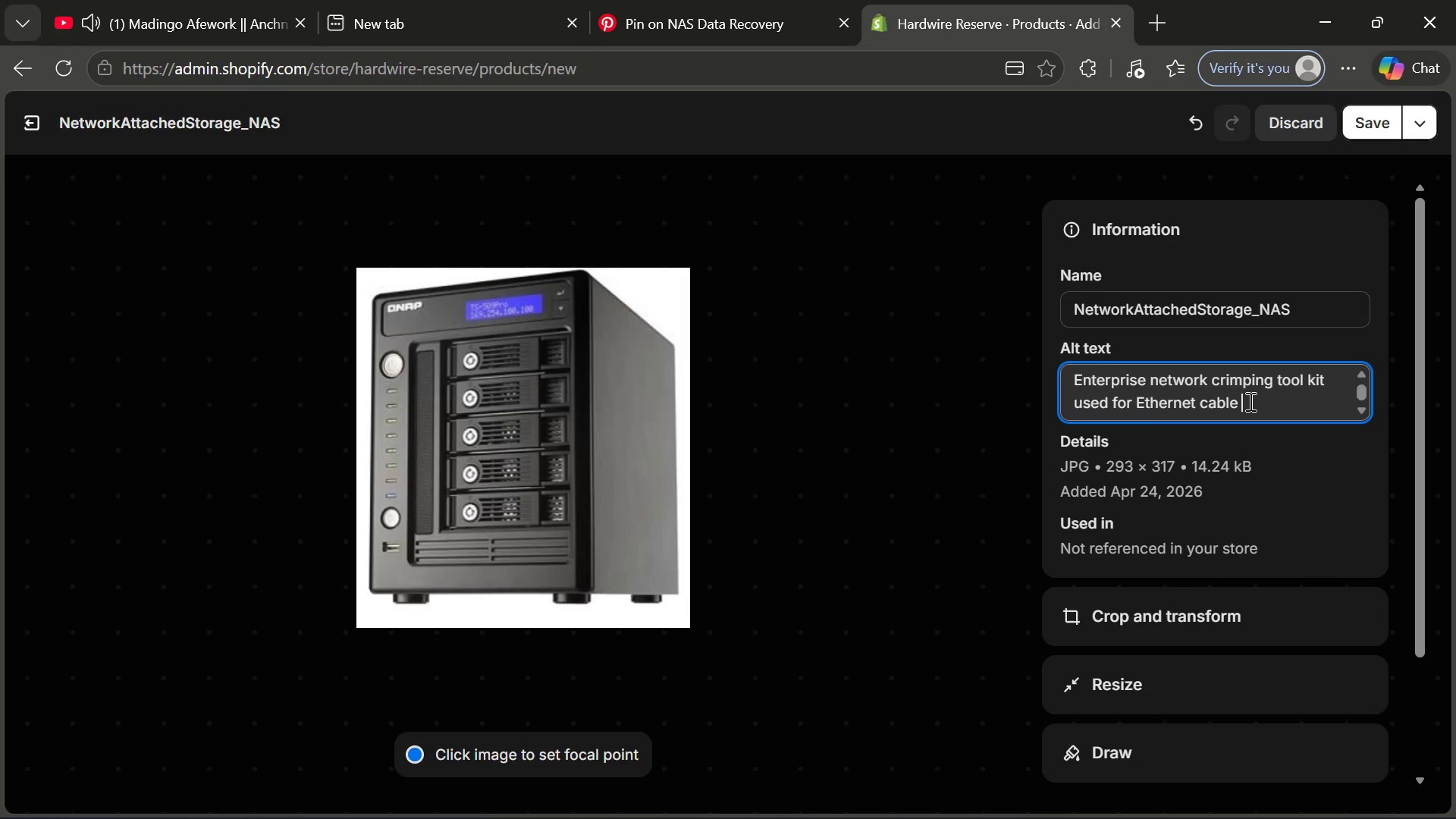 
type( installation, termination, and network mainta)
key(Backspace)
type(enance)
 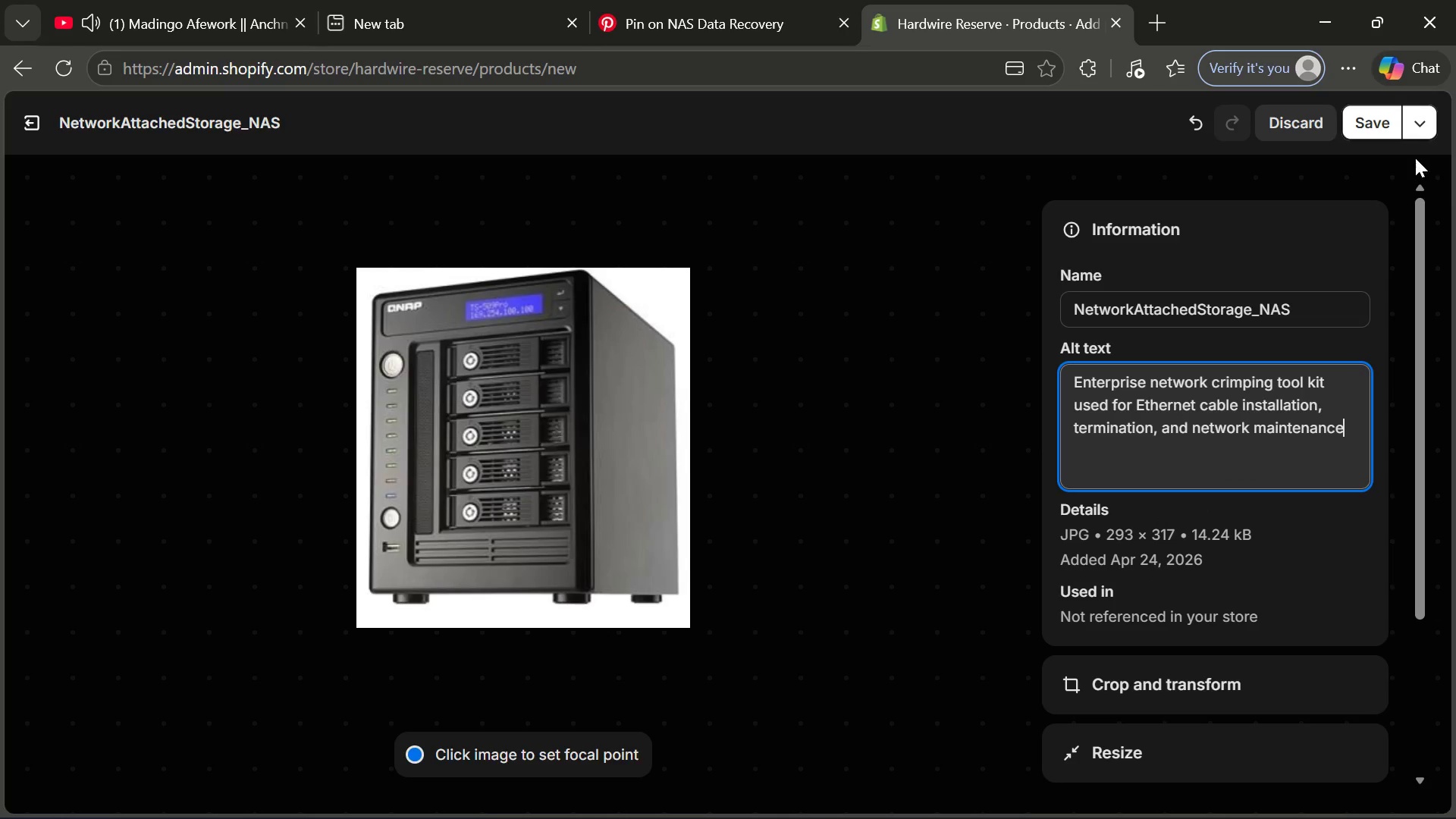 
left_click([1391, 133])
 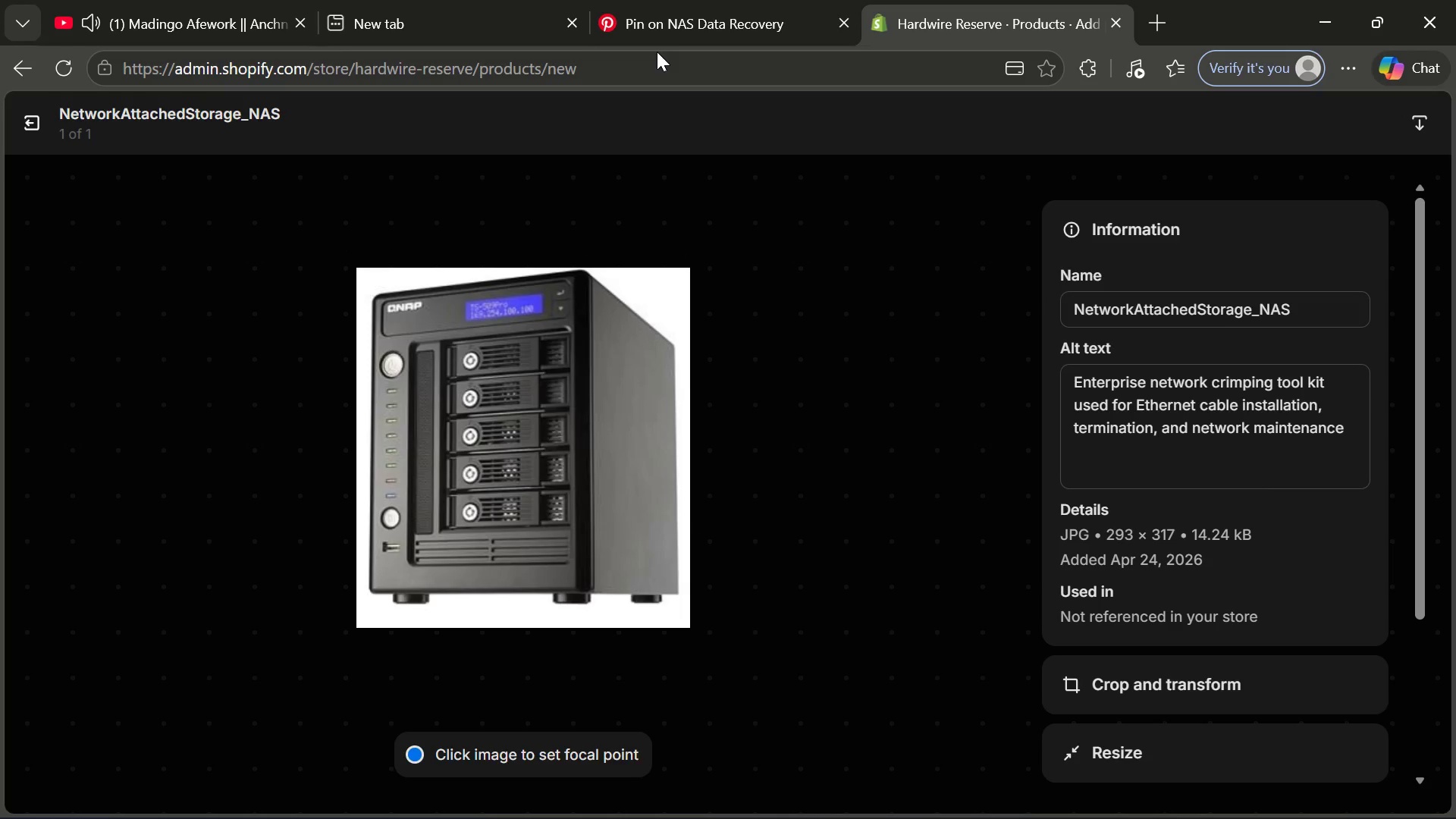 
wait(7.22)
 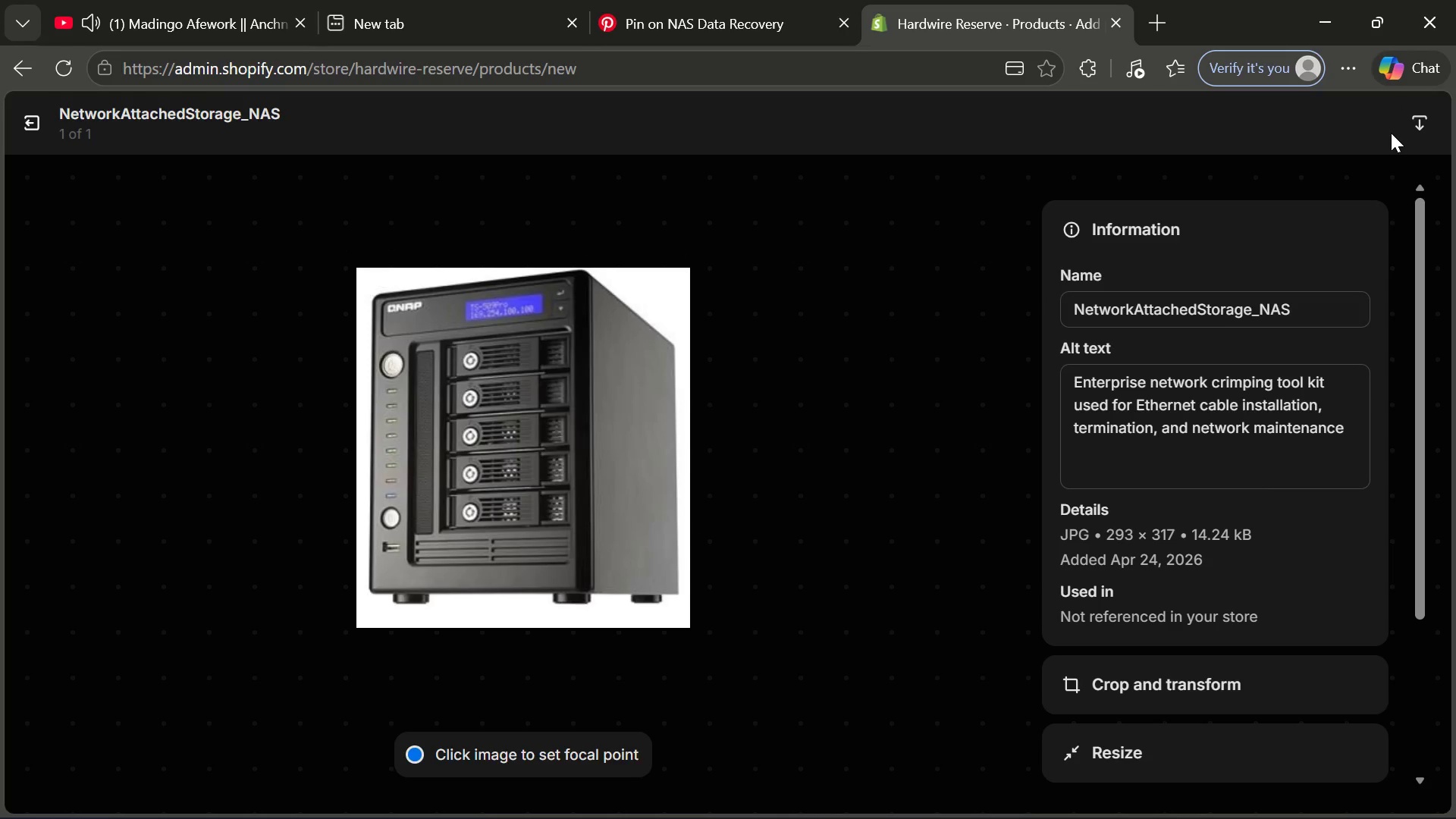 
left_click([39, 121])
 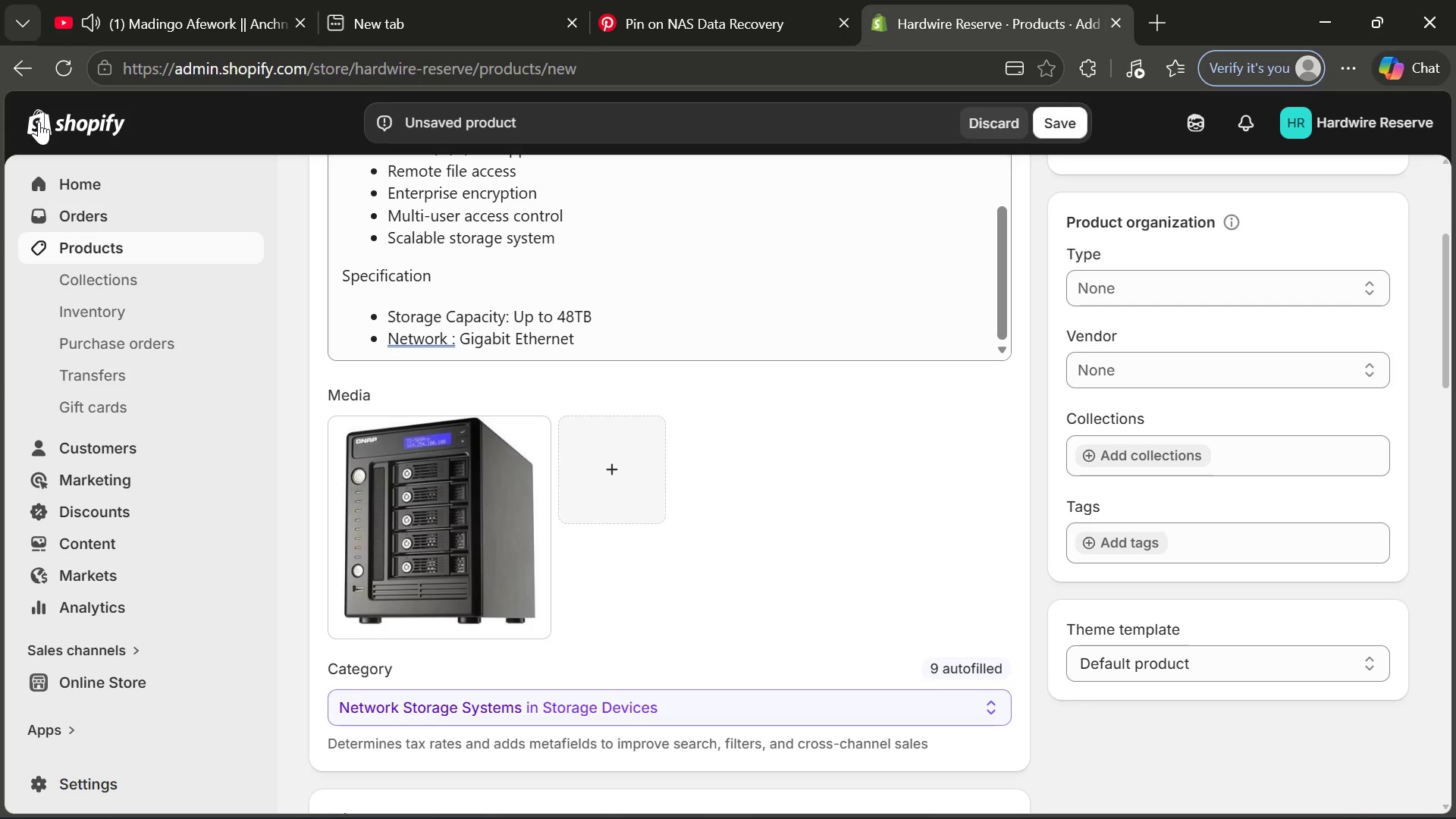 
wait(7.22)
 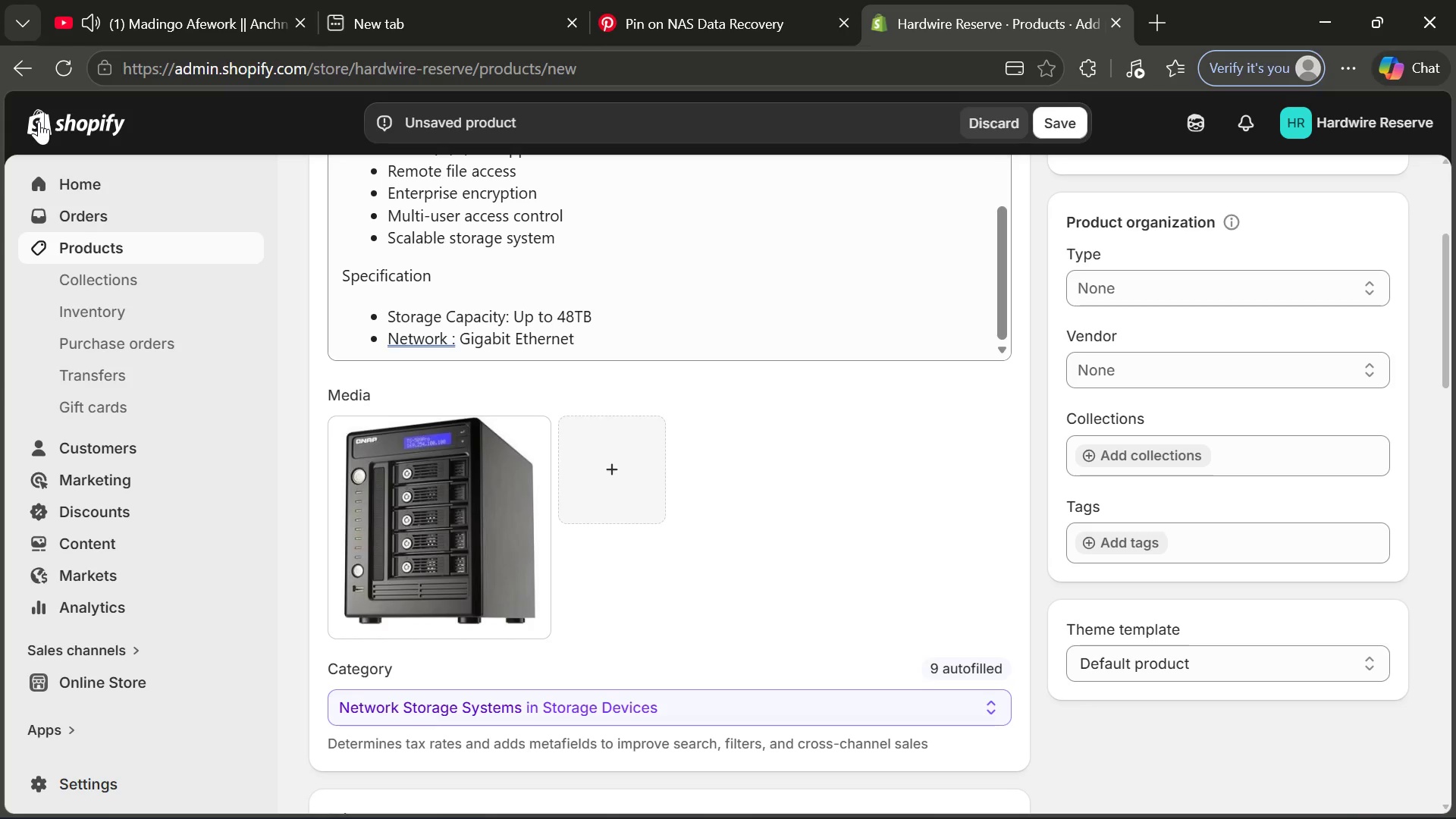 
key(3)
 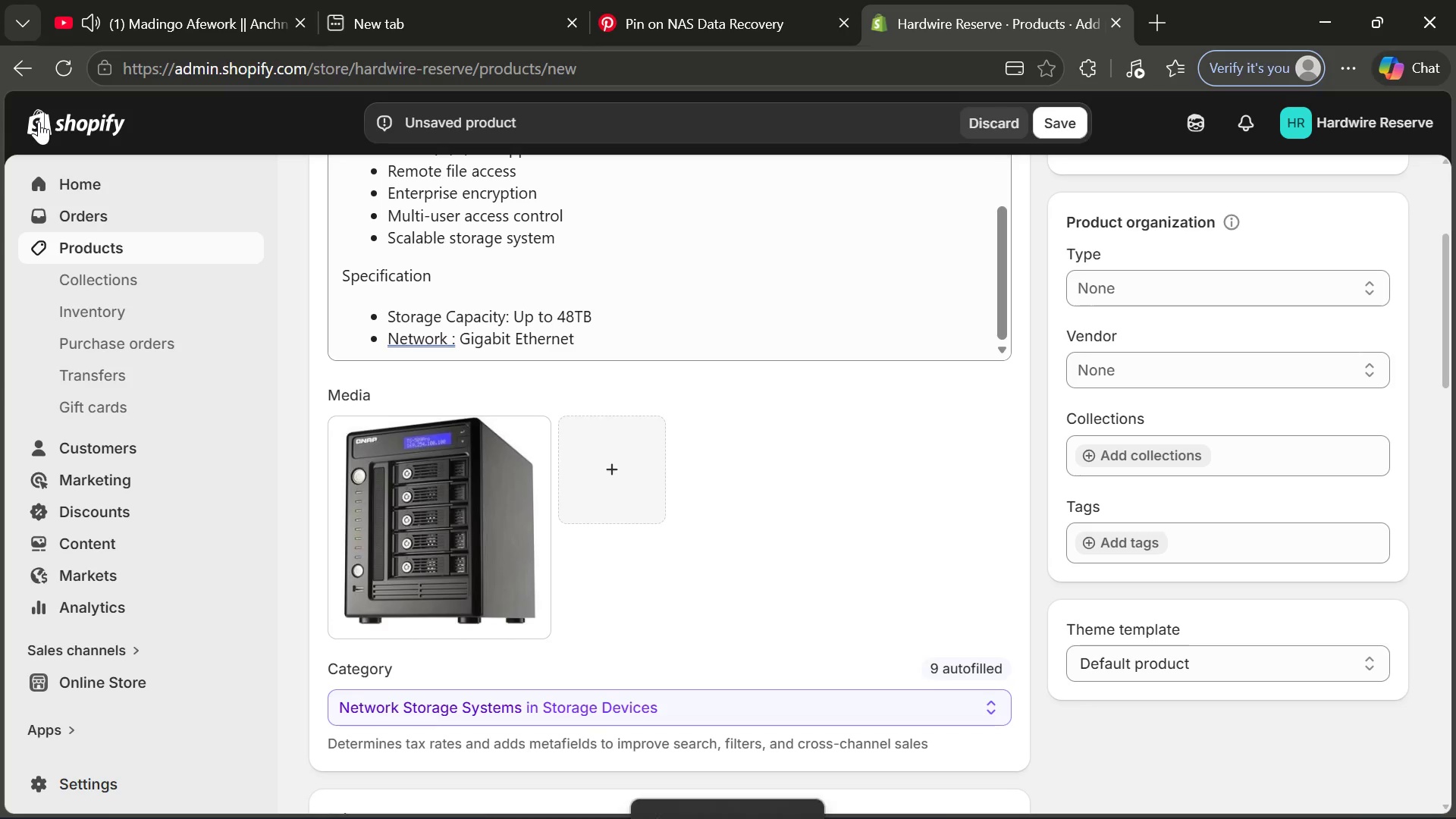 
key(Unknown)
 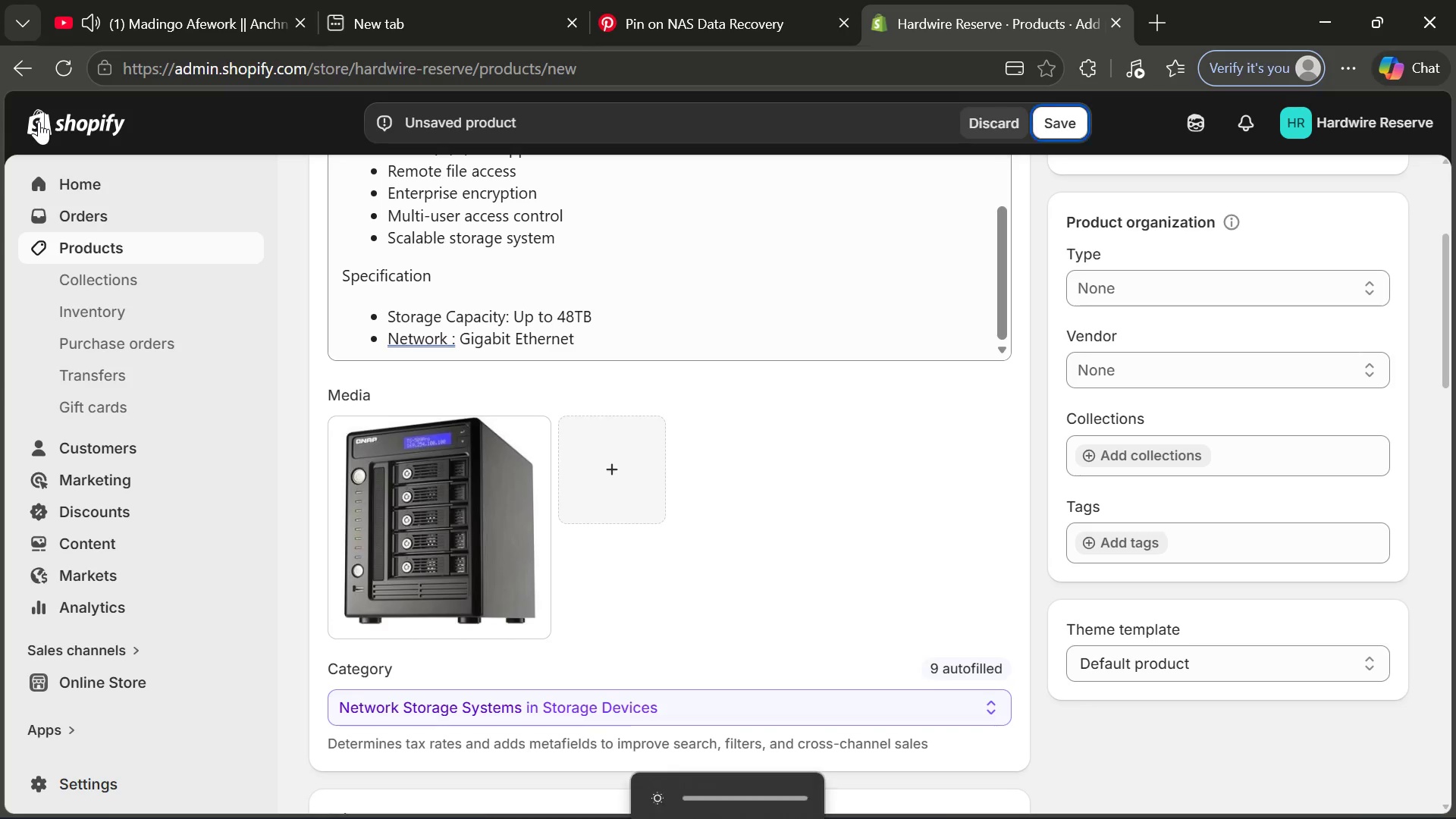 
type(eqwsx)
 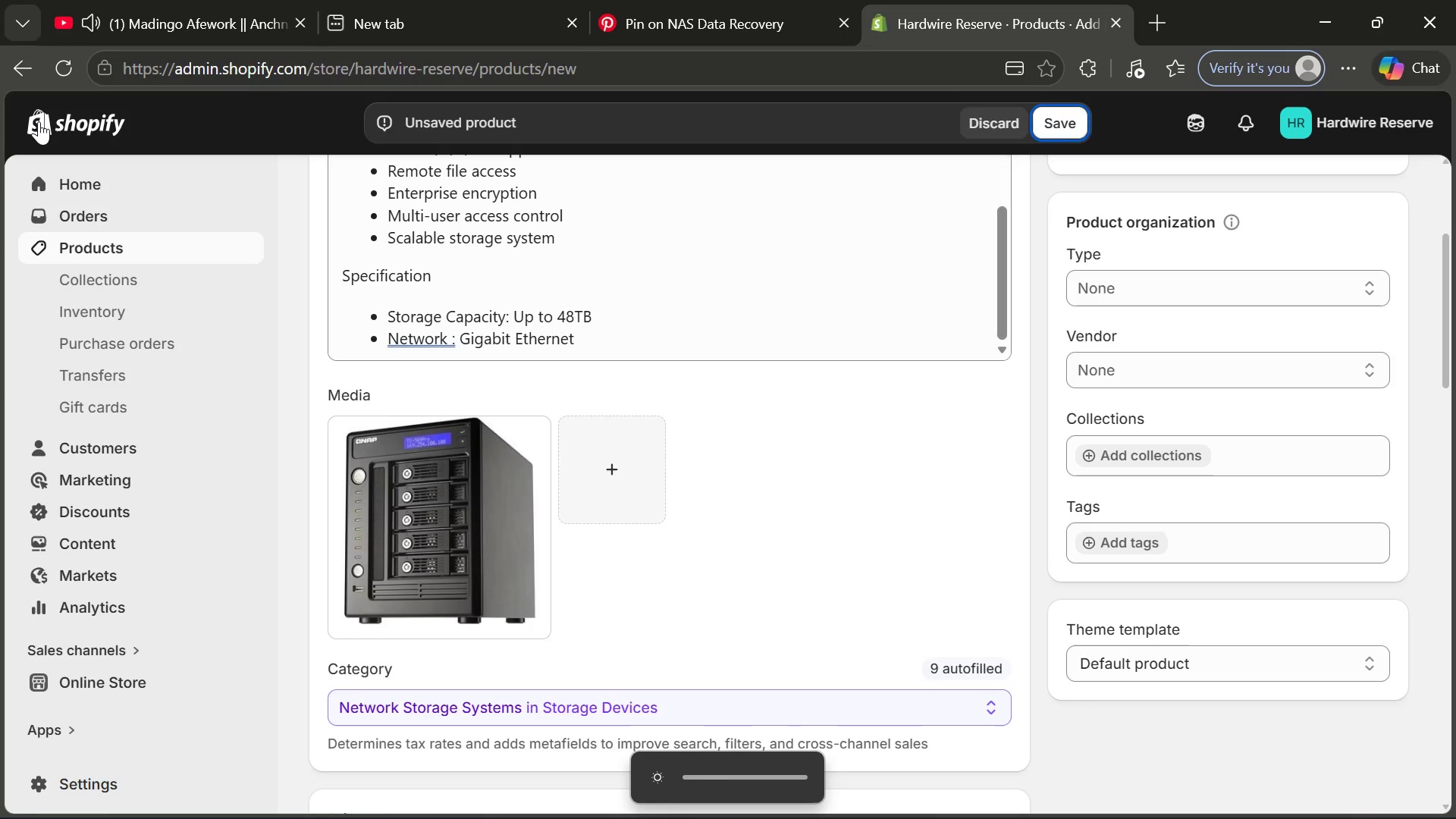 
wait(7.17)
 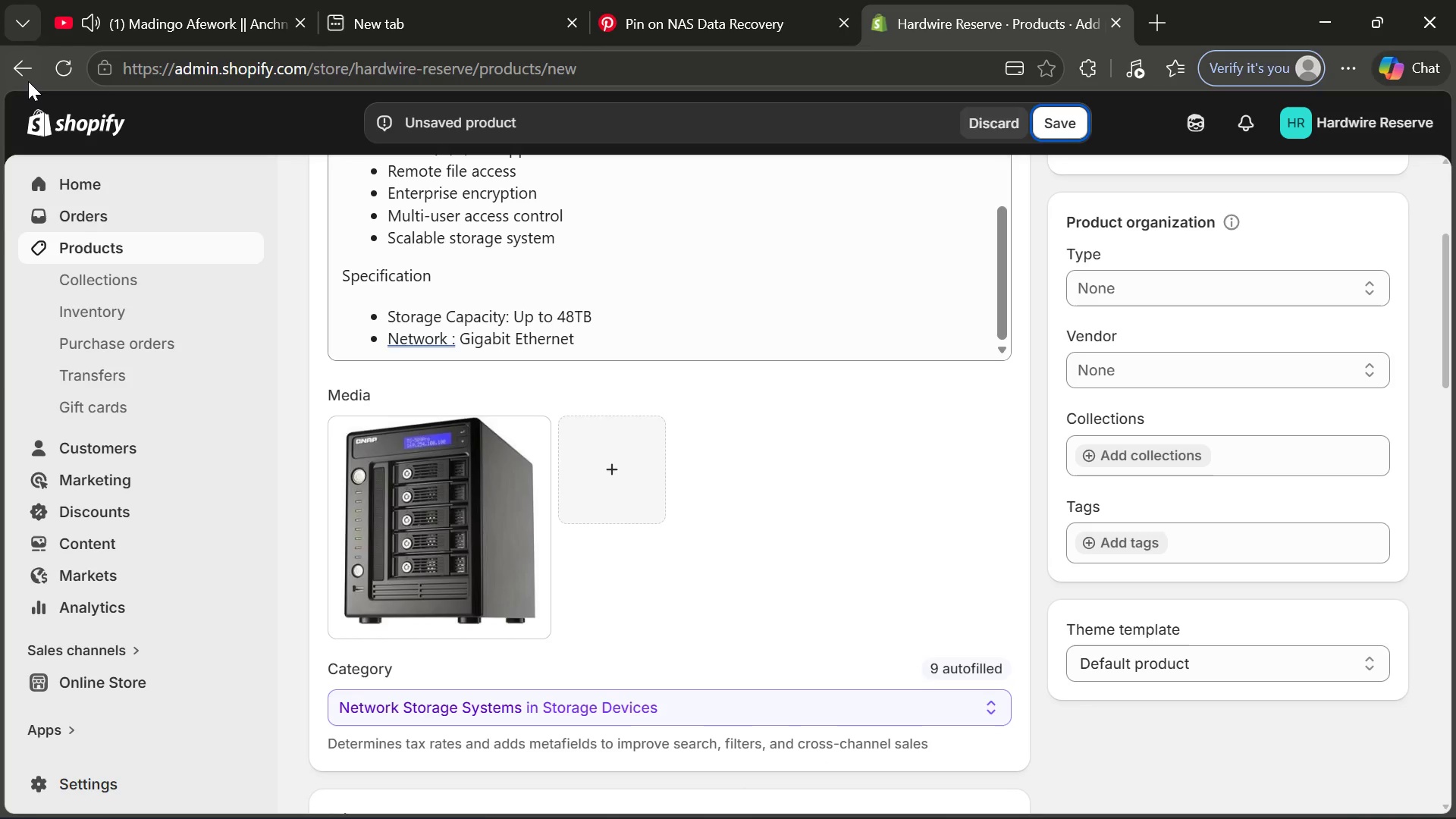 
double_click([984, 438])
 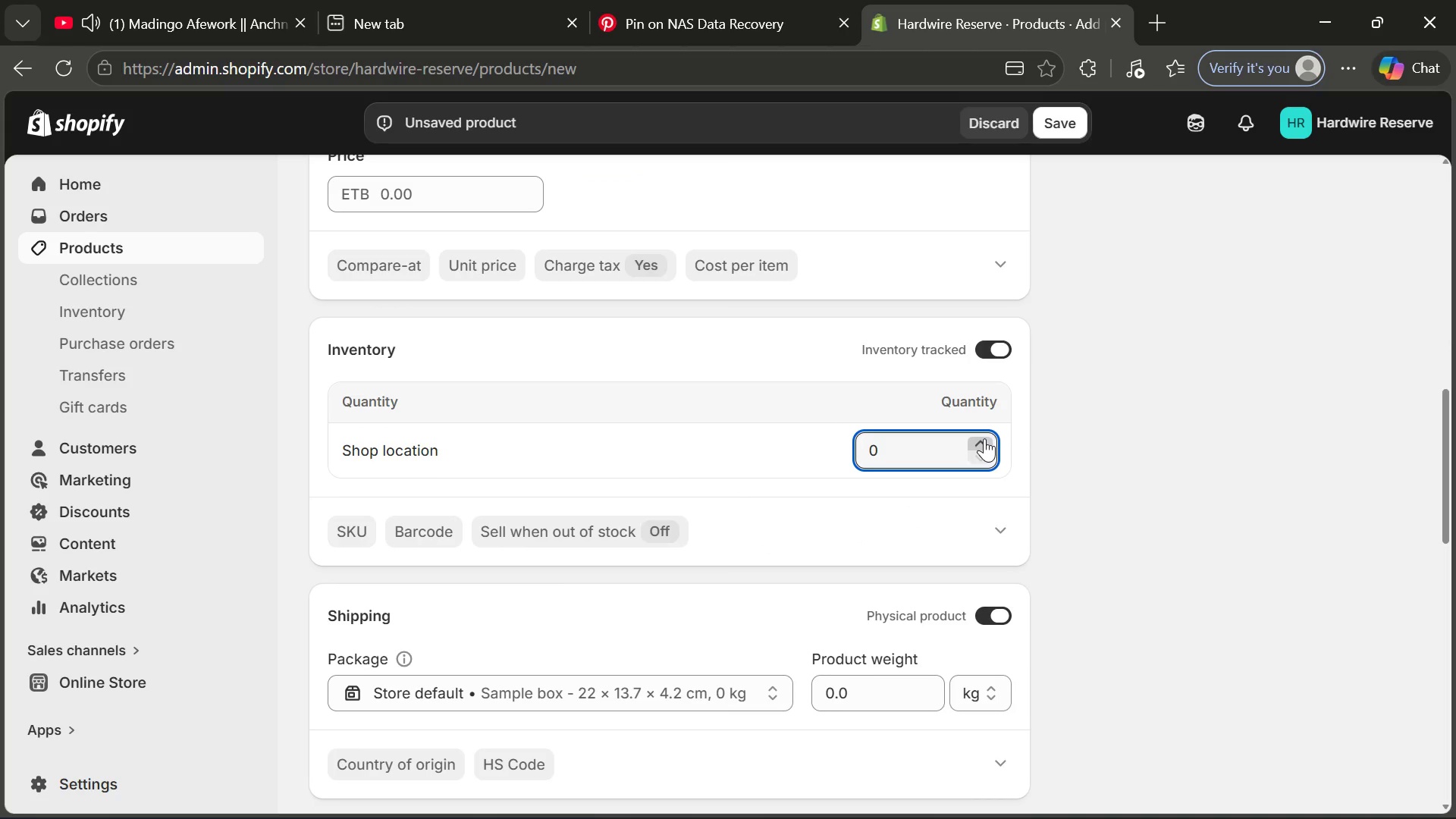 
triple_click([984, 438])
 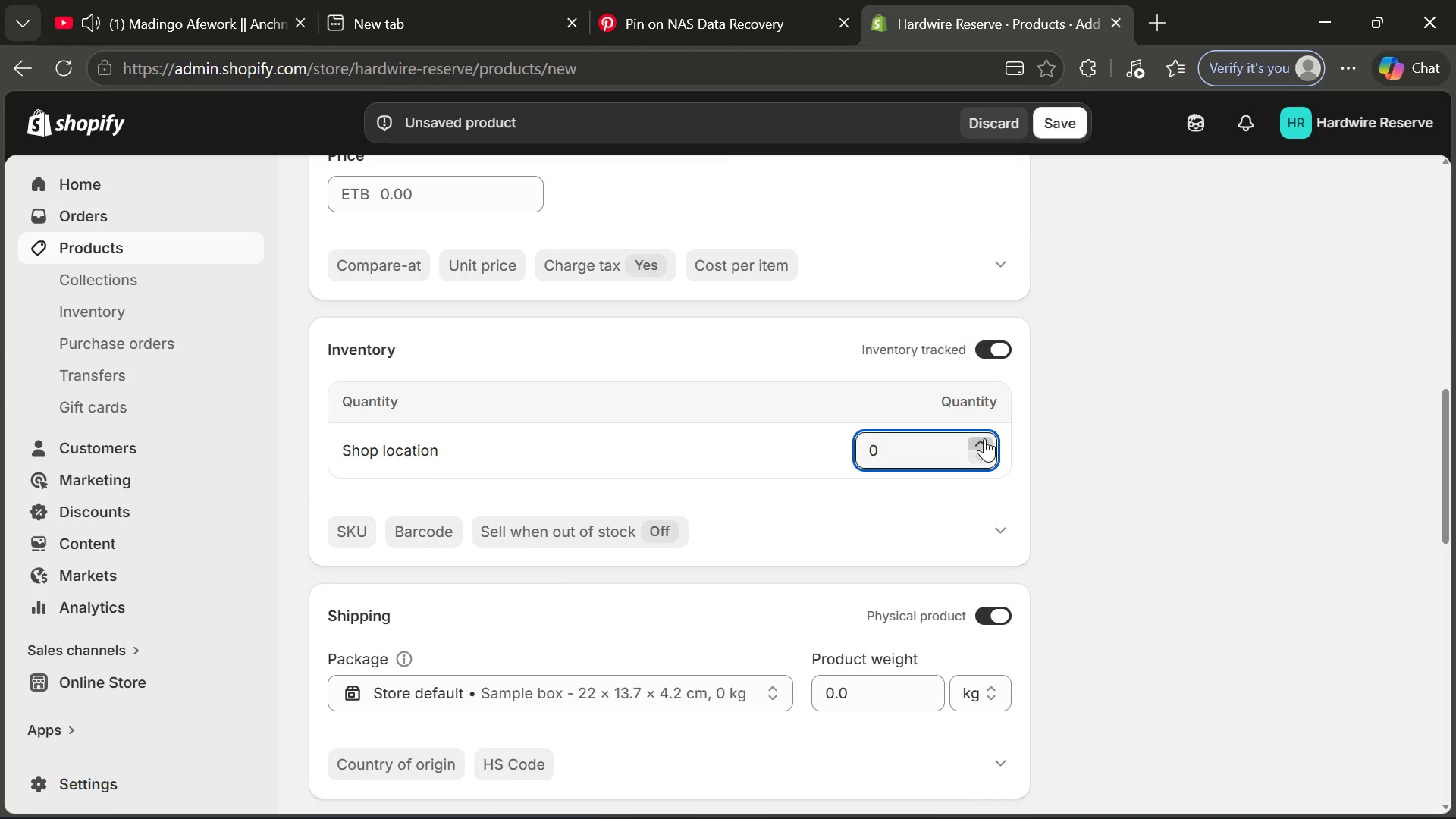 
triple_click([984, 438])
 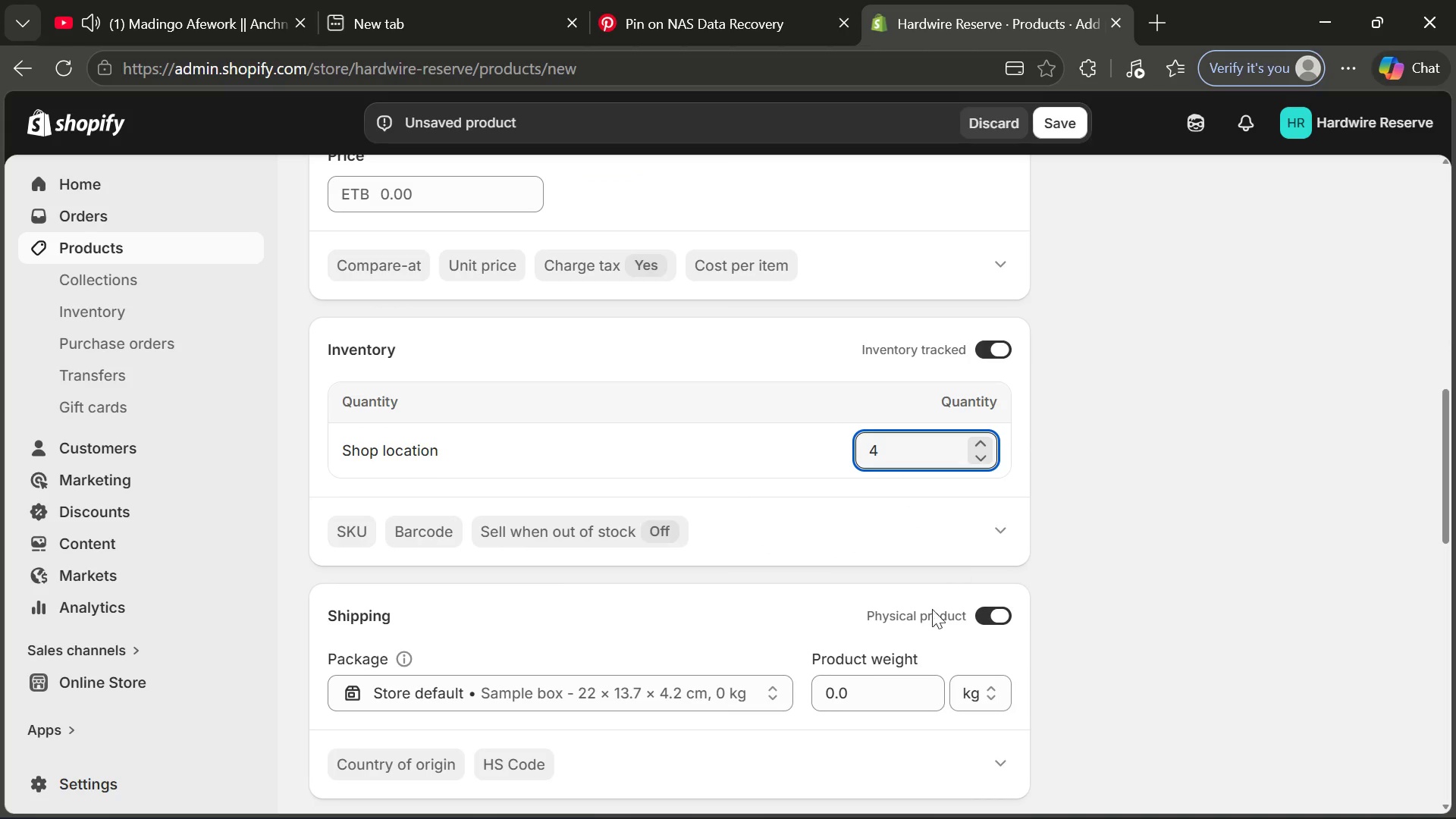 
left_click_drag(start_coordinate=[883, 690], to_coordinate=[818, 689])
 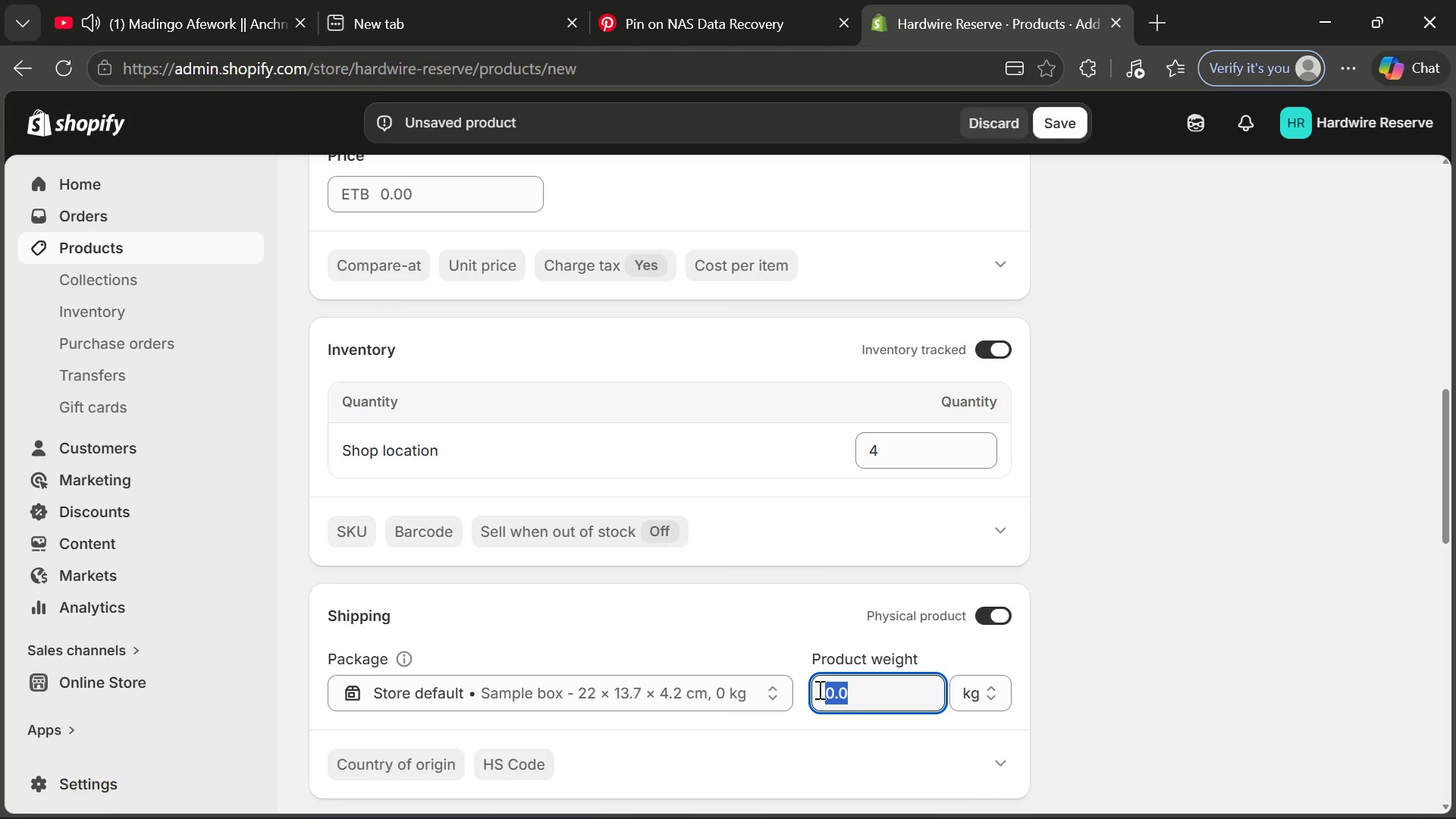 
type(55)
 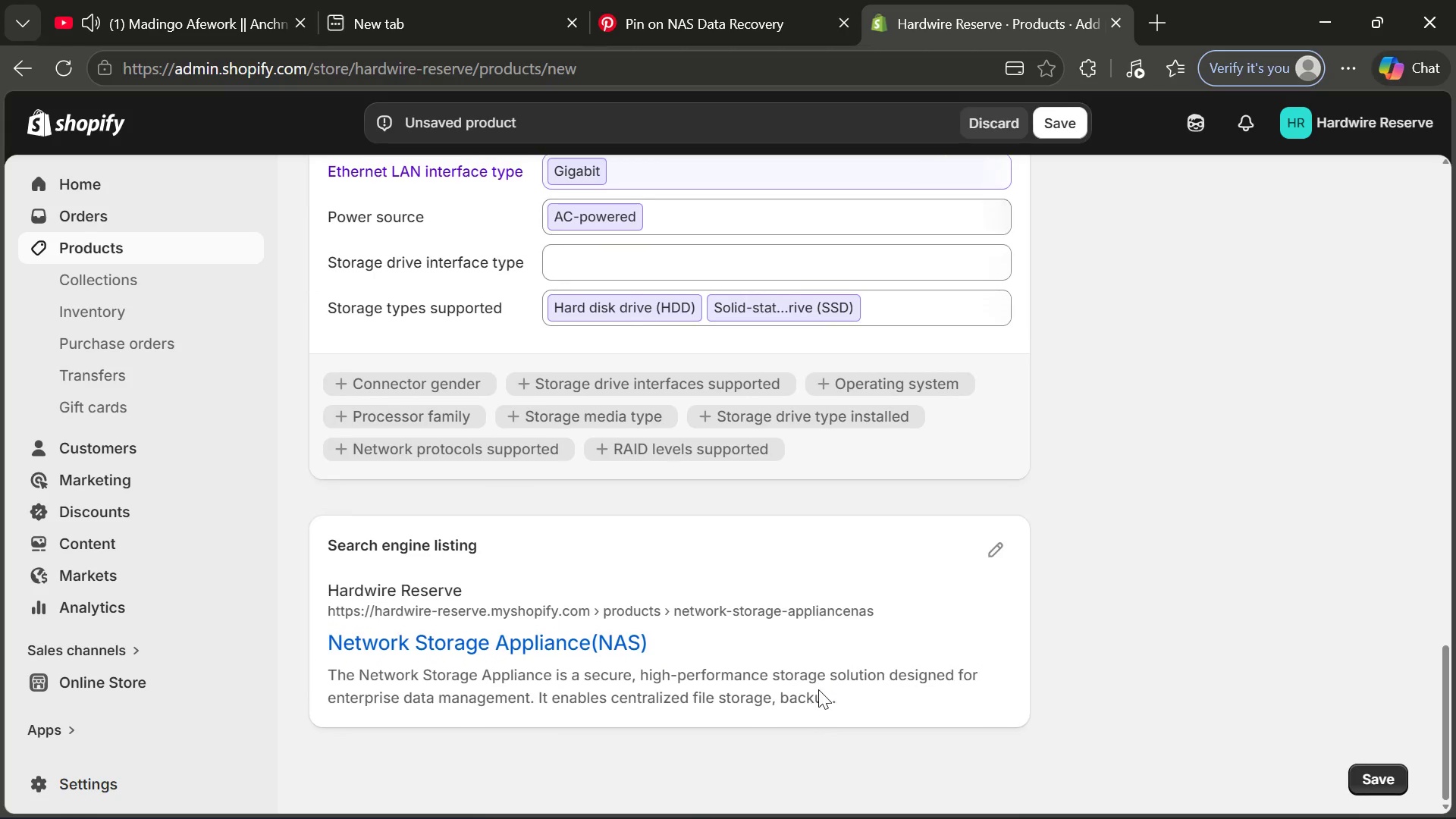 
left_click([1001, 536])
 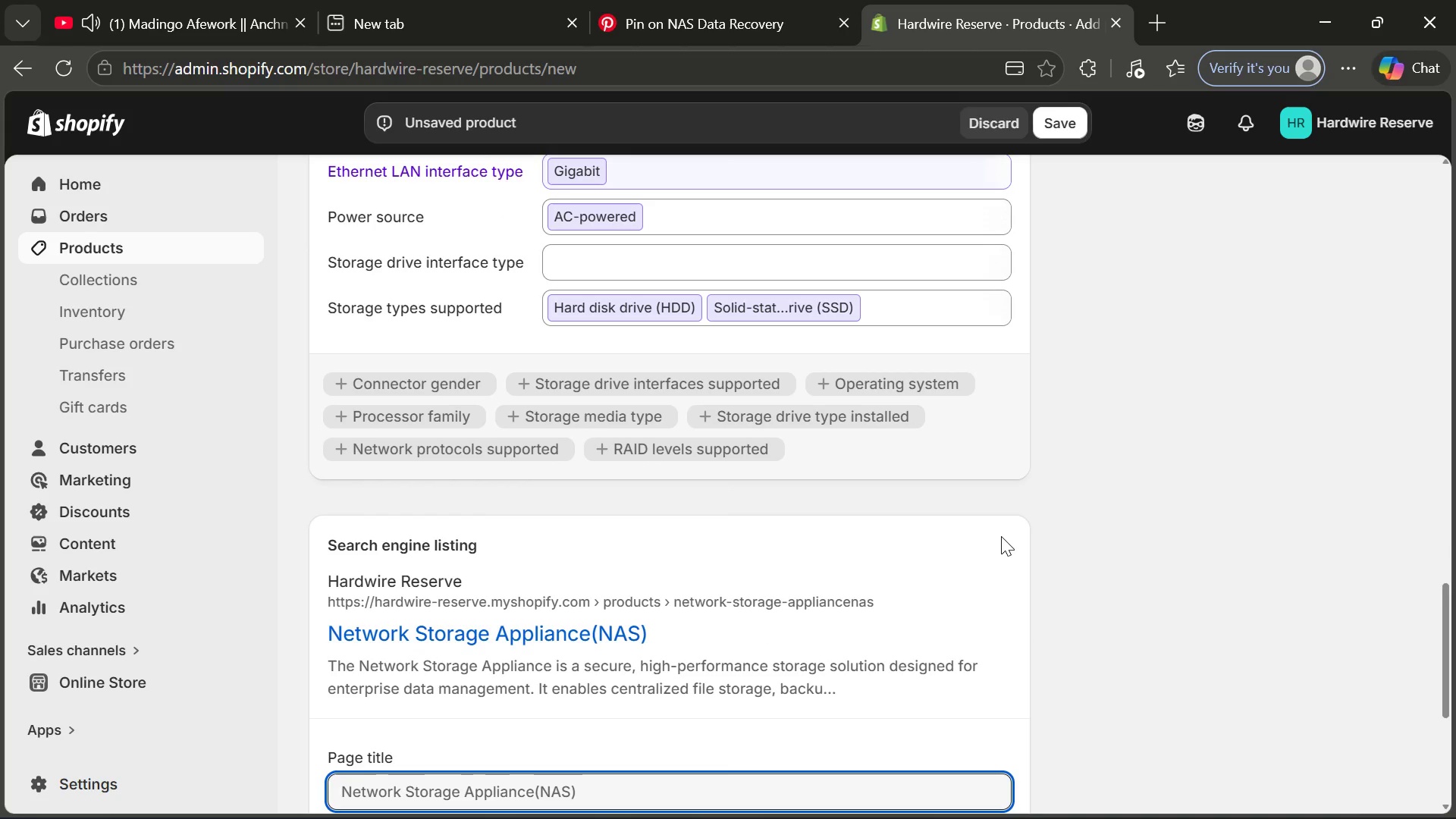 
wait(6.98)
 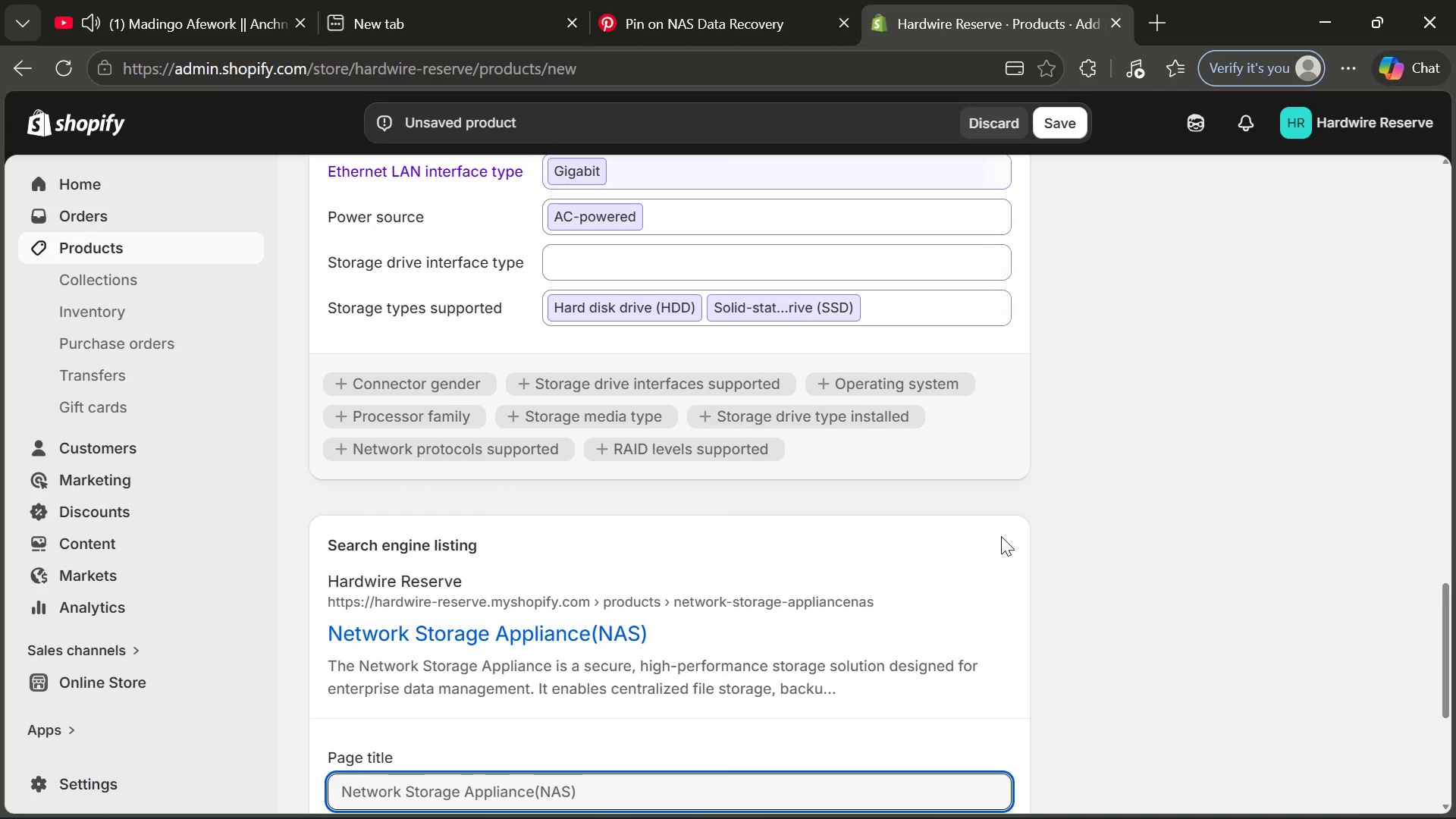 
left_click([728, 447])
 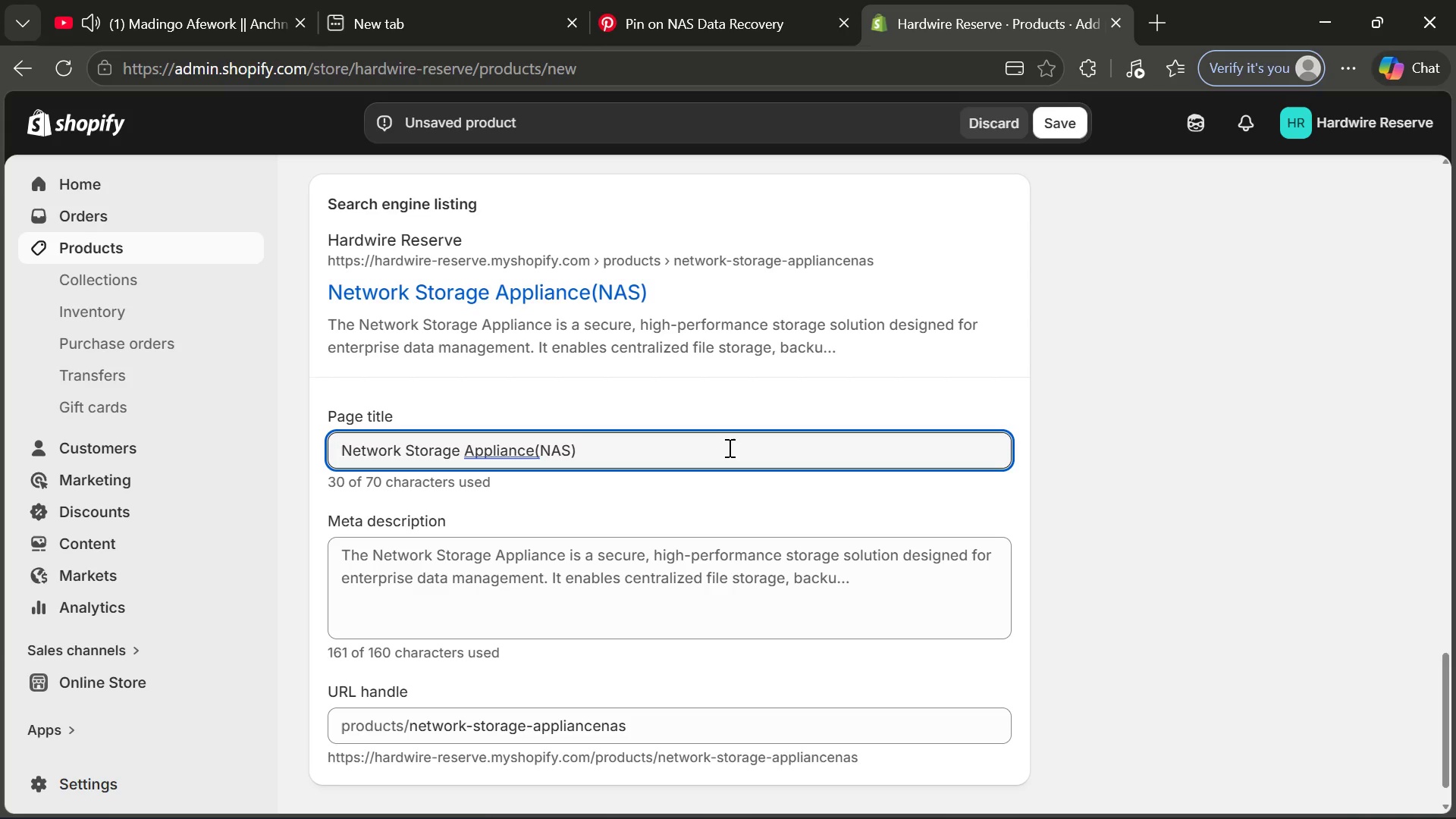 
wait(5.39)
 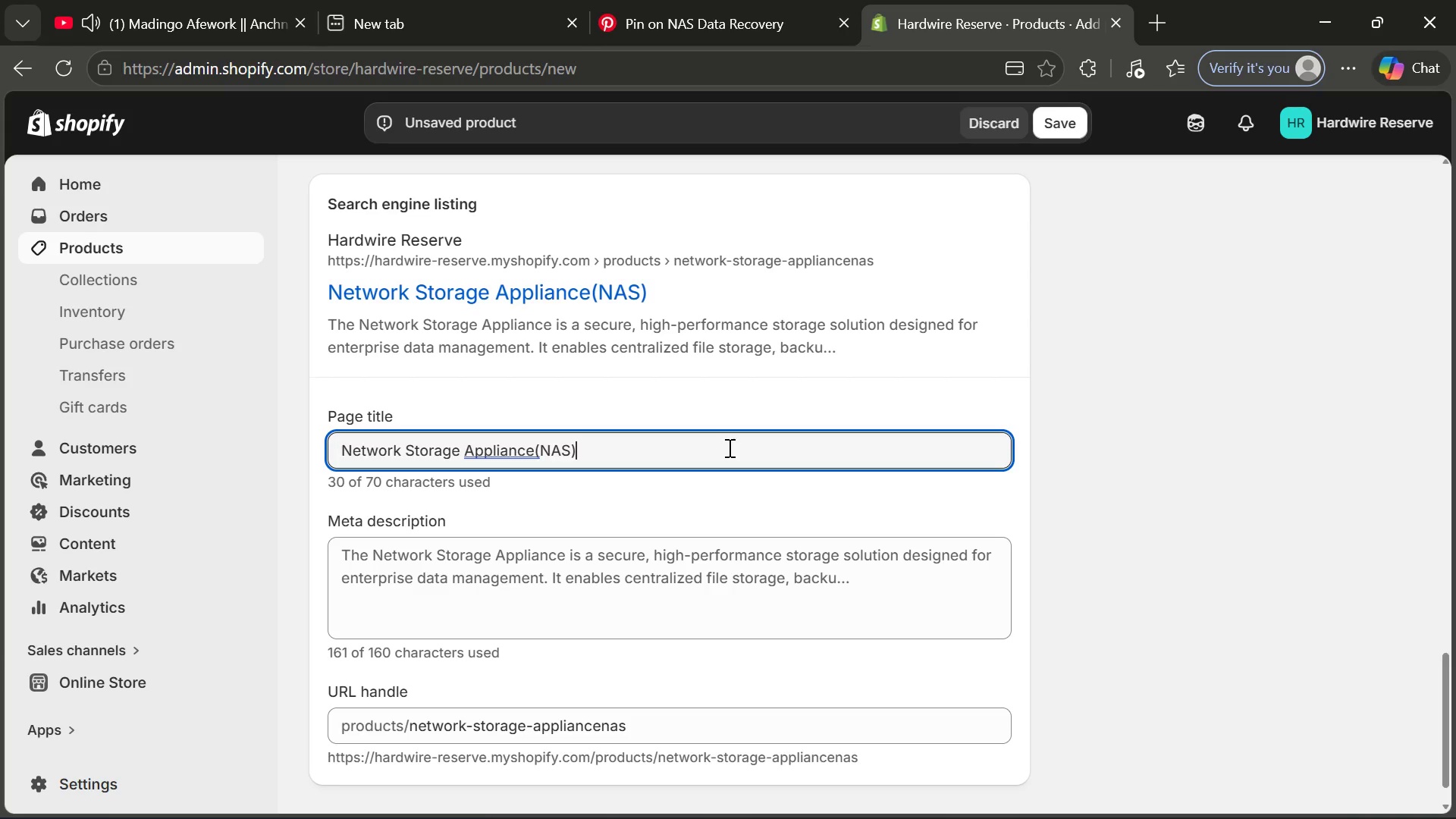 
key(Backspace)
 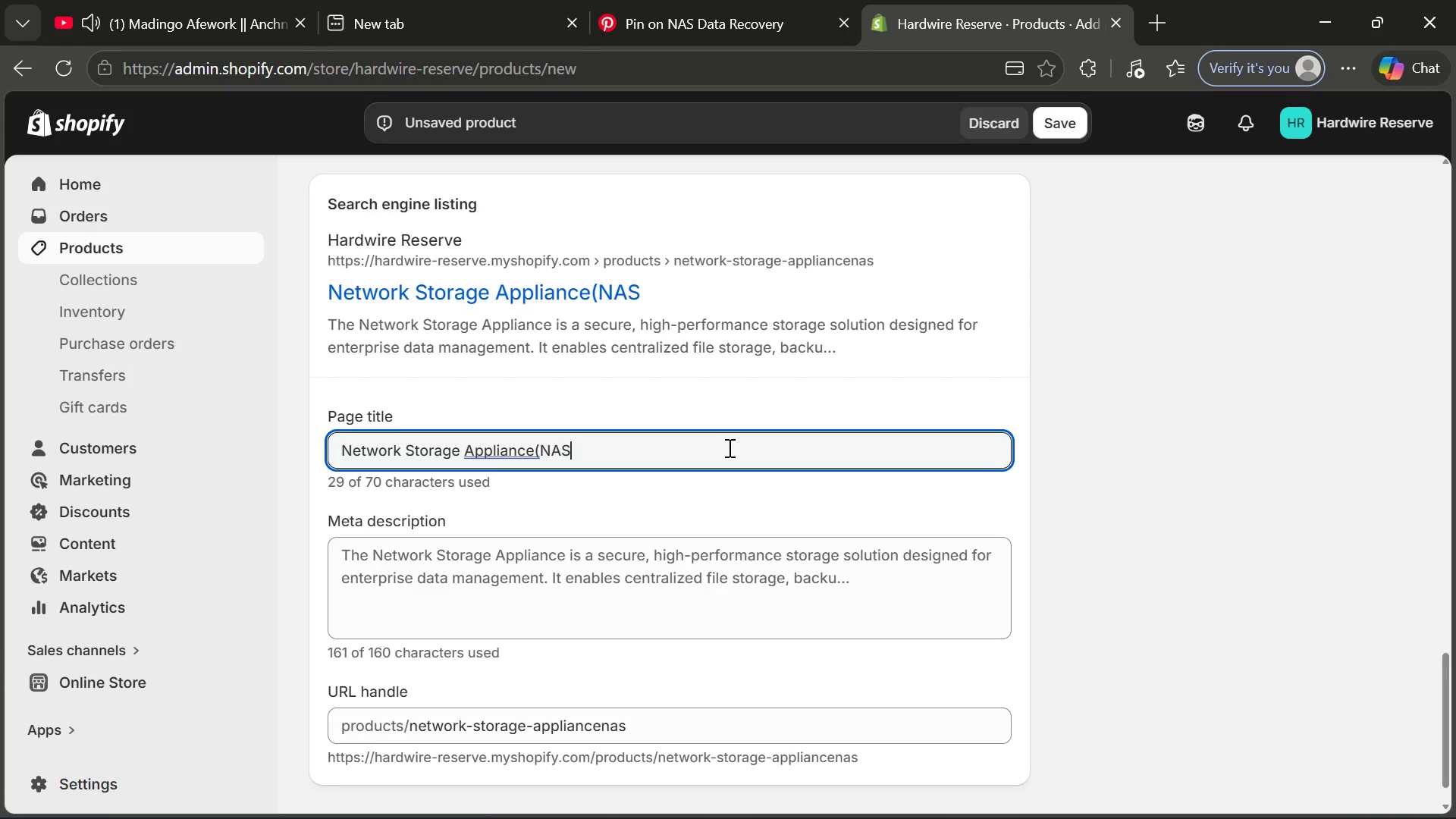 
key(ArrowLeft)
 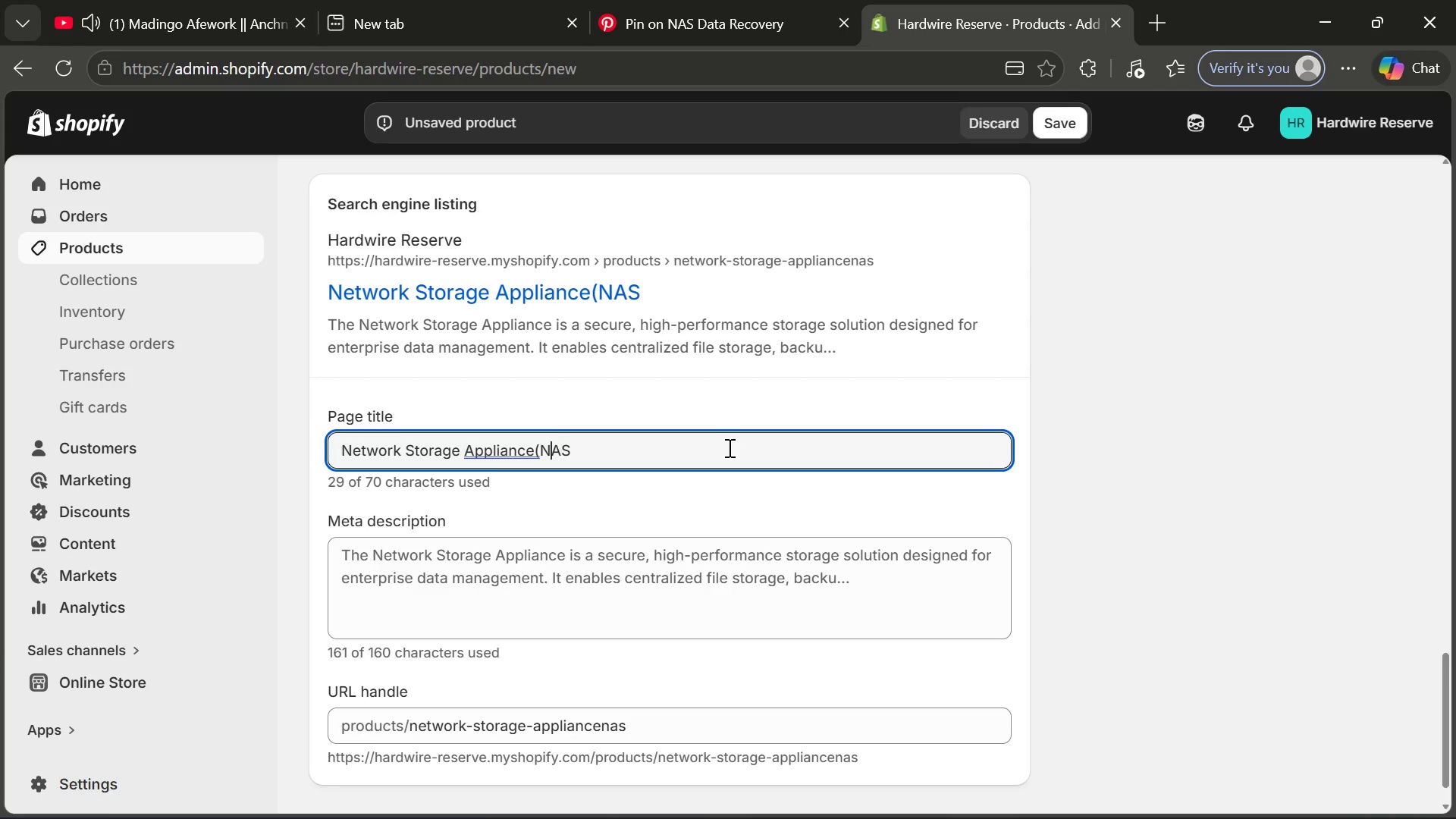 
key(ArrowLeft)
 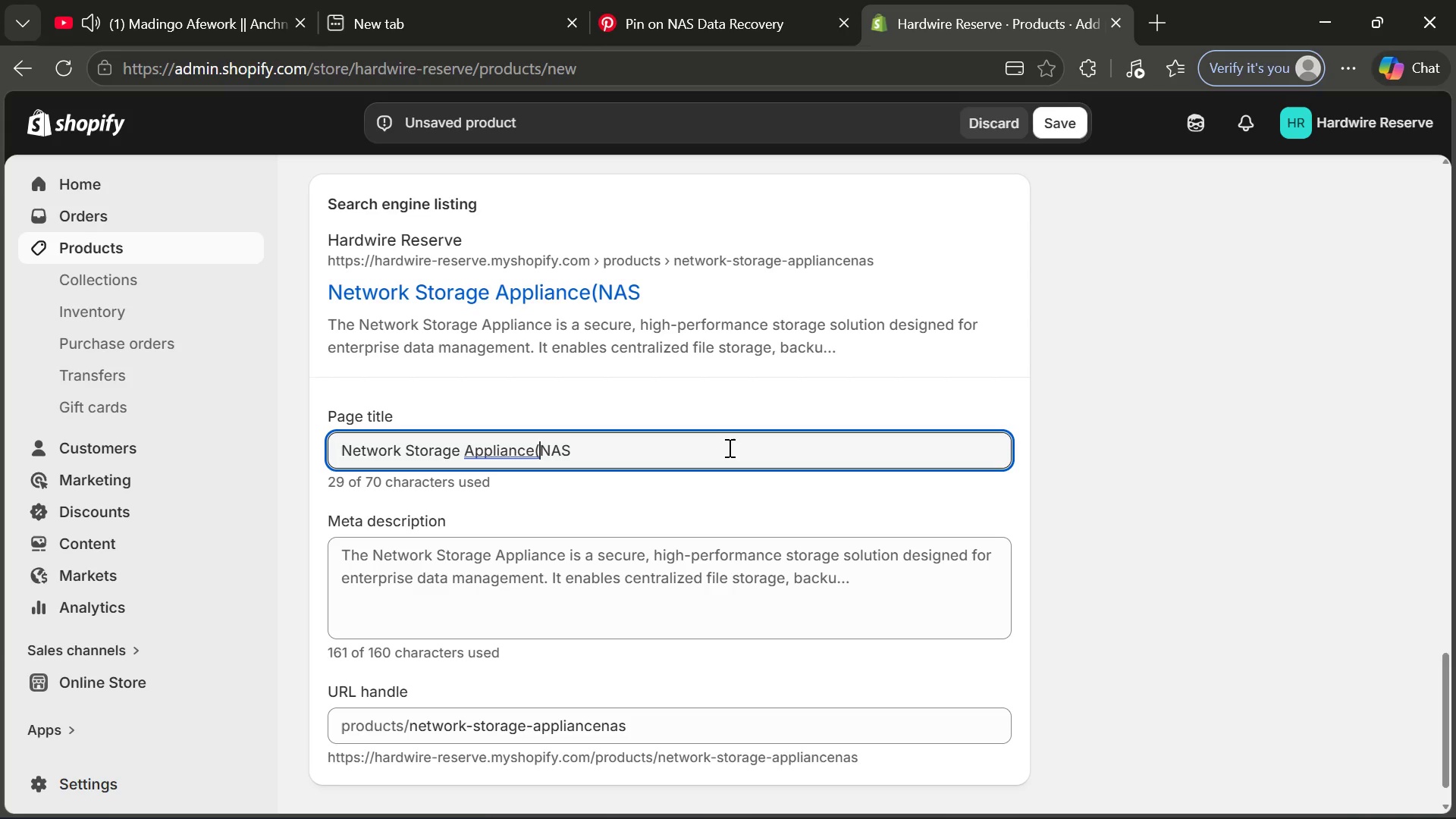 
key(ArrowLeft)
 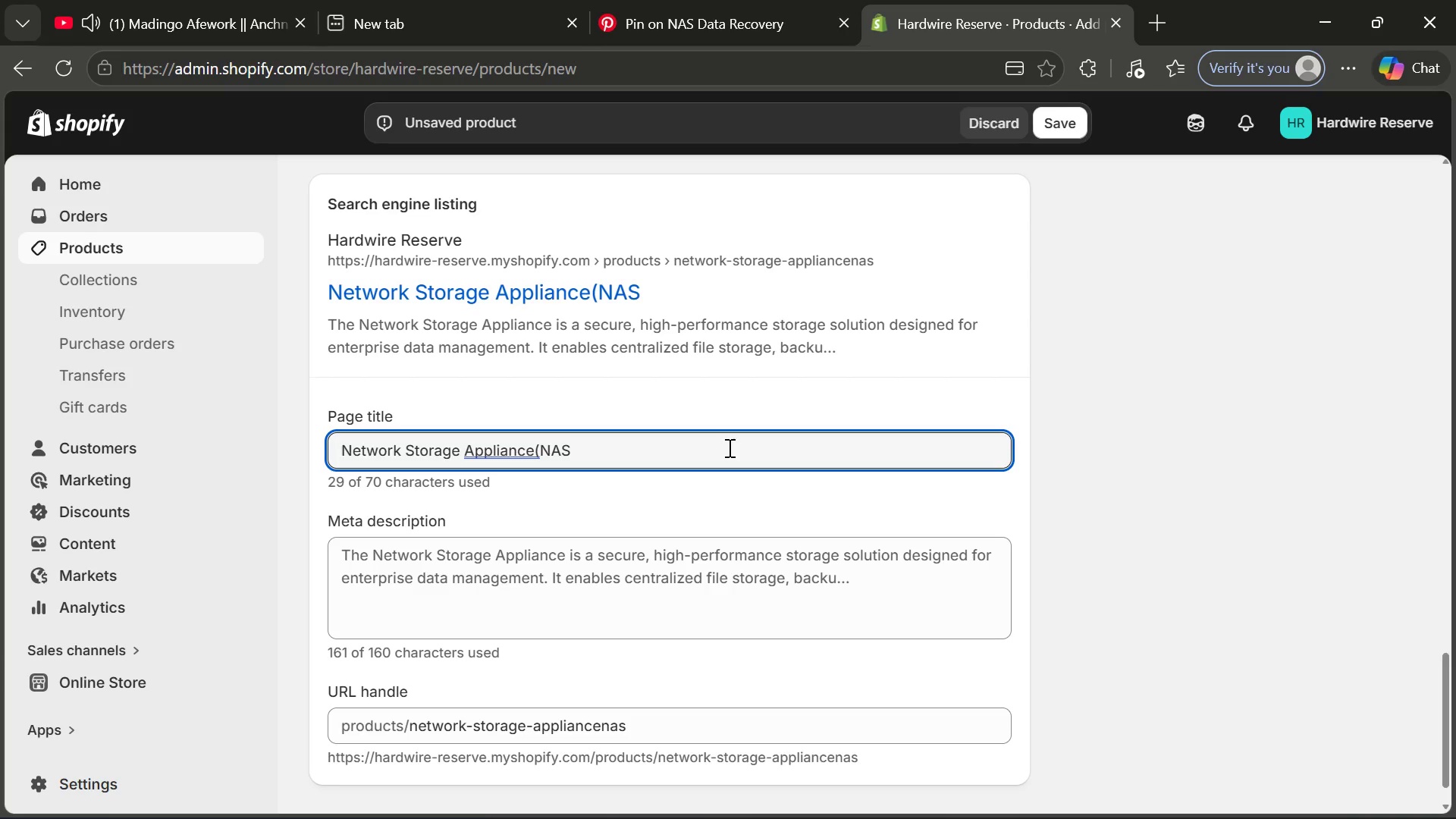 
key(Backspace)
 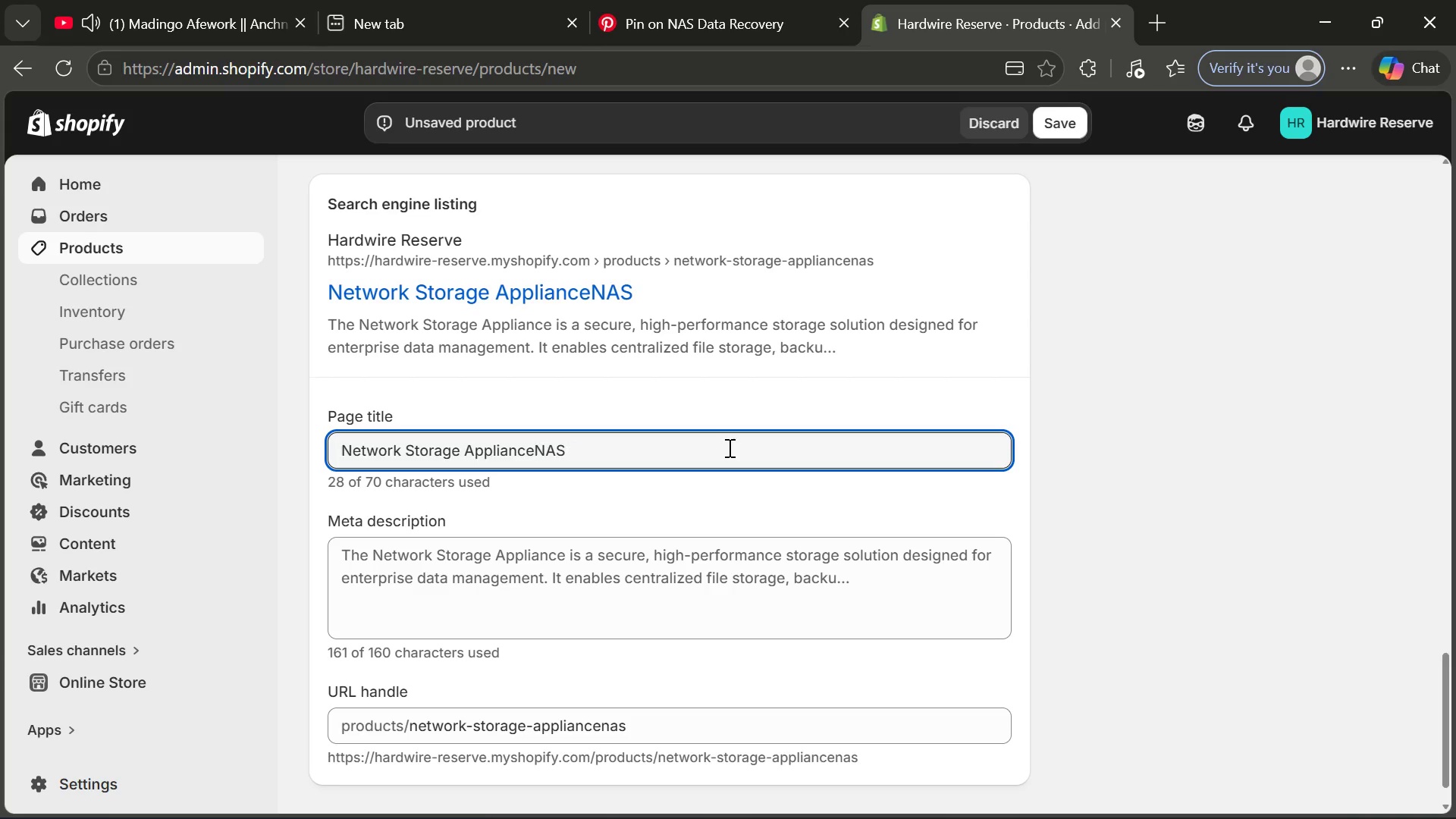 
key(Space)
 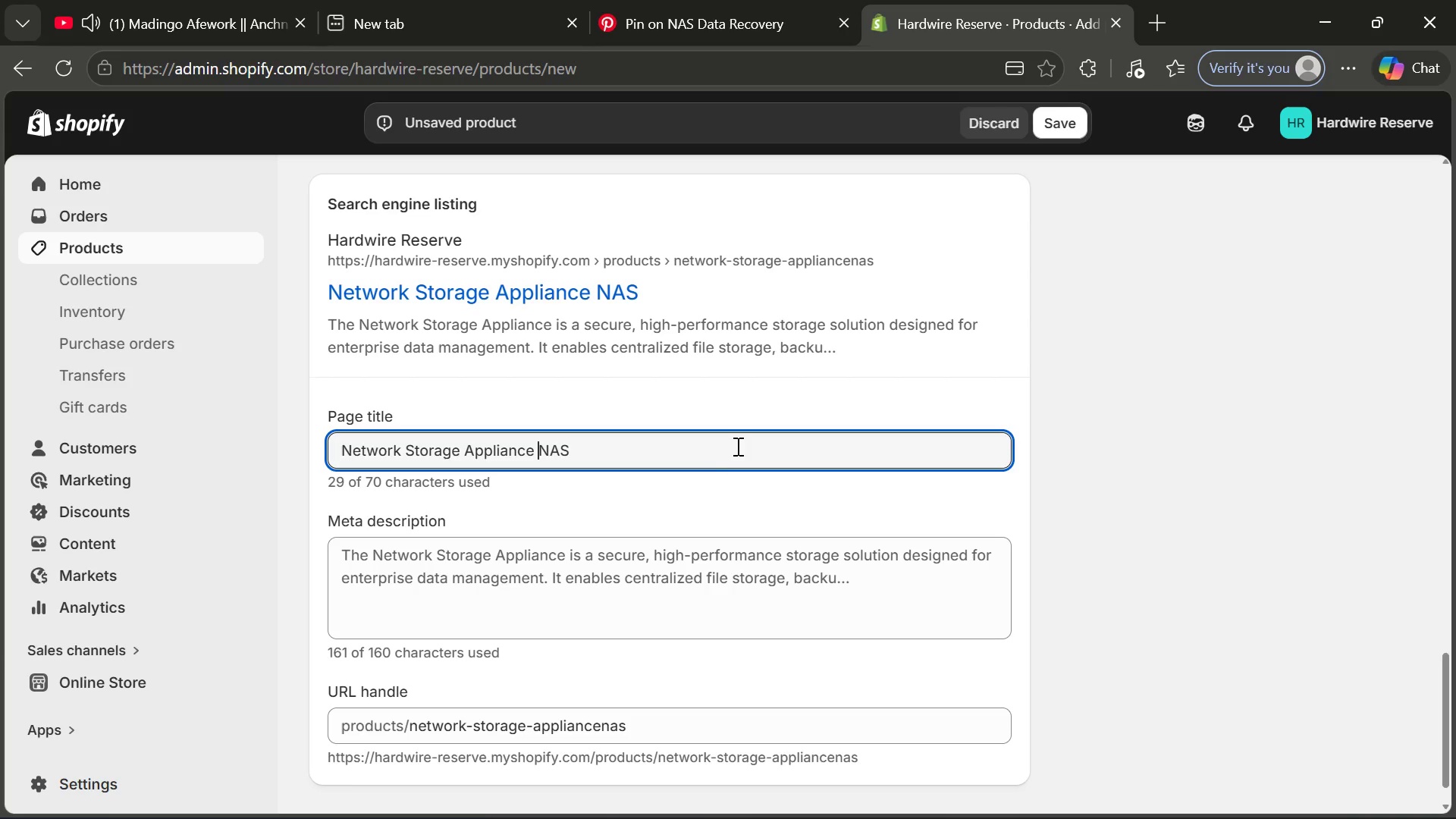 
left_click([737, 445])
 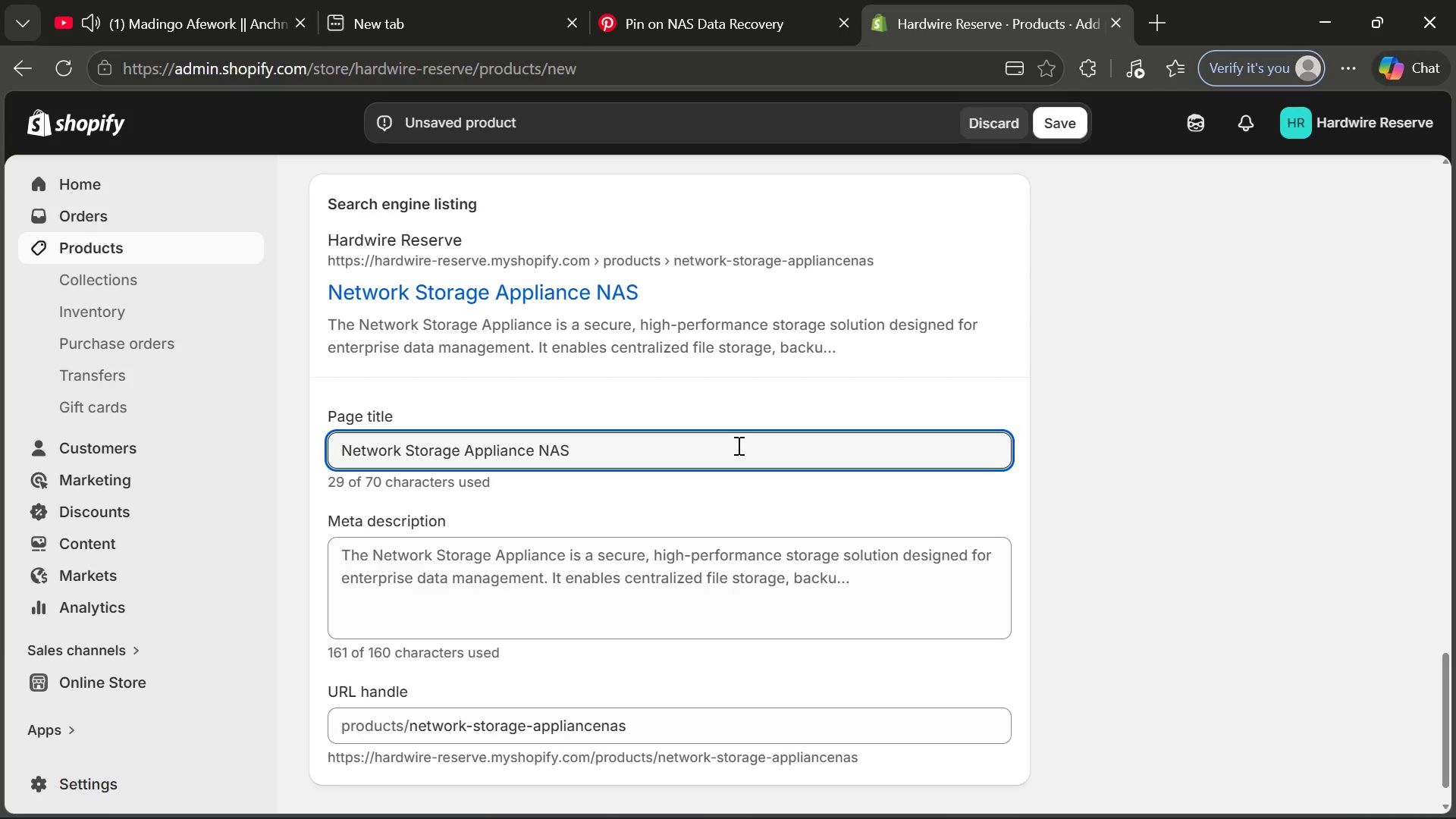 
hold_key(key=ShiftRight, duration=0.59)
 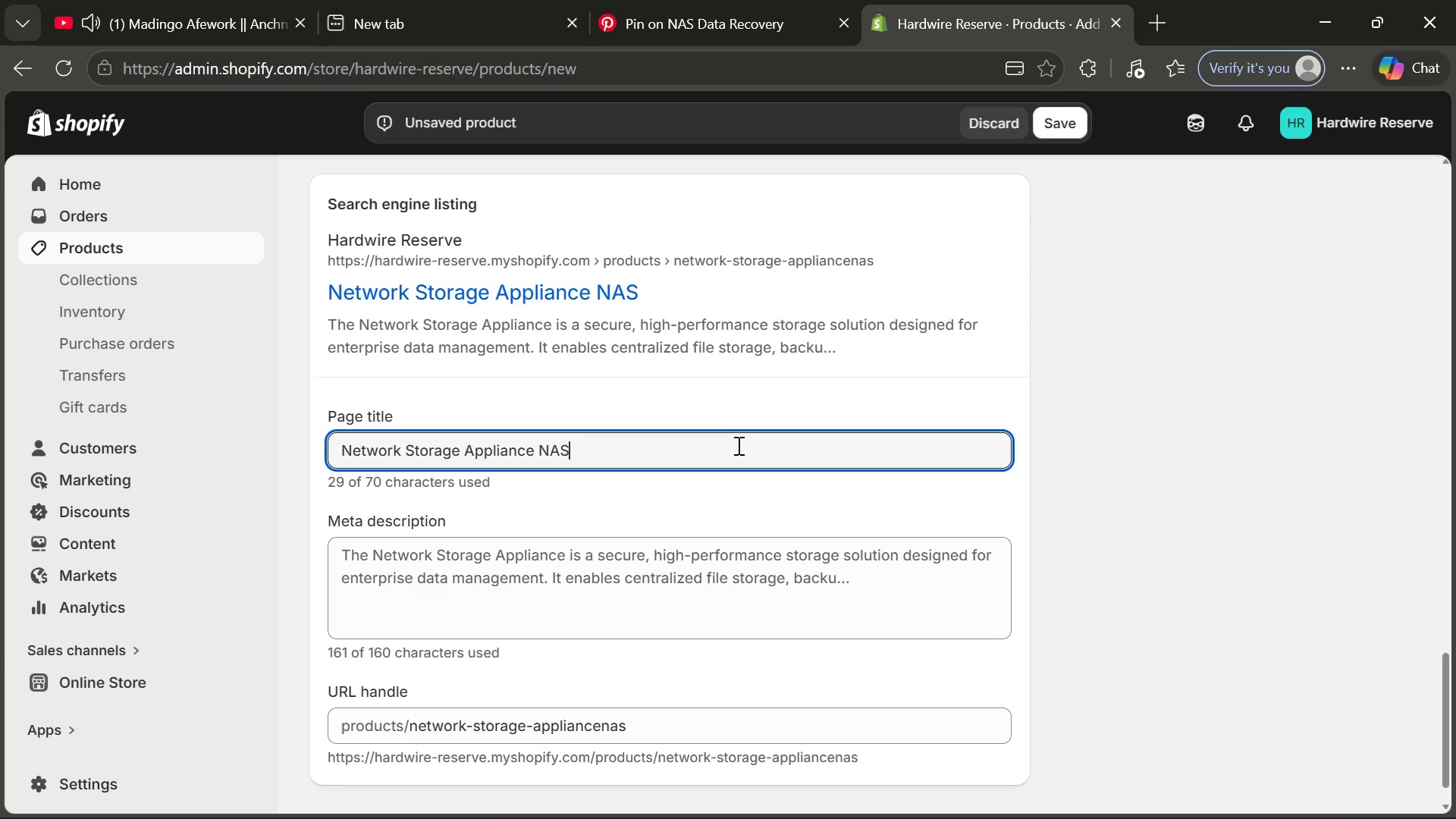 
key(Space)
 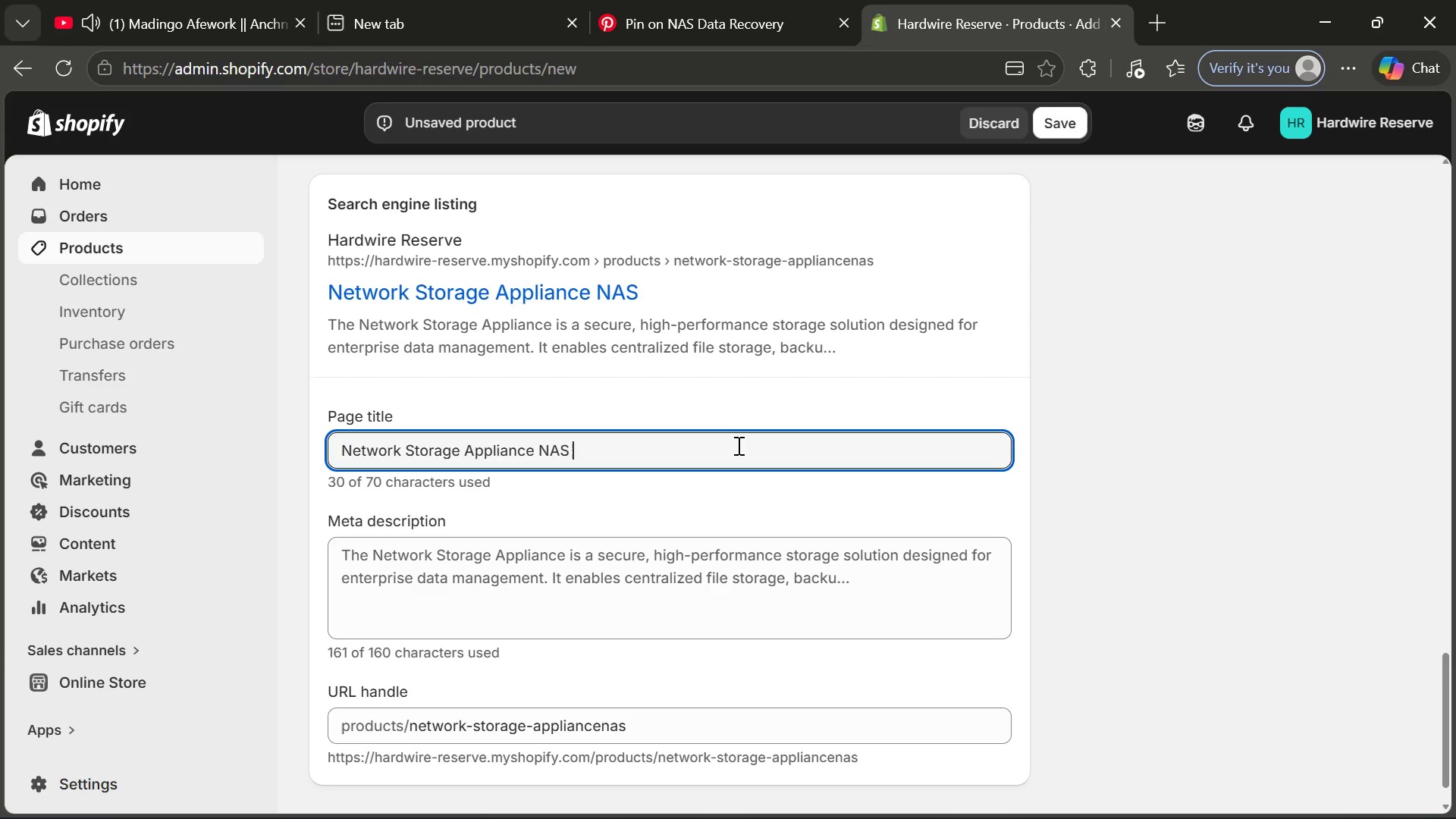 
key(Shift+Backslash)
 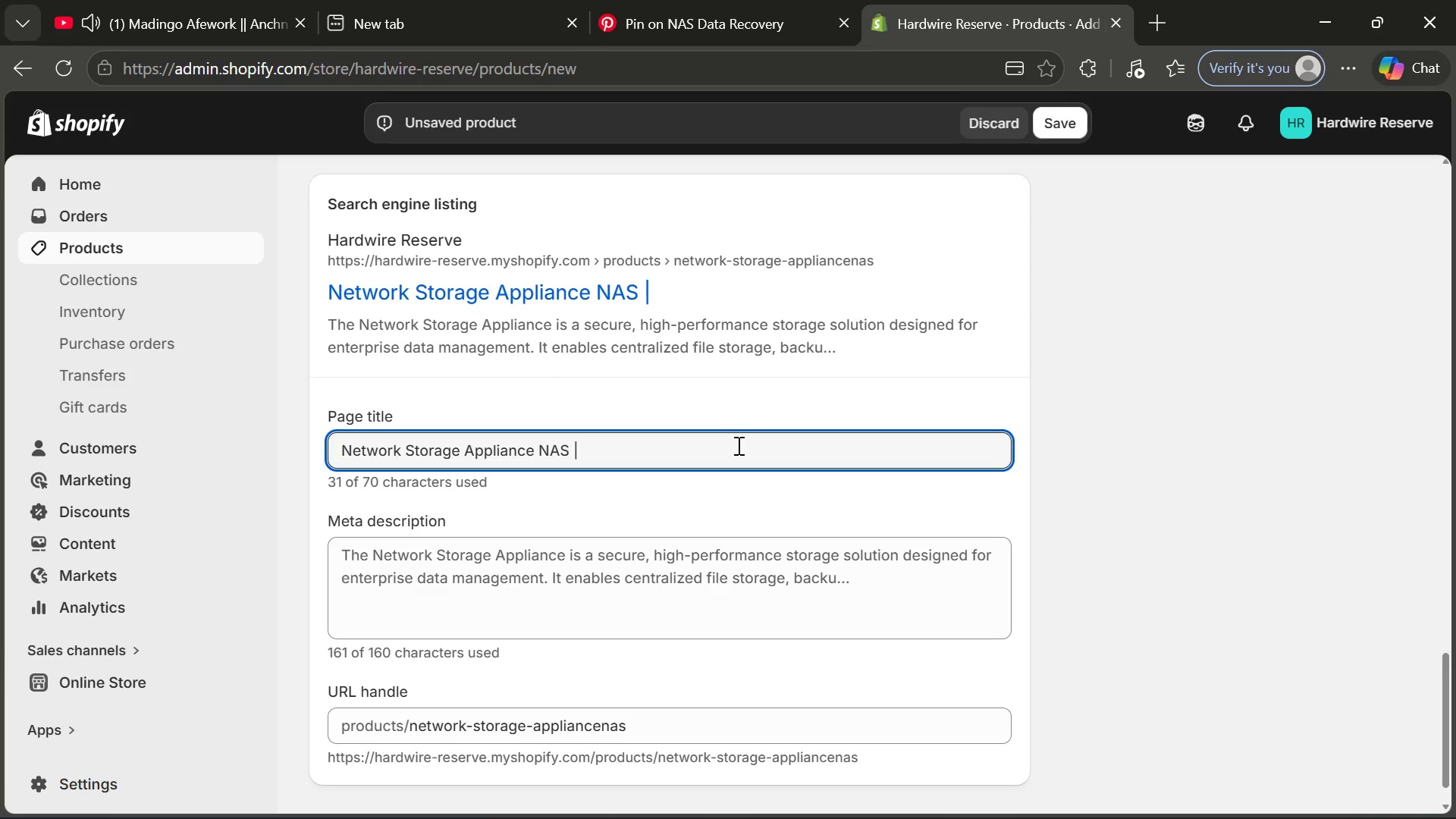 
type( Sec)
 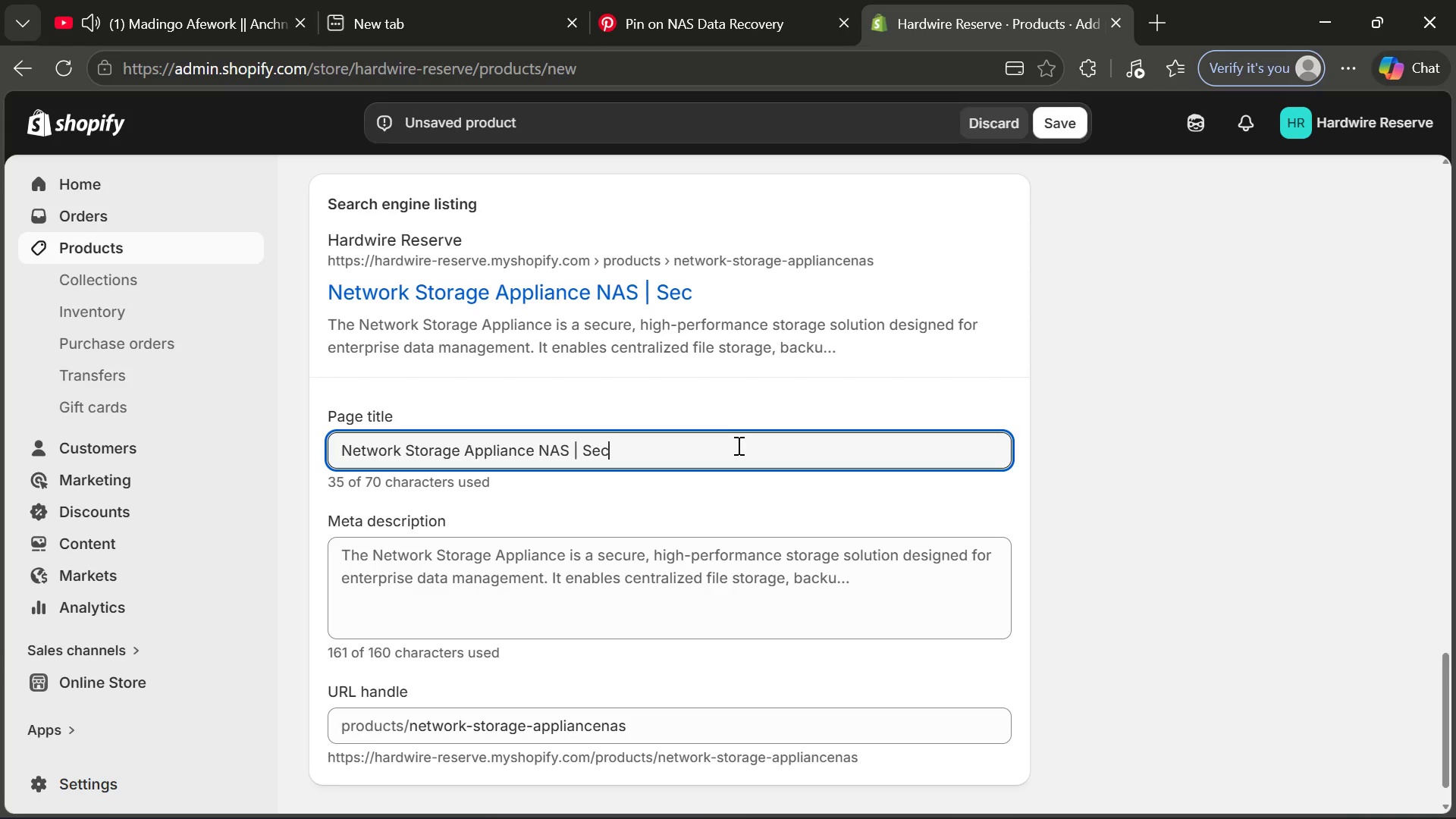 
type(ure )
 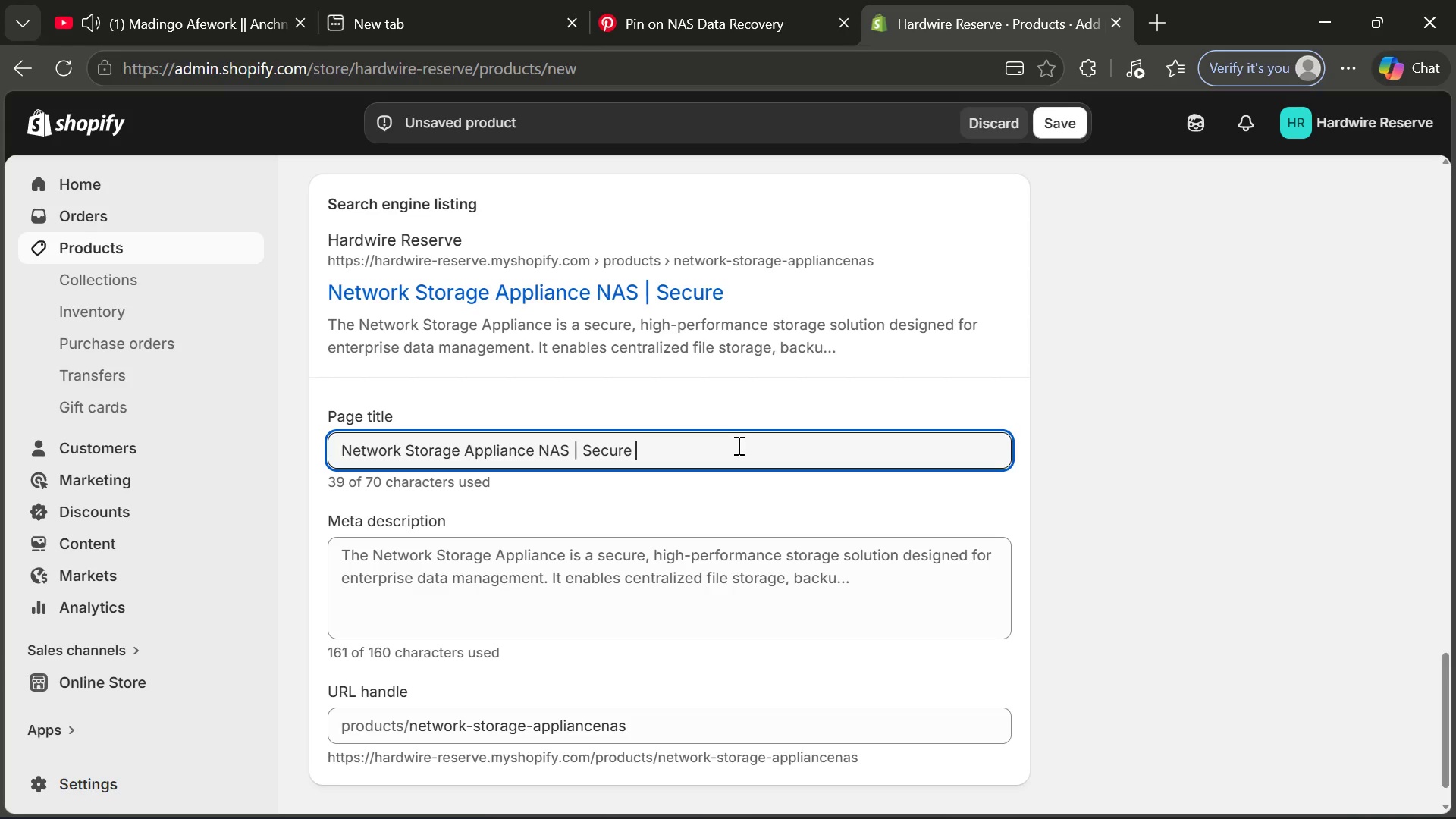 
type(Ap)
key(Backspace)
key(Backspace)
type(Ra)
key(Backspace)
type(AID )
 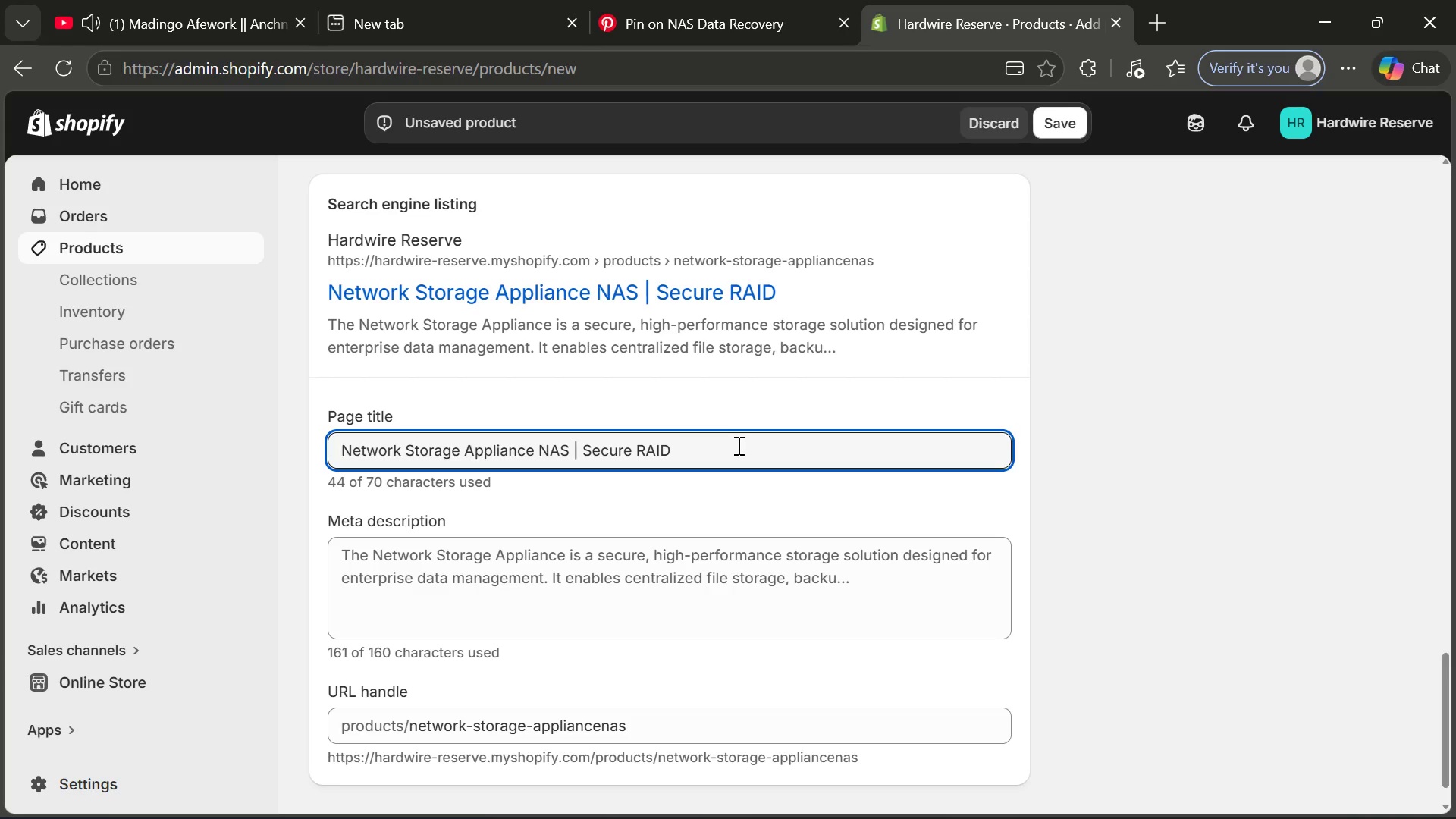 
type(Dta Storage )
 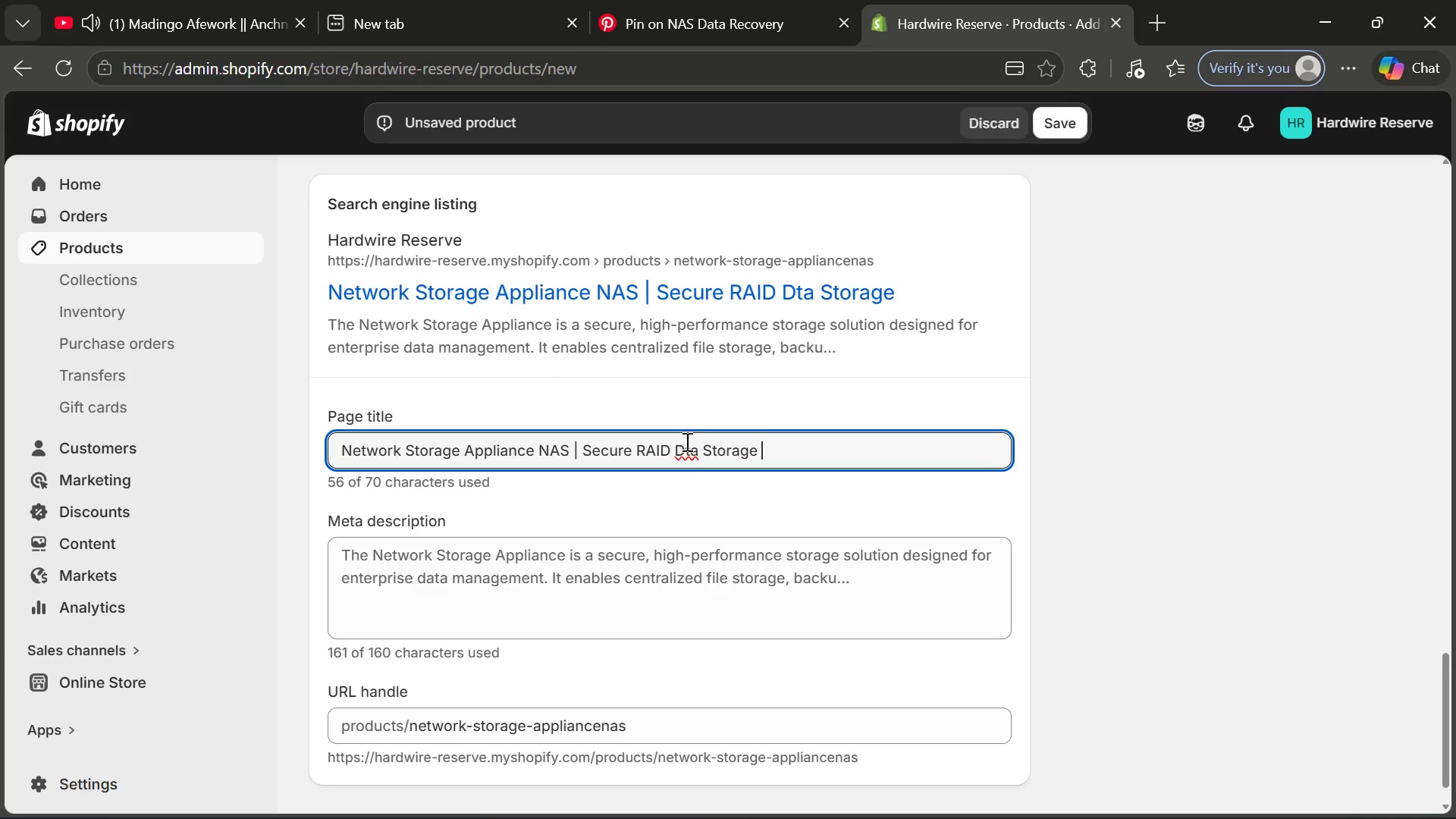 
left_click([695, 445])
 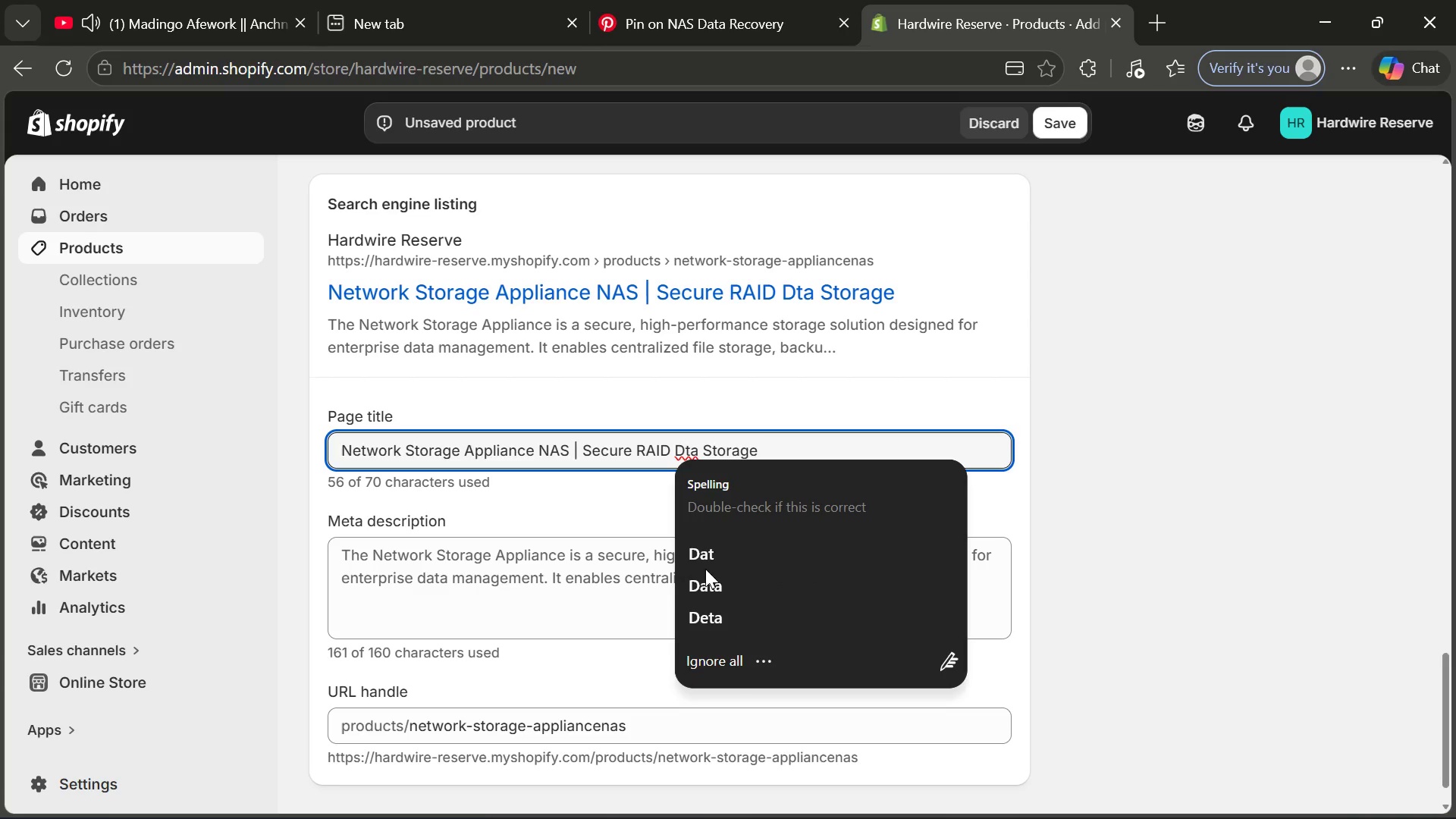 
left_click([710, 581])
 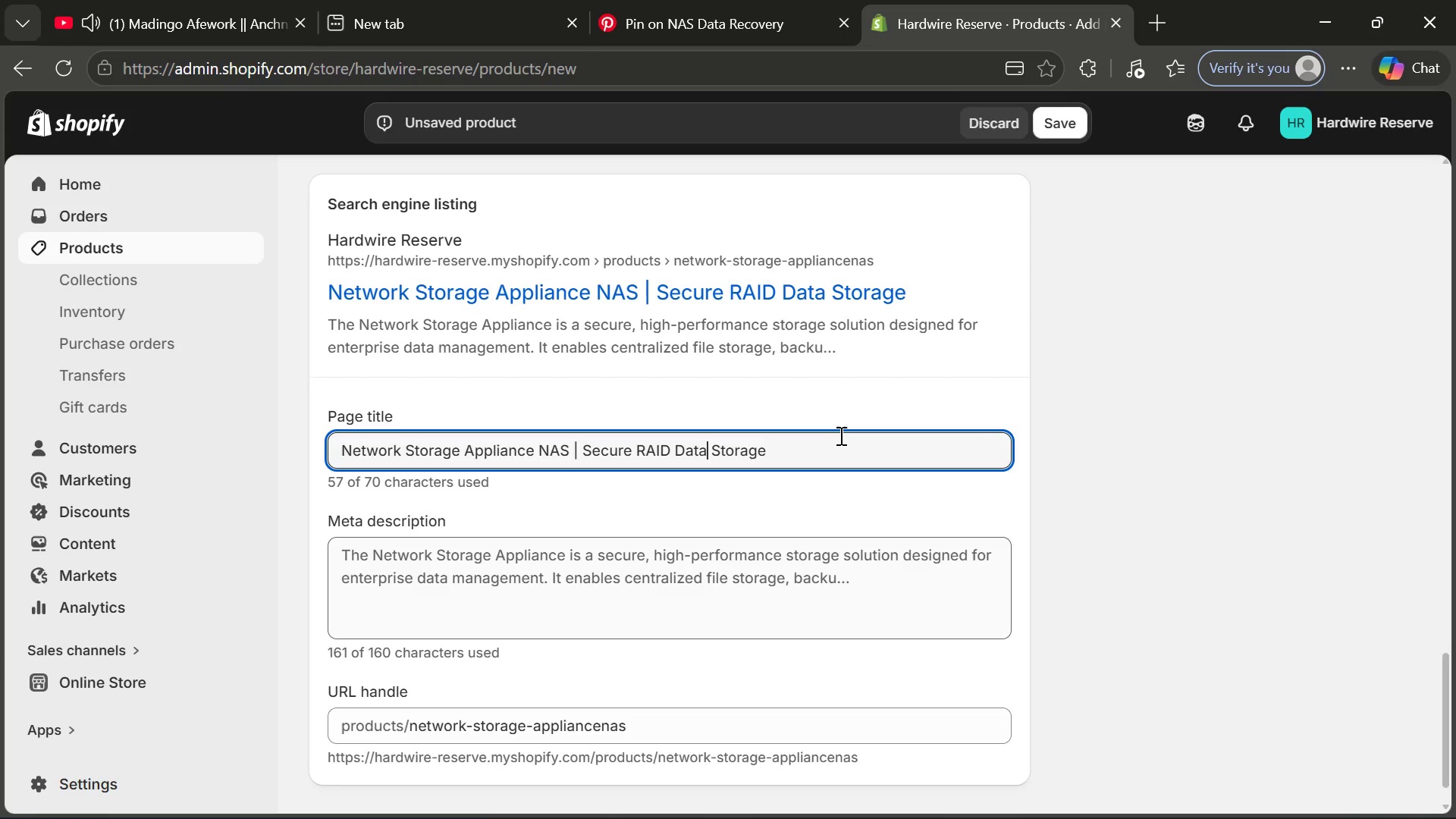 
left_click([839, 435])
 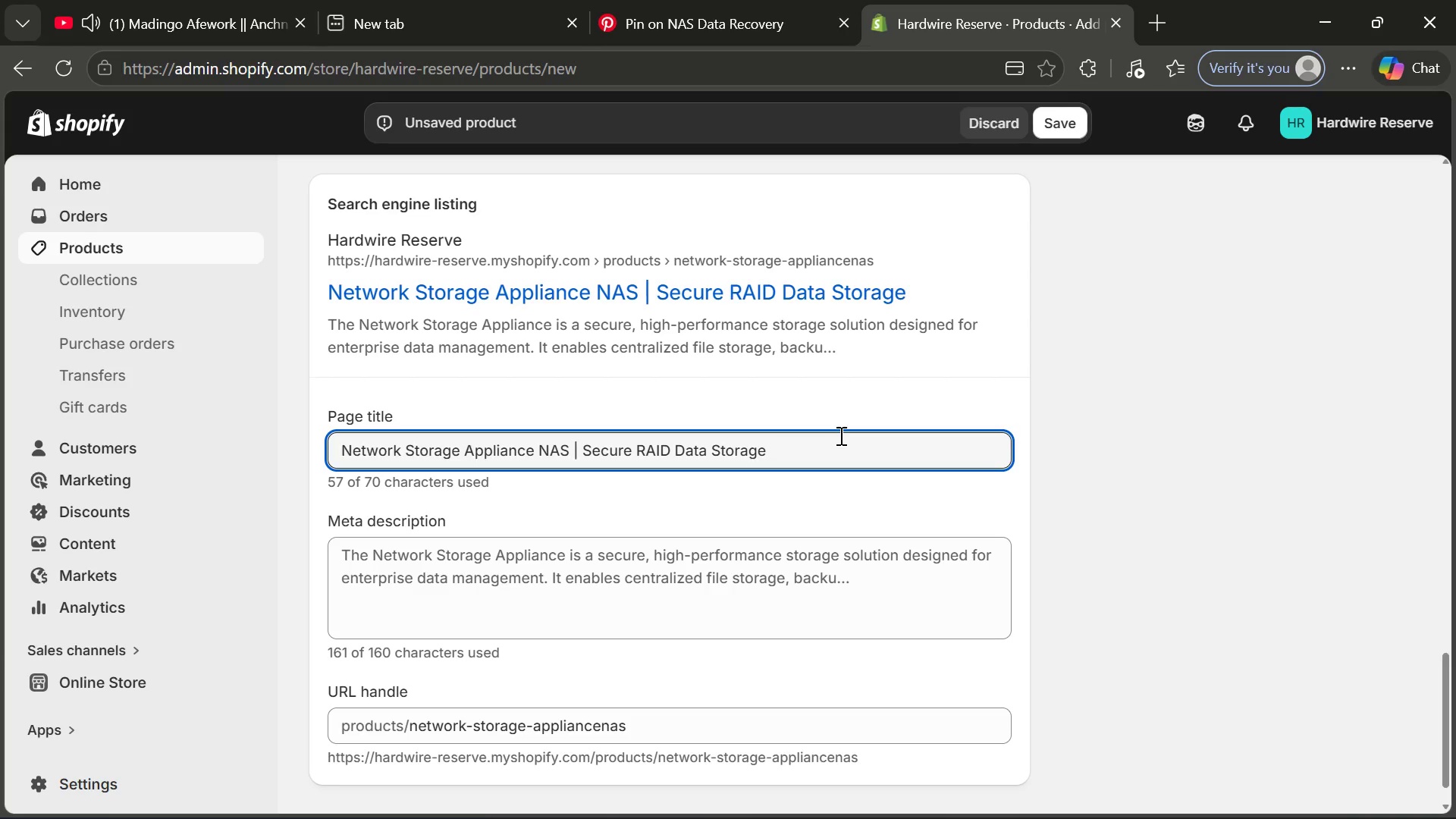 
type(System fi)
key(Backspace)
type(ot)
key(Backspace)
type(r V=)
key(Backspace)
key(Backspace)
type(Businee)
key(Backspace)
type(ss )
 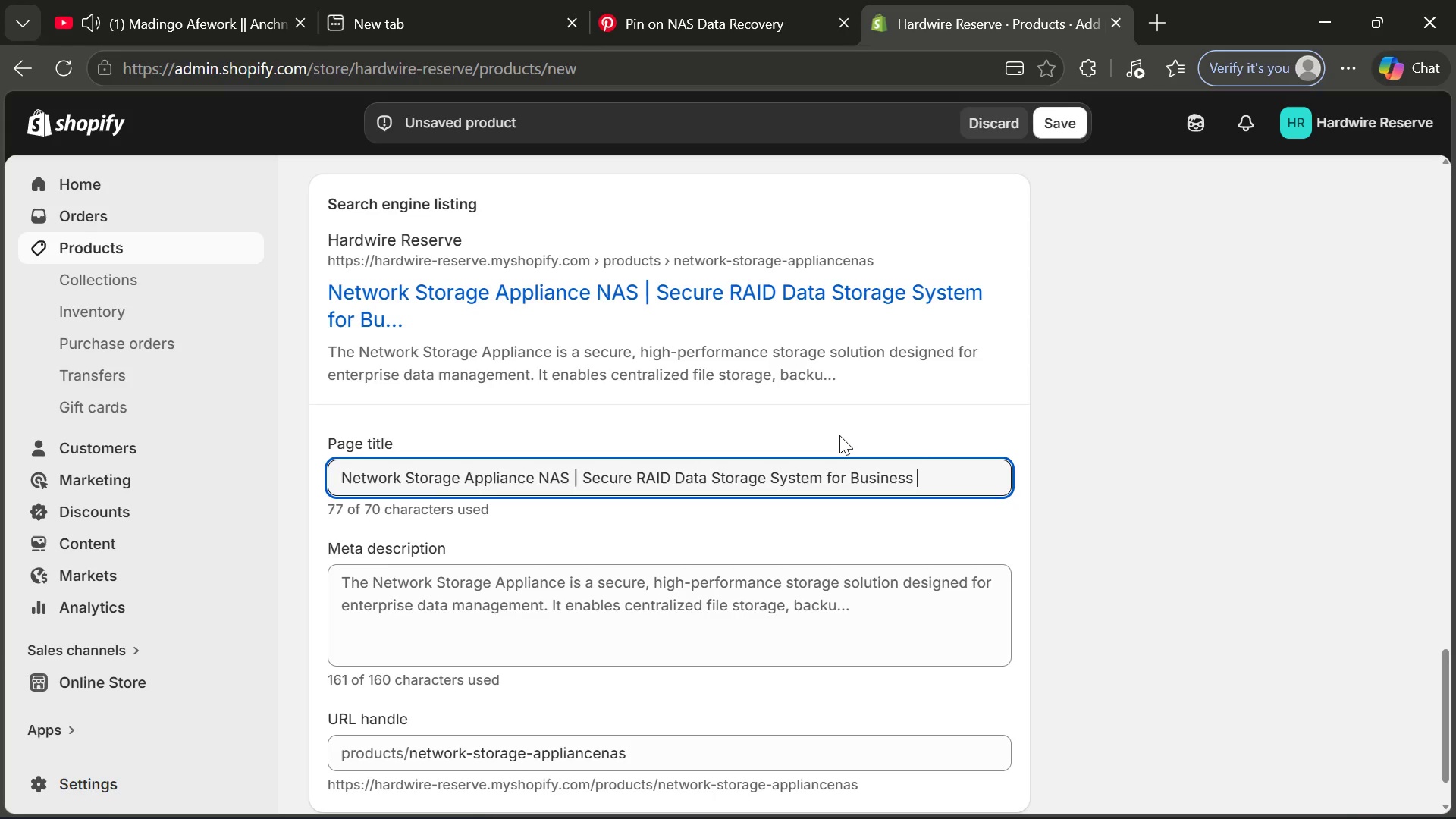 
wait(9.69)
 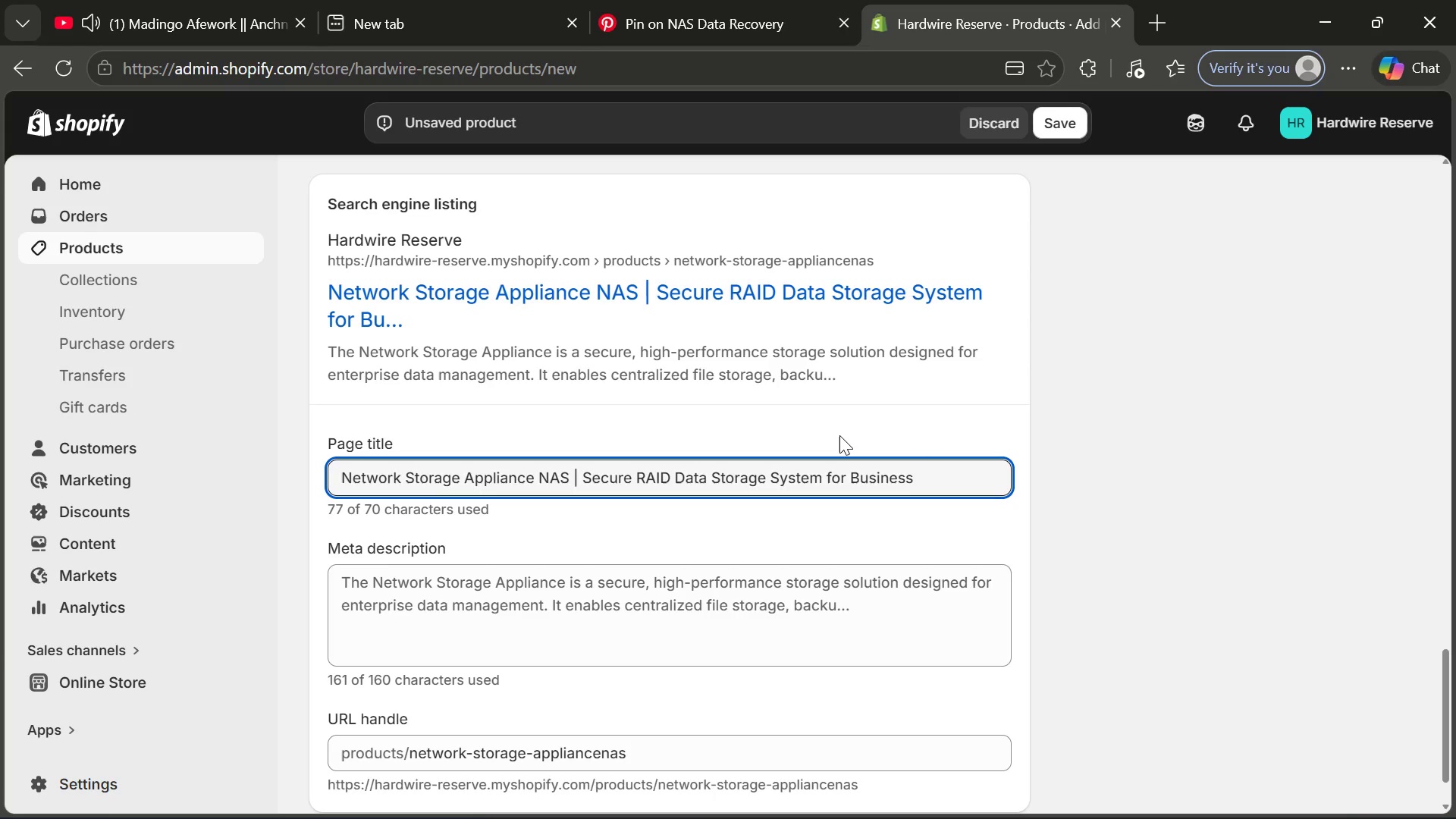 
type([F7]^)
key(Backspace)
type(& Rm)
key(Backspace)
type(emote)
 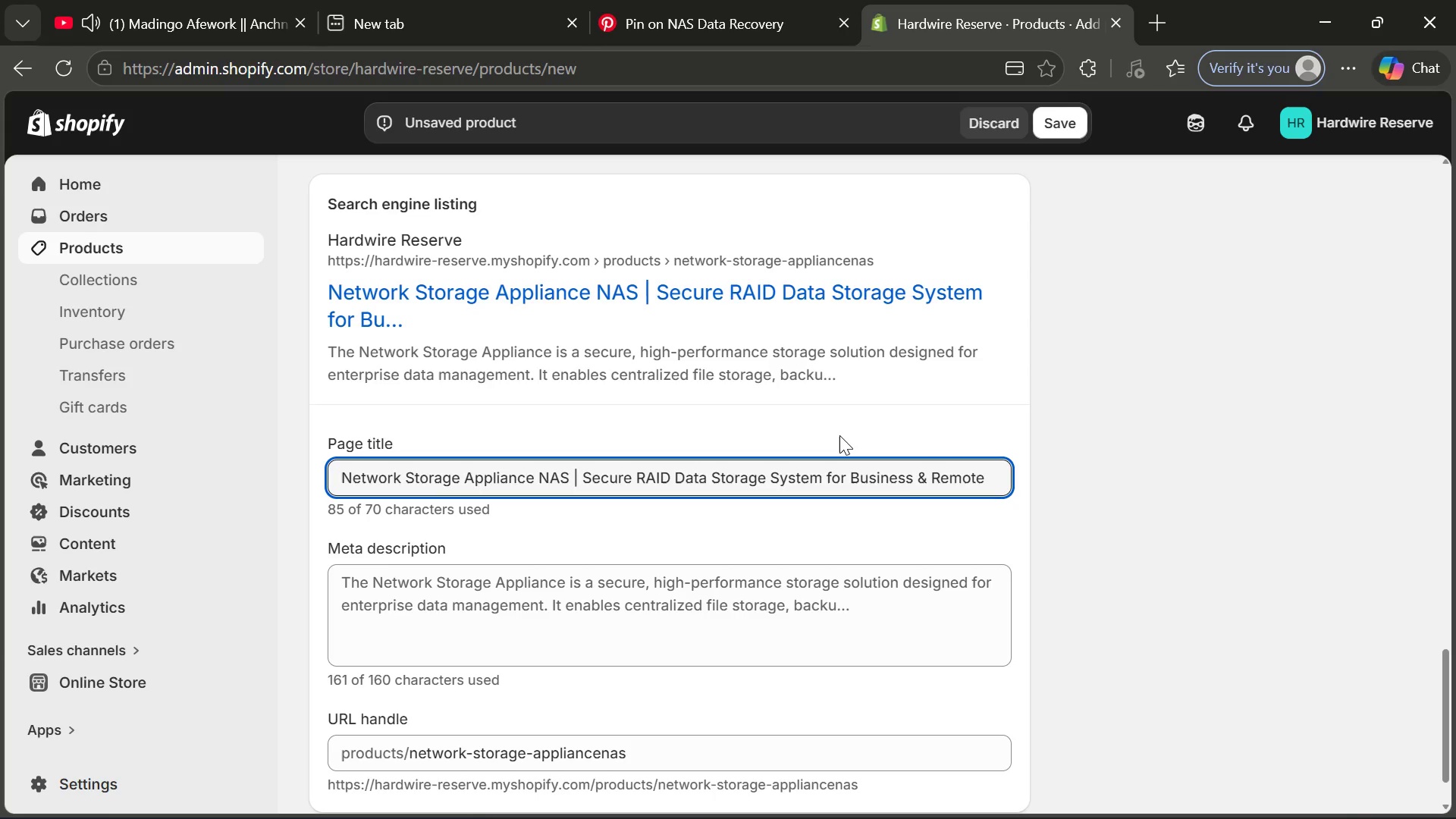 
type(Acess)
 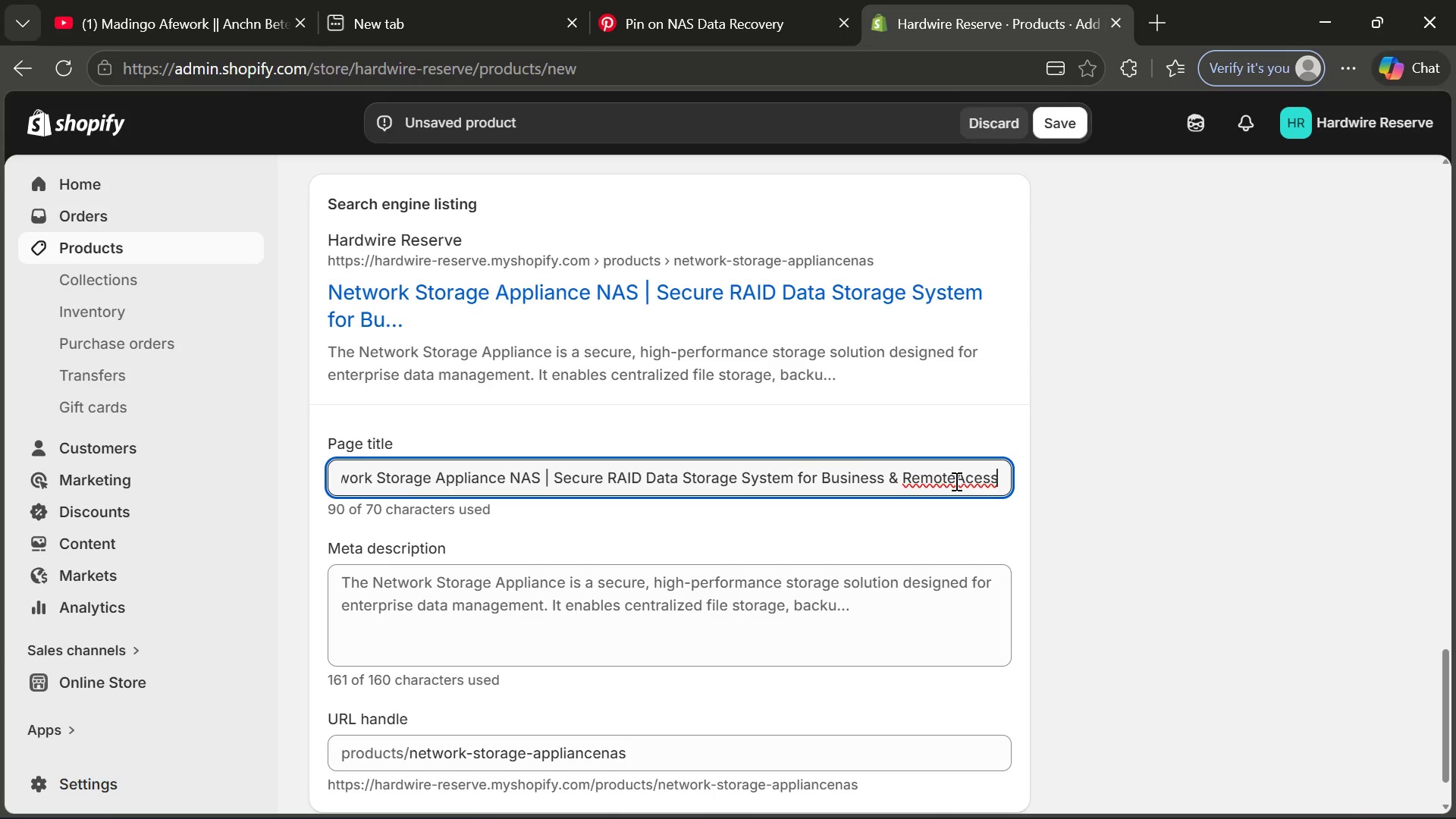 
key(Space)
 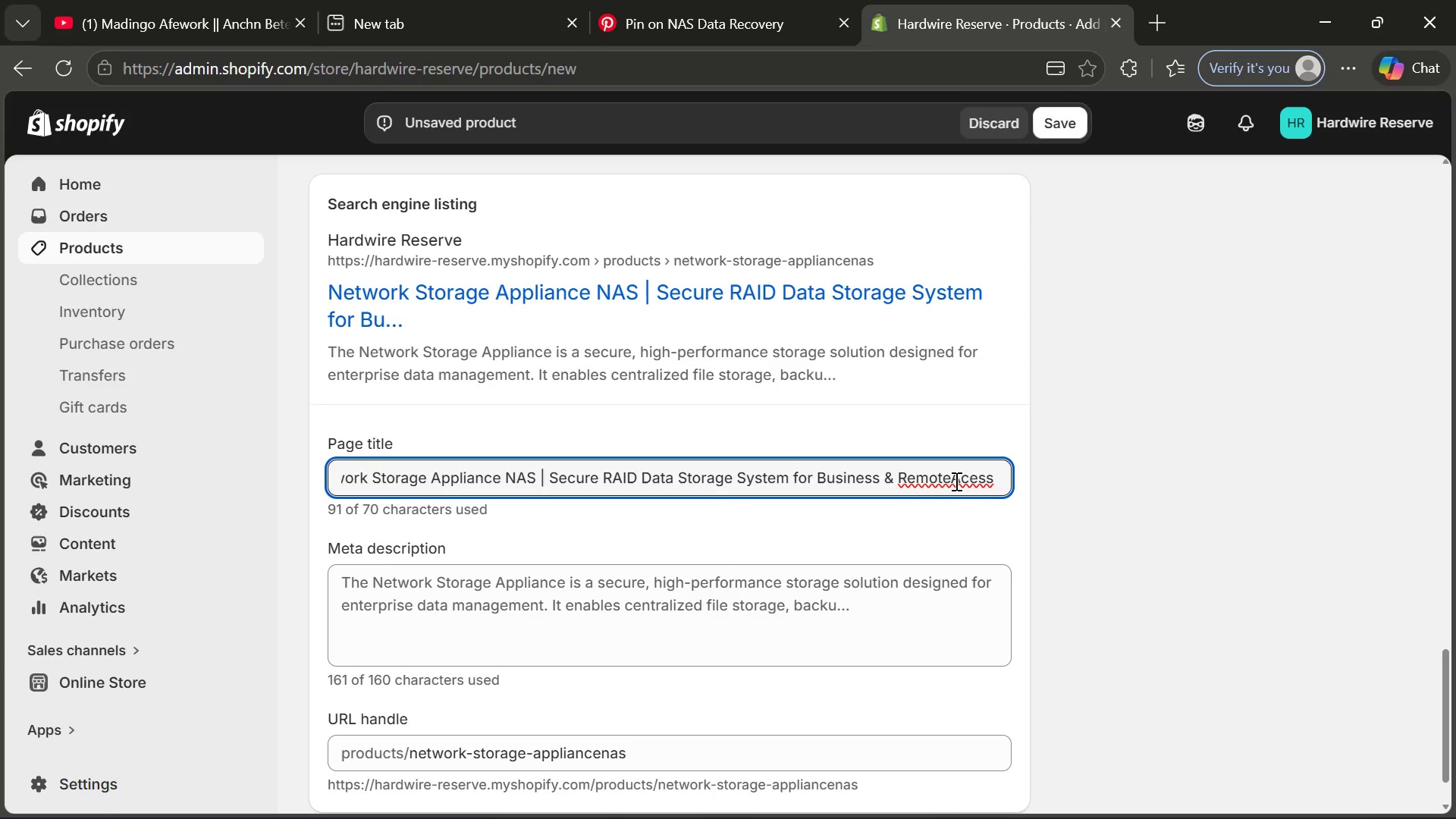 
left_click([955, 481])
 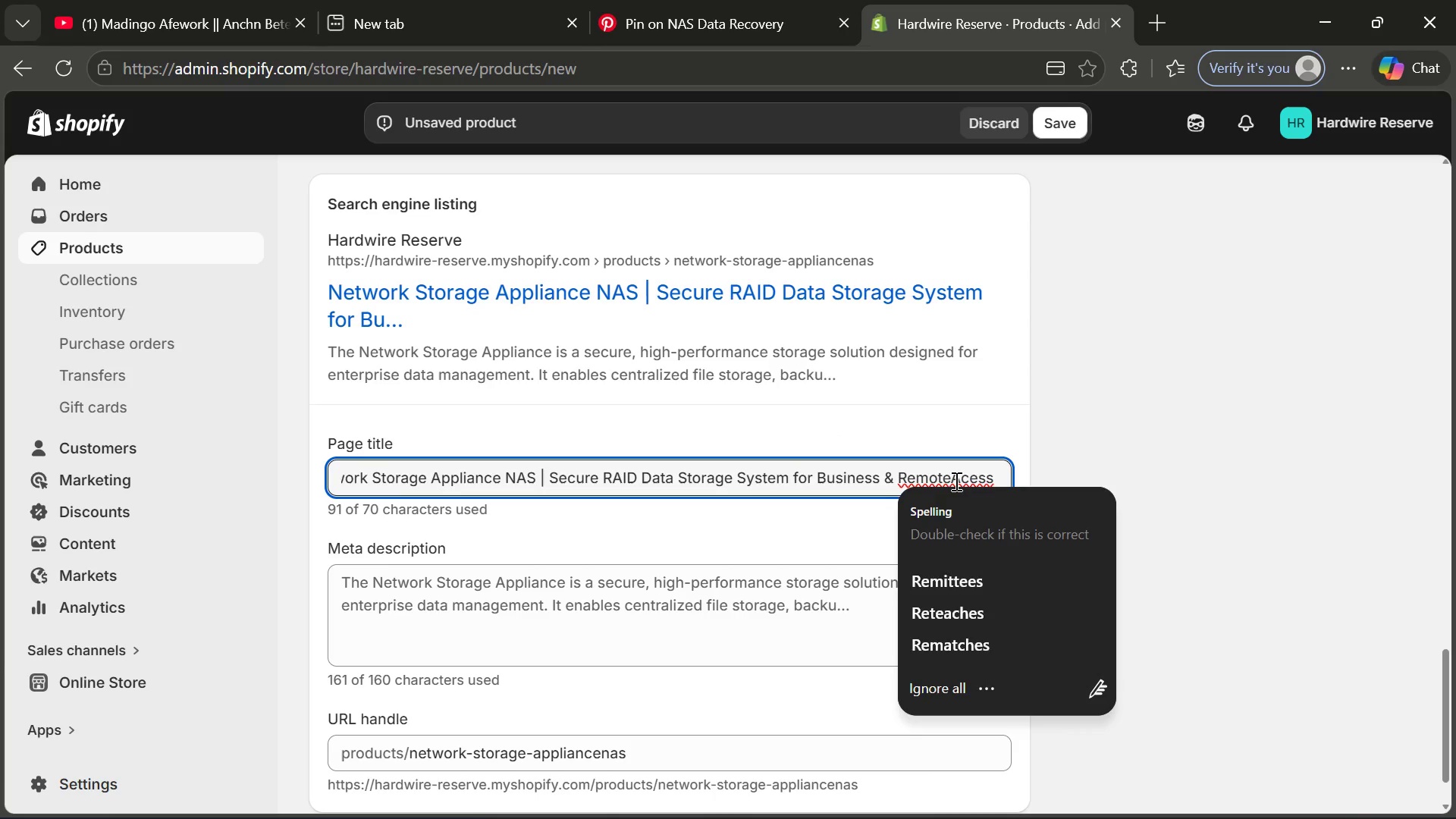 
key(Space)
 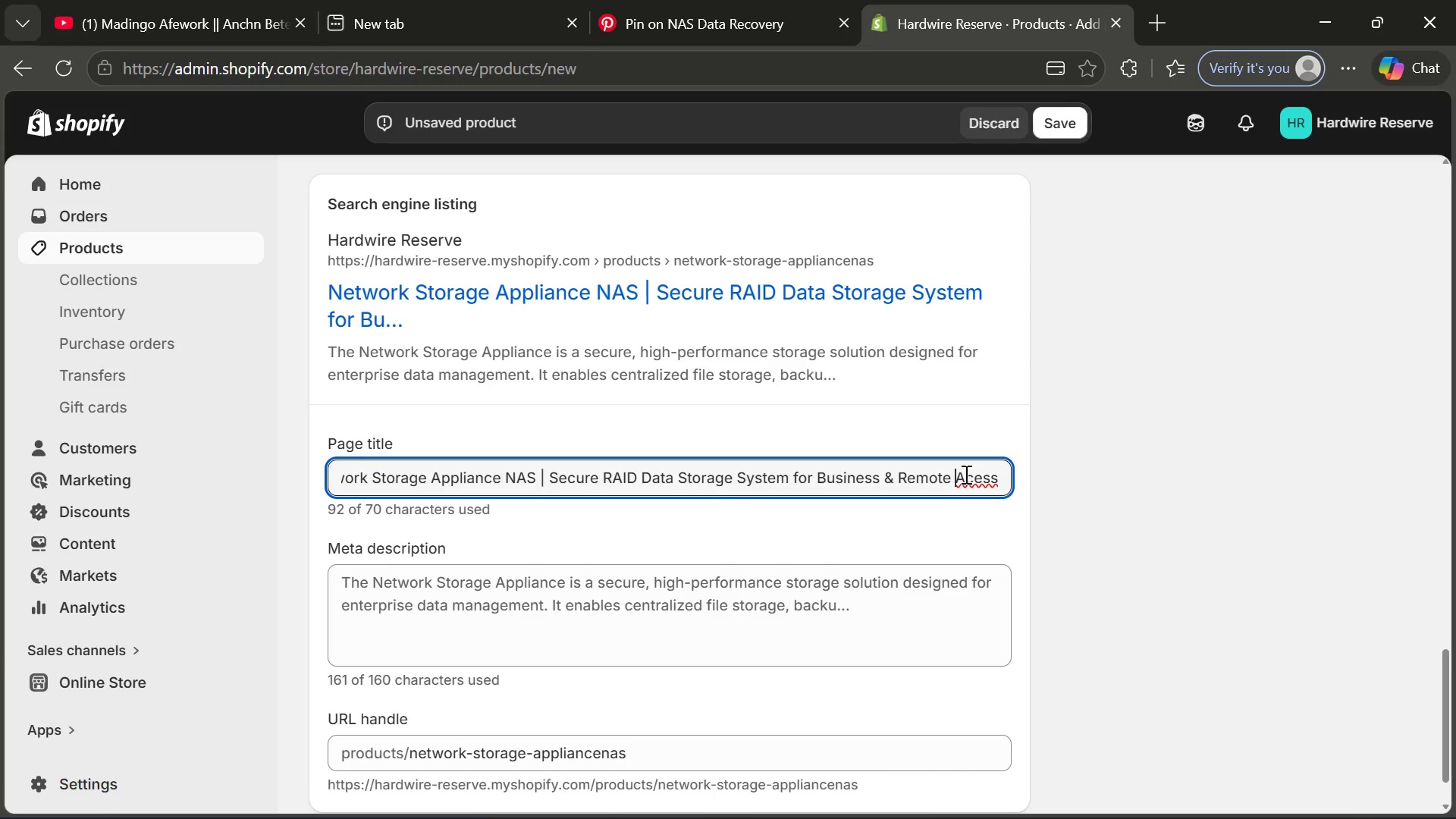 
left_click([965, 474])
 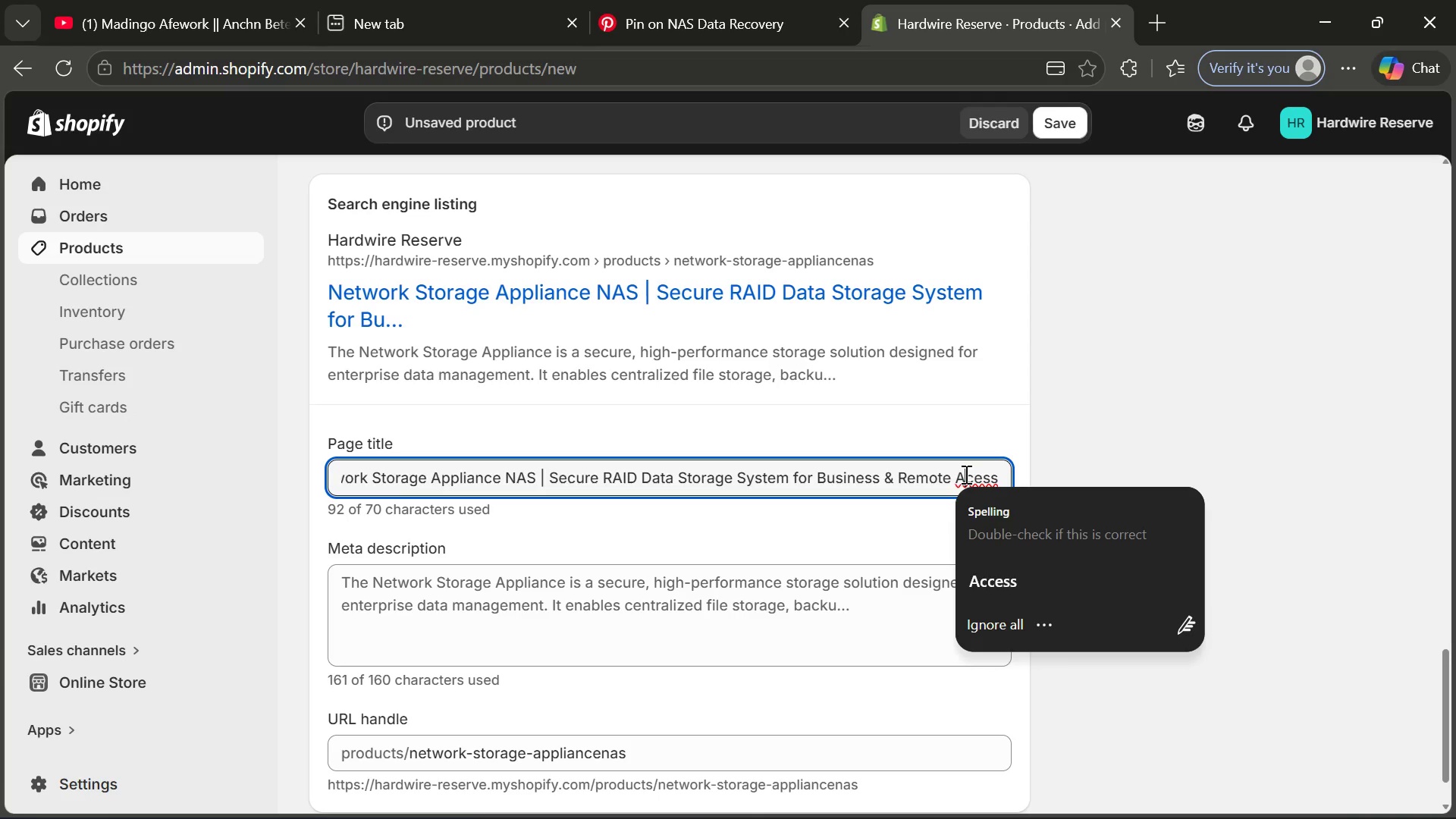 
key(C)
 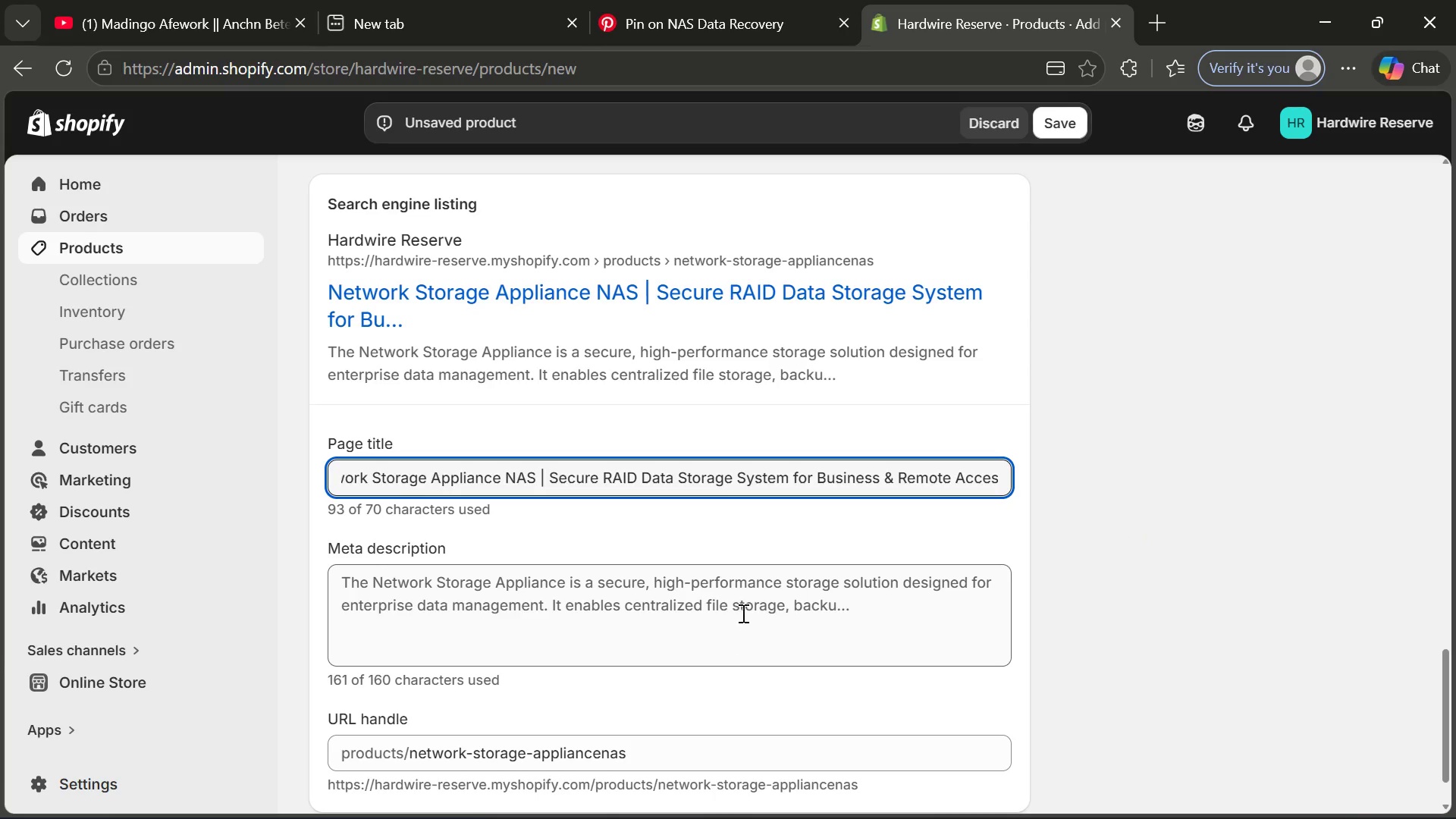 
left_click([755, 586])
 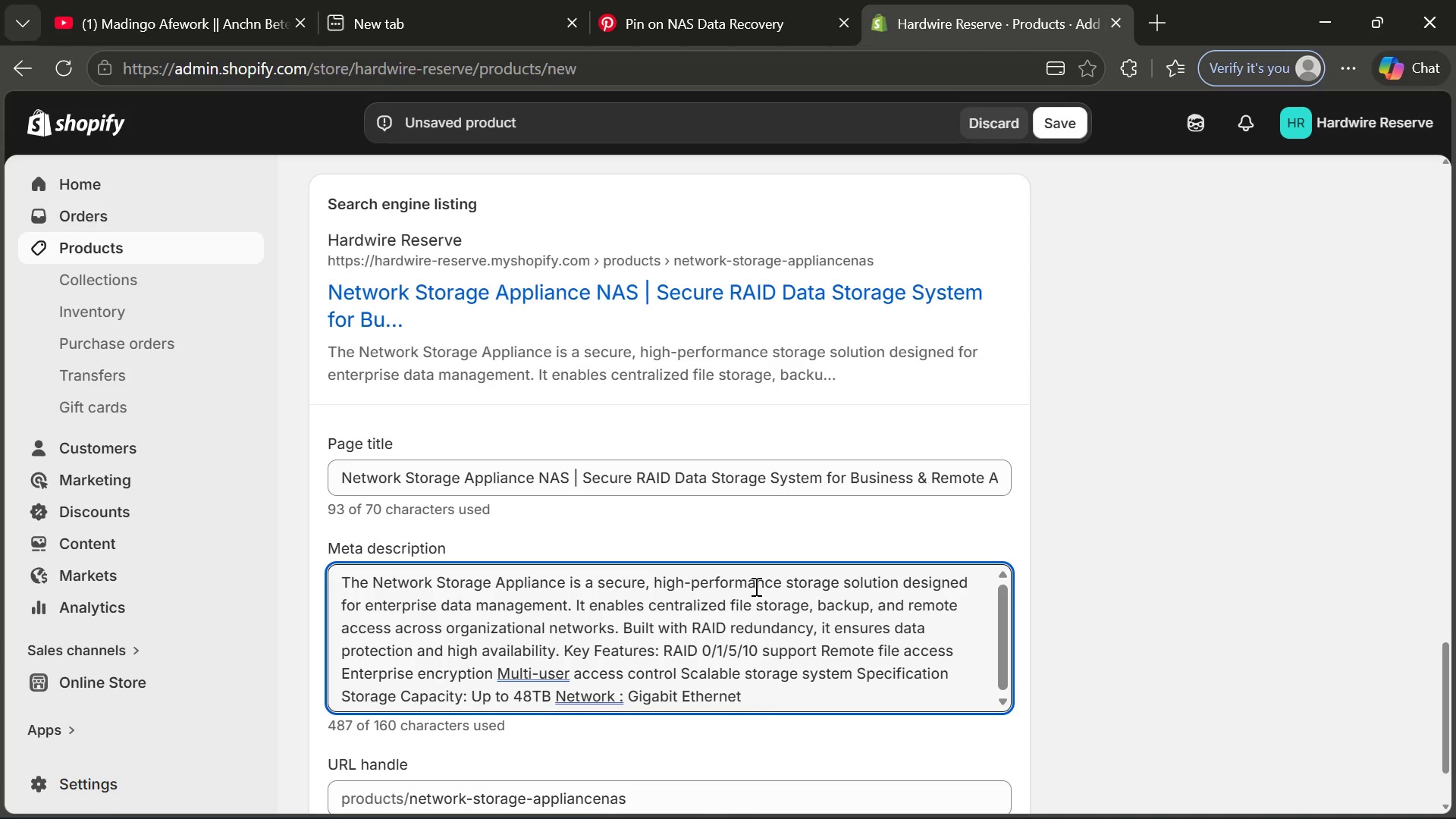 
left_click([755, 586])
 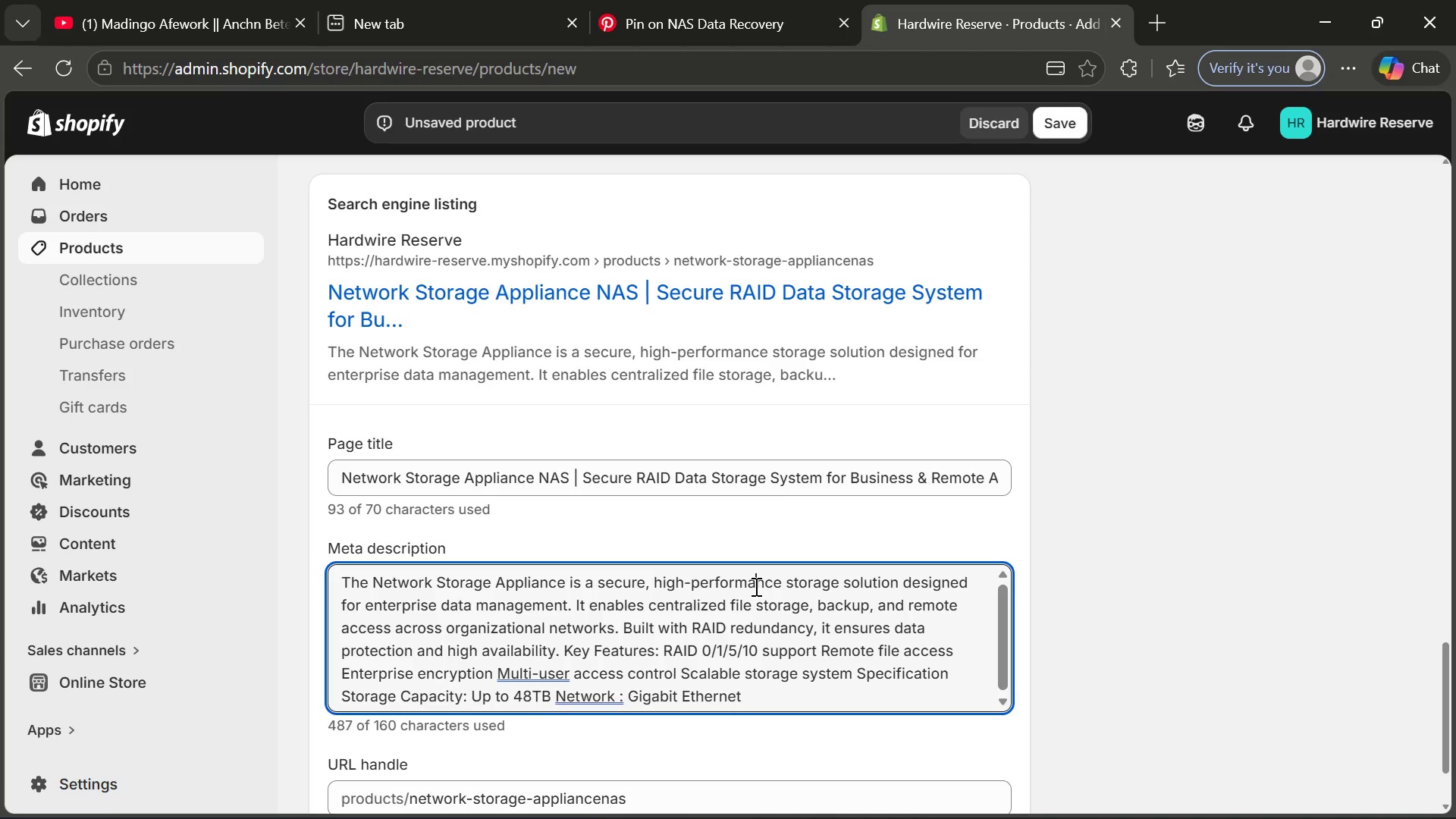 
key(Control+A)
 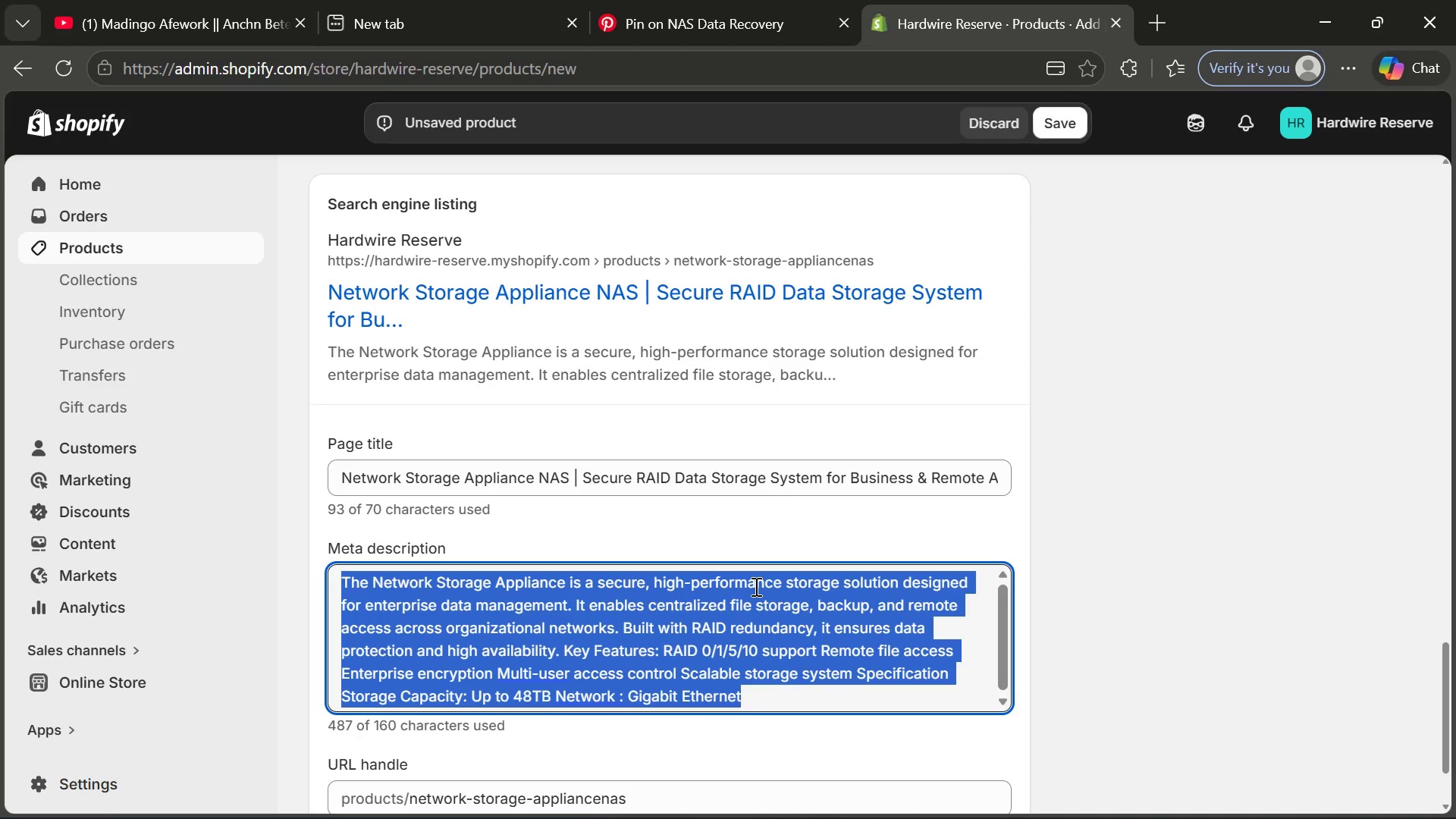 
wait(5.09)
 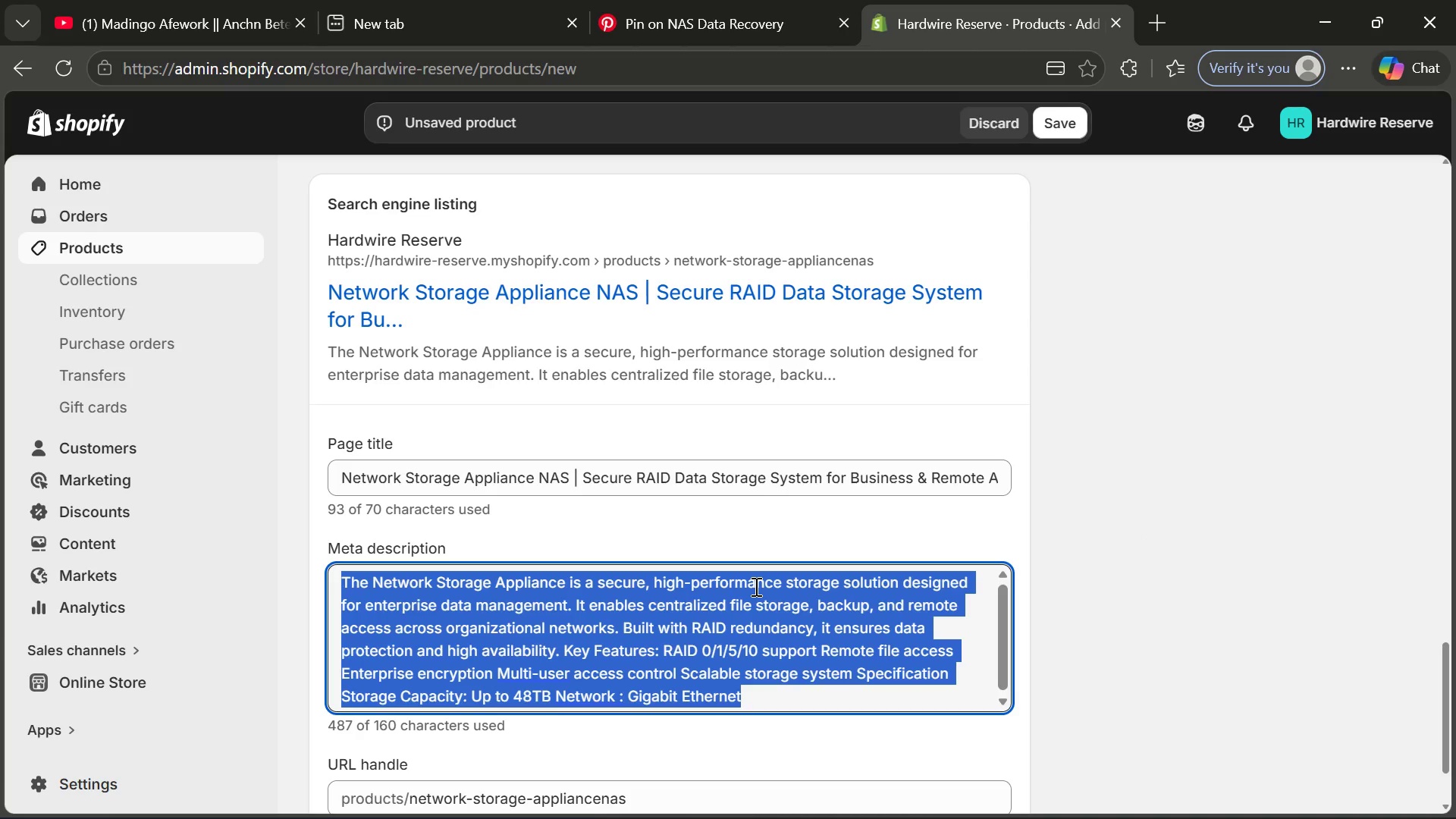 
key(Backspace)
 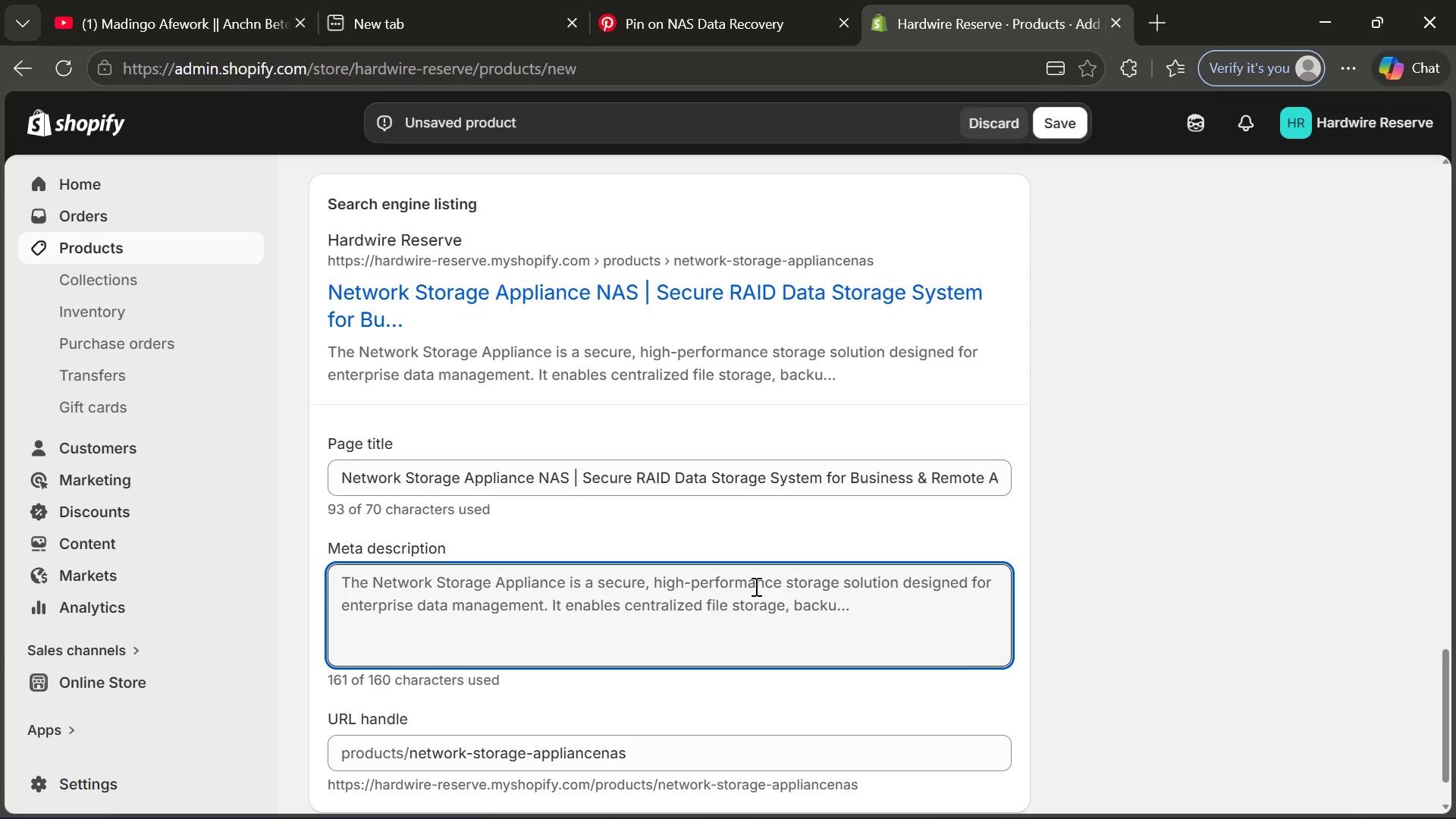 
left_click([512, 613])
 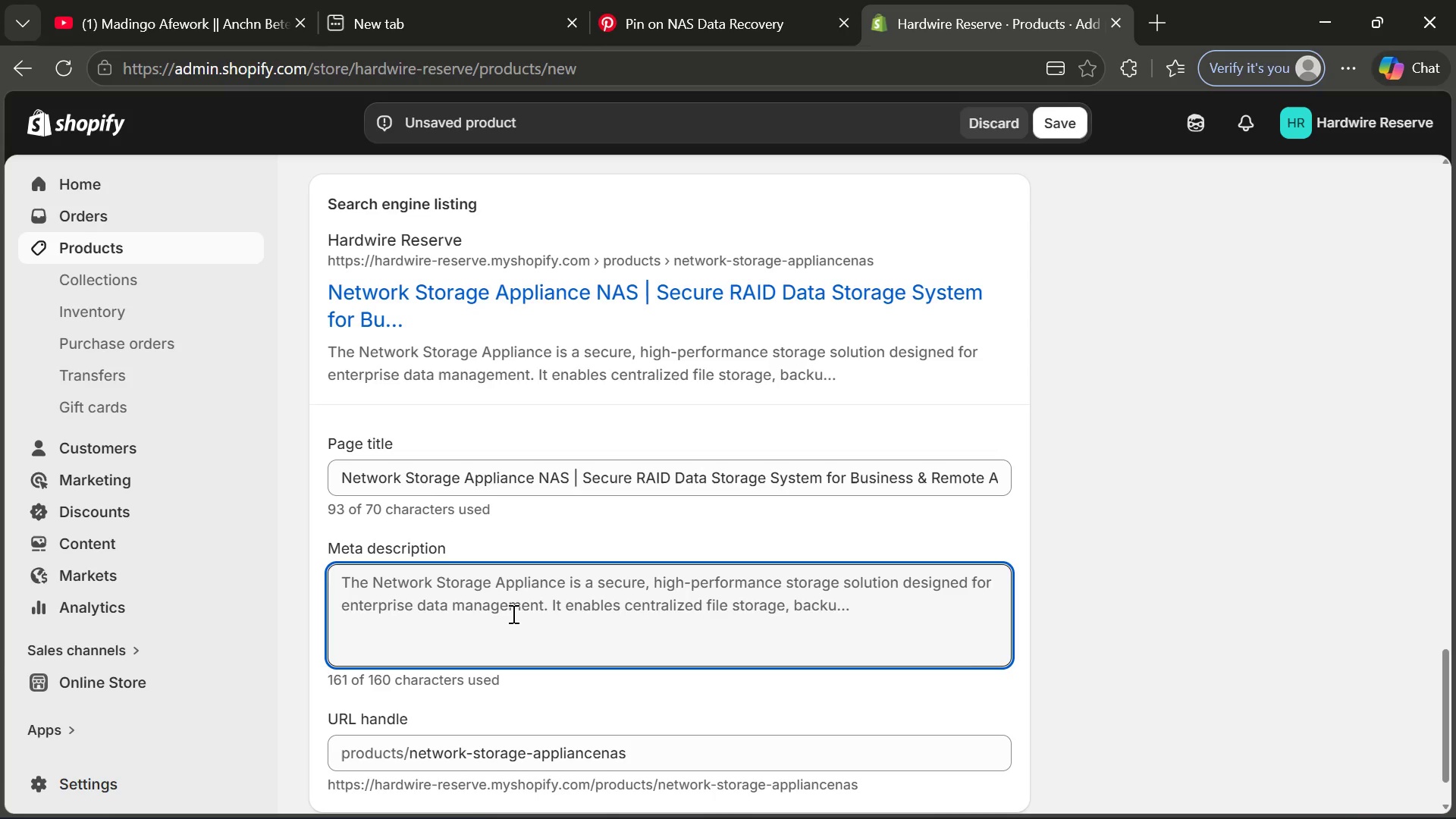 
wait(10.28)
 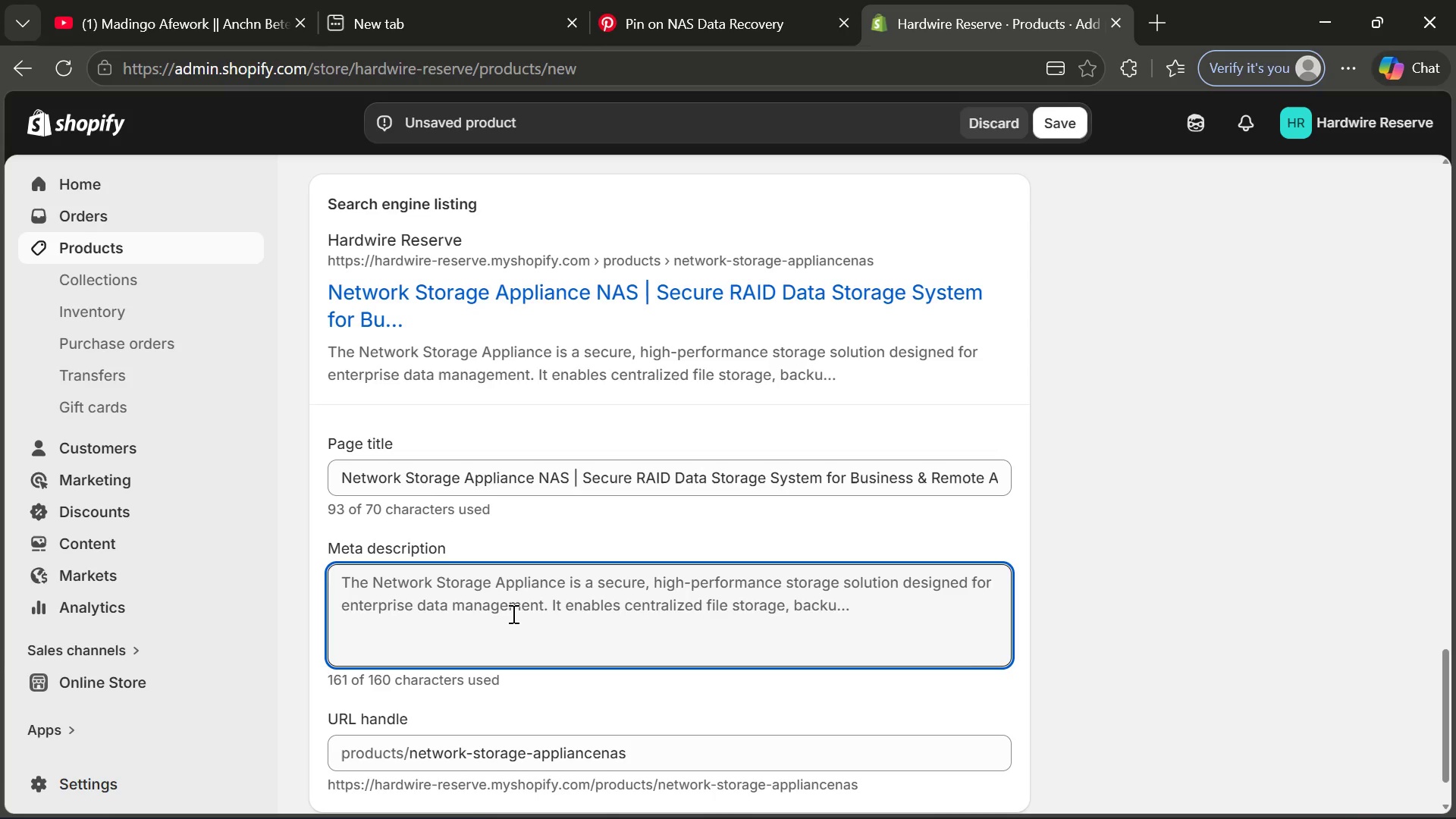 
type(Enterprise NAS storage appliance d)
key(Backspace)
type(for secut)
key(Backspace)
type(re data storage, backup)
 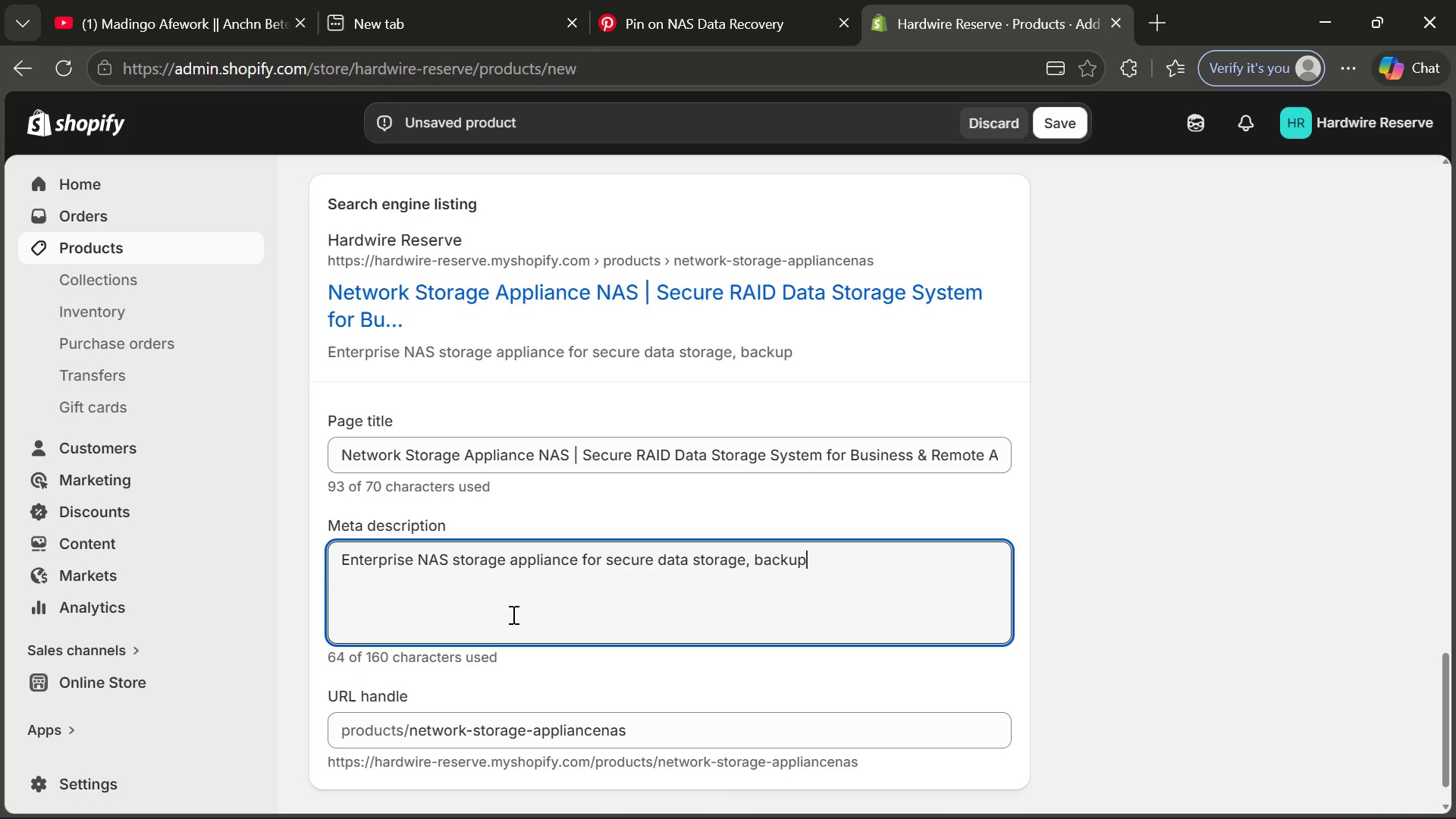 
type(, and )
 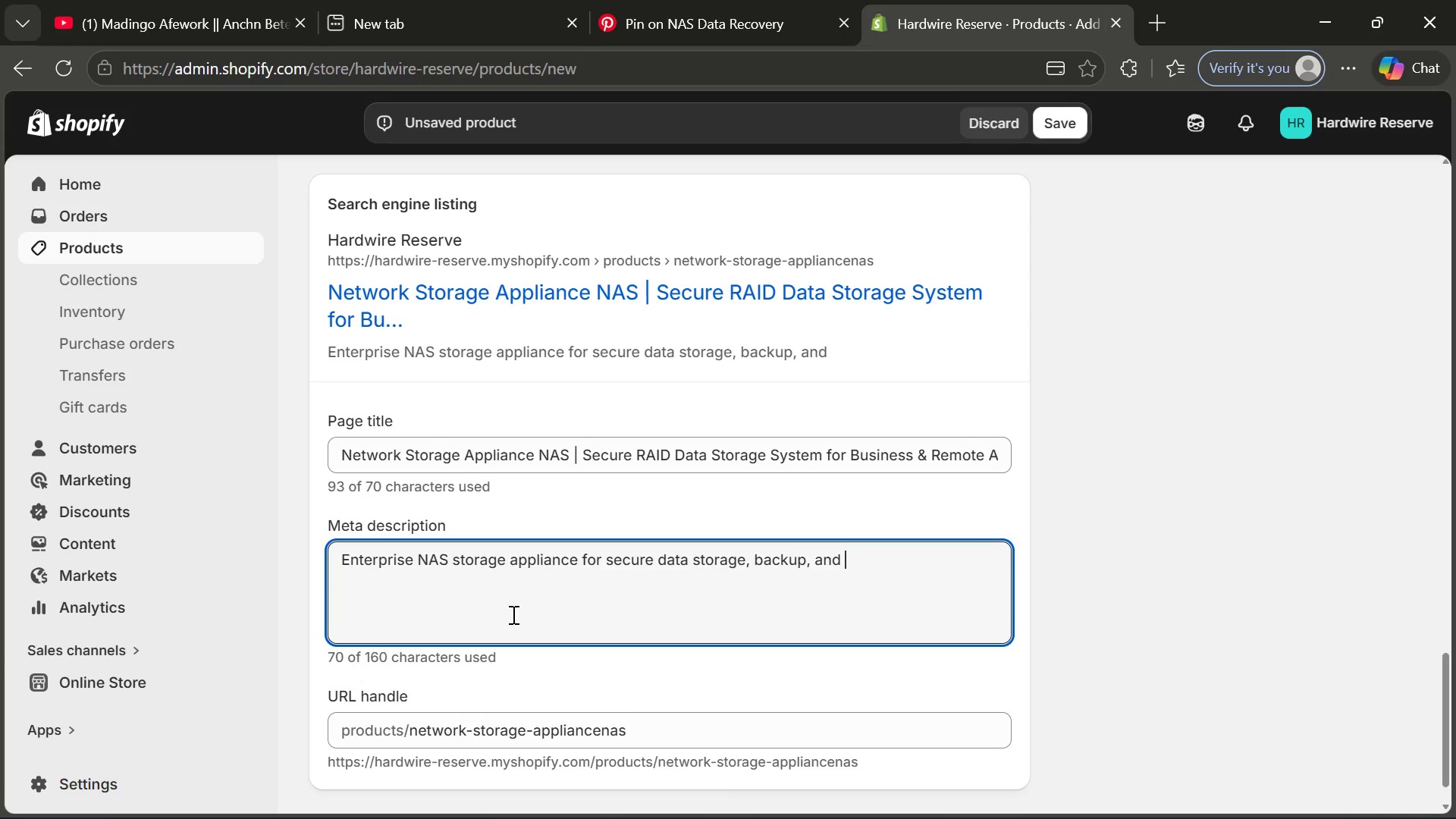 
type(remote)
 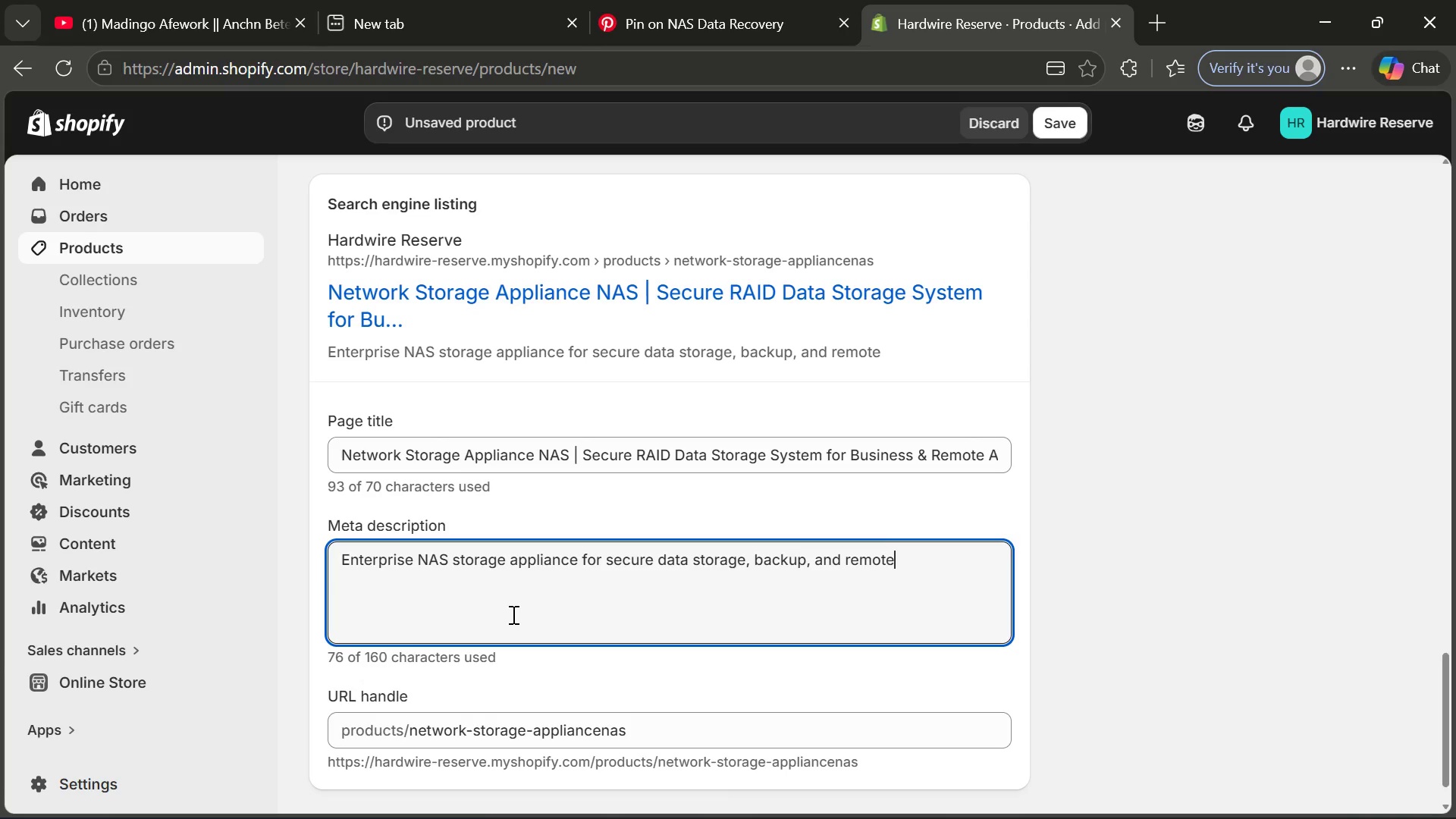 
key(Space)
 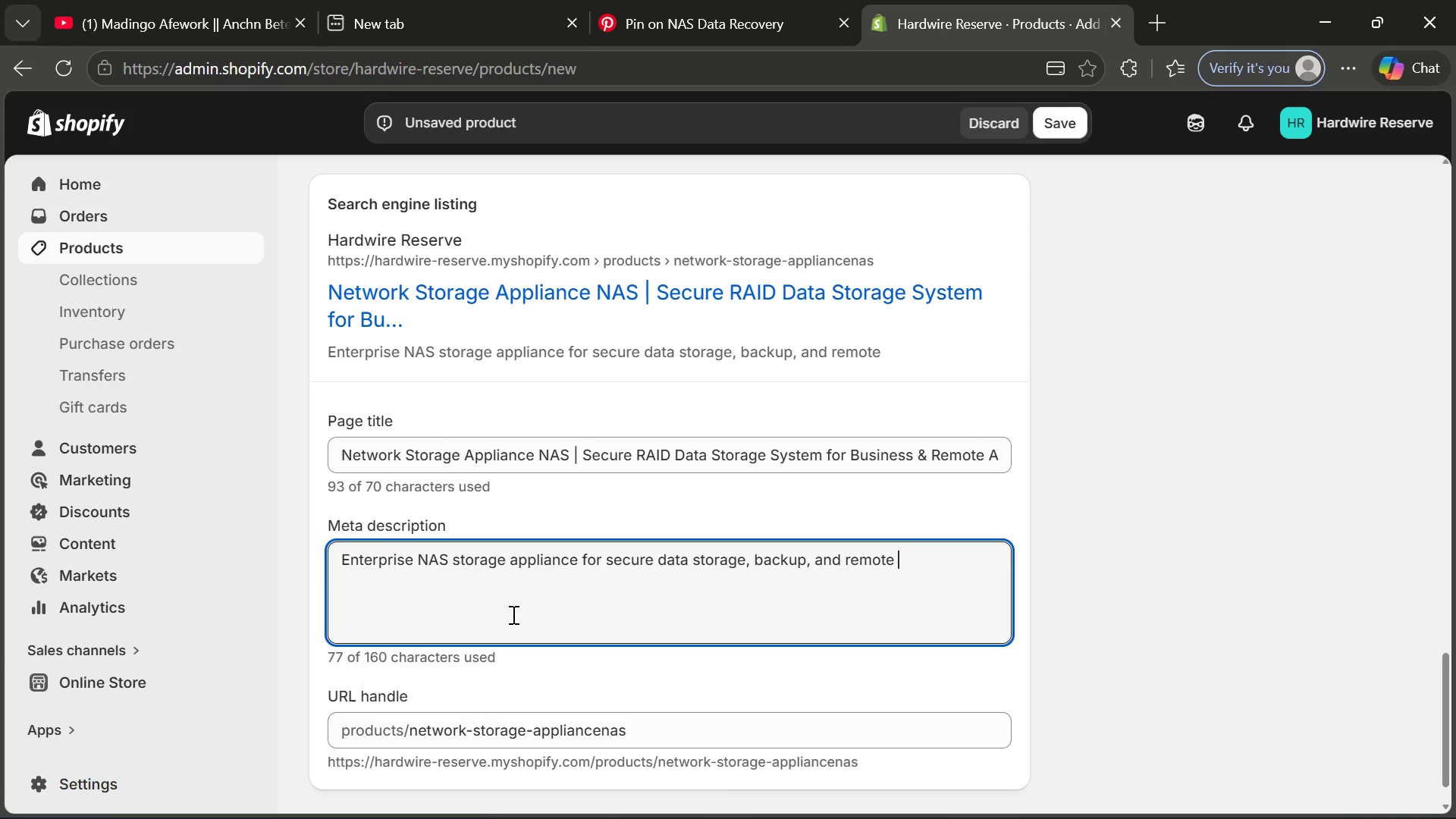 
type(access with RAID )
 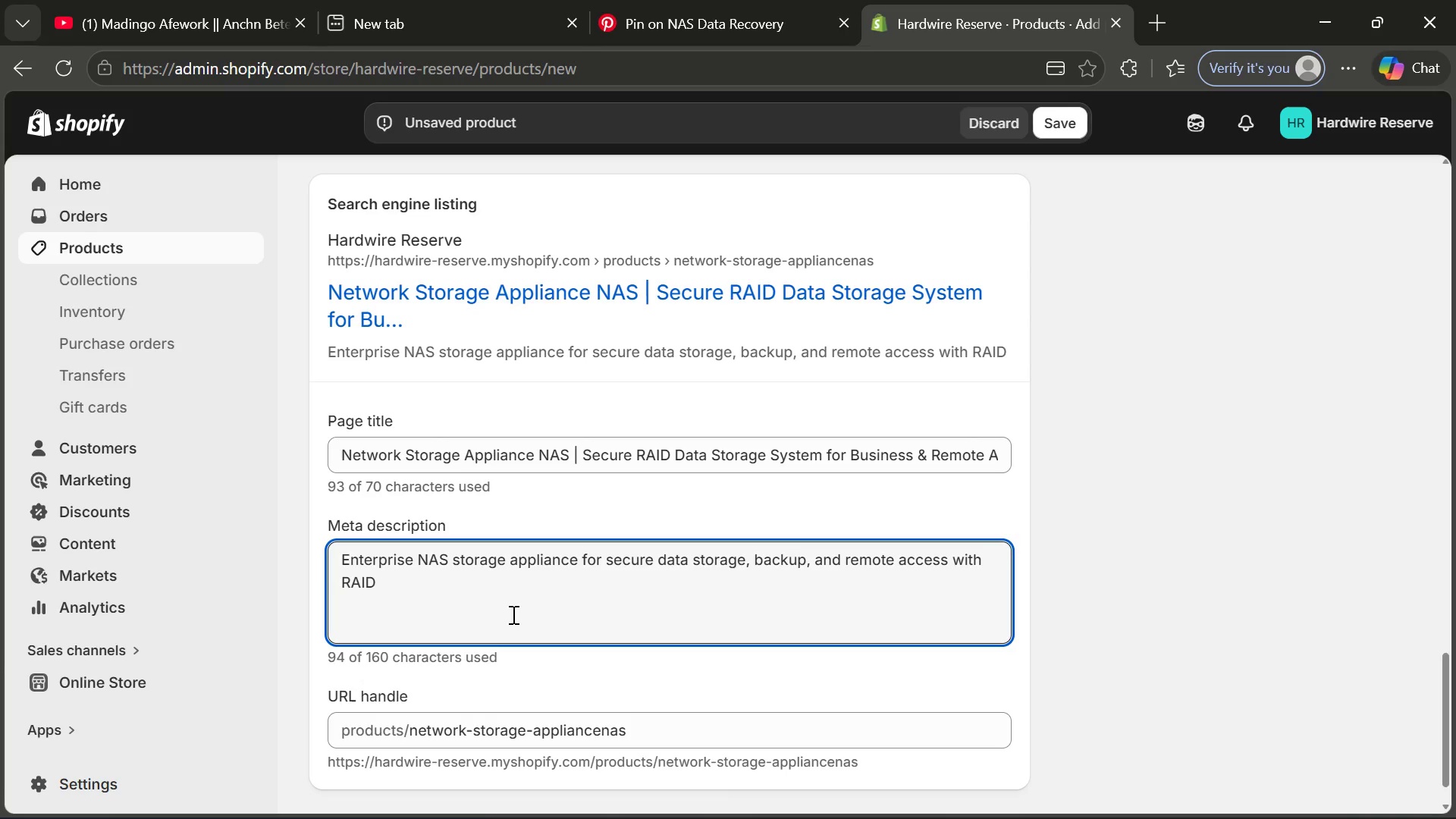 
type(protection and scalable architecture.)
 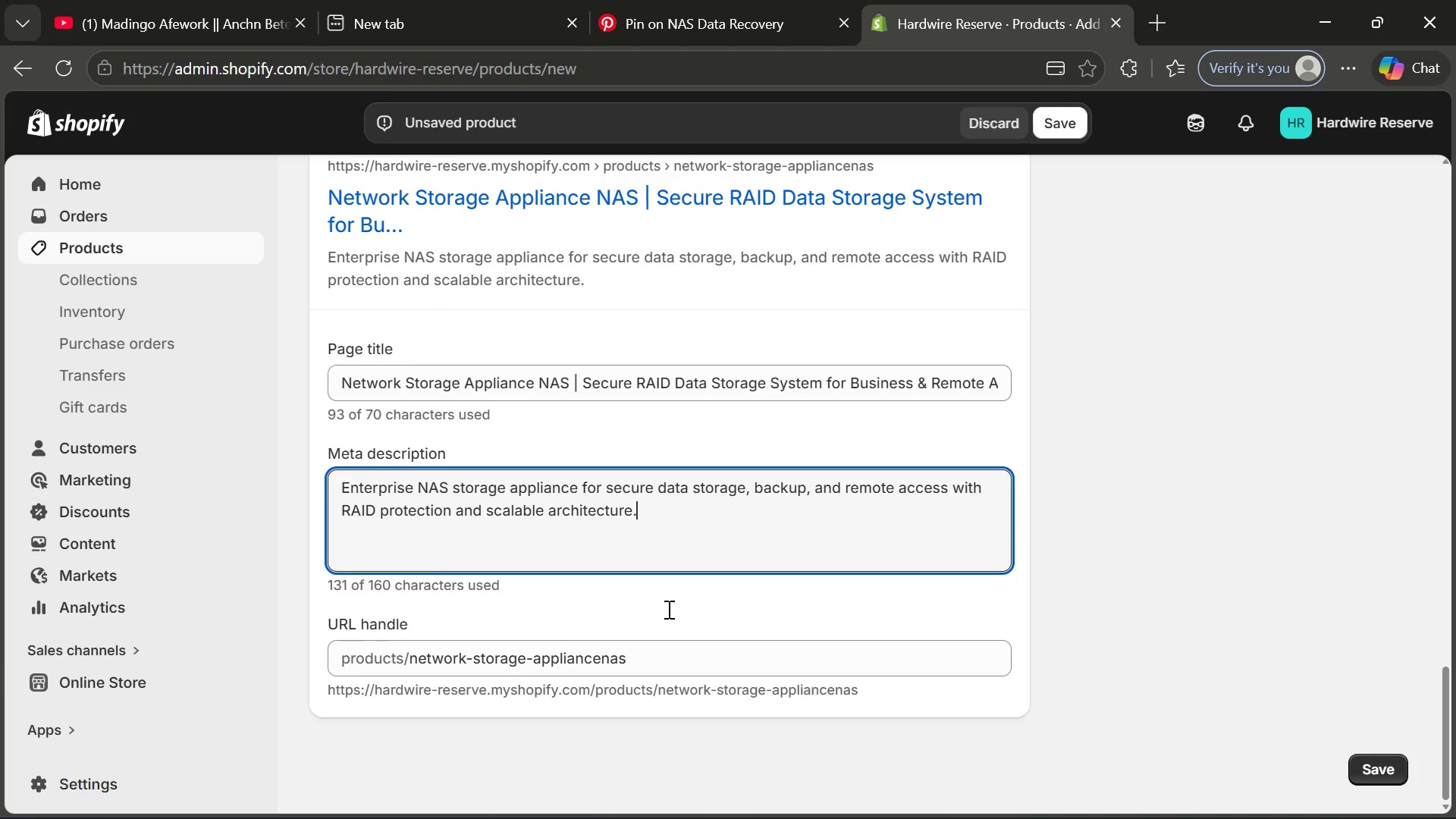 
wait(10.84)
 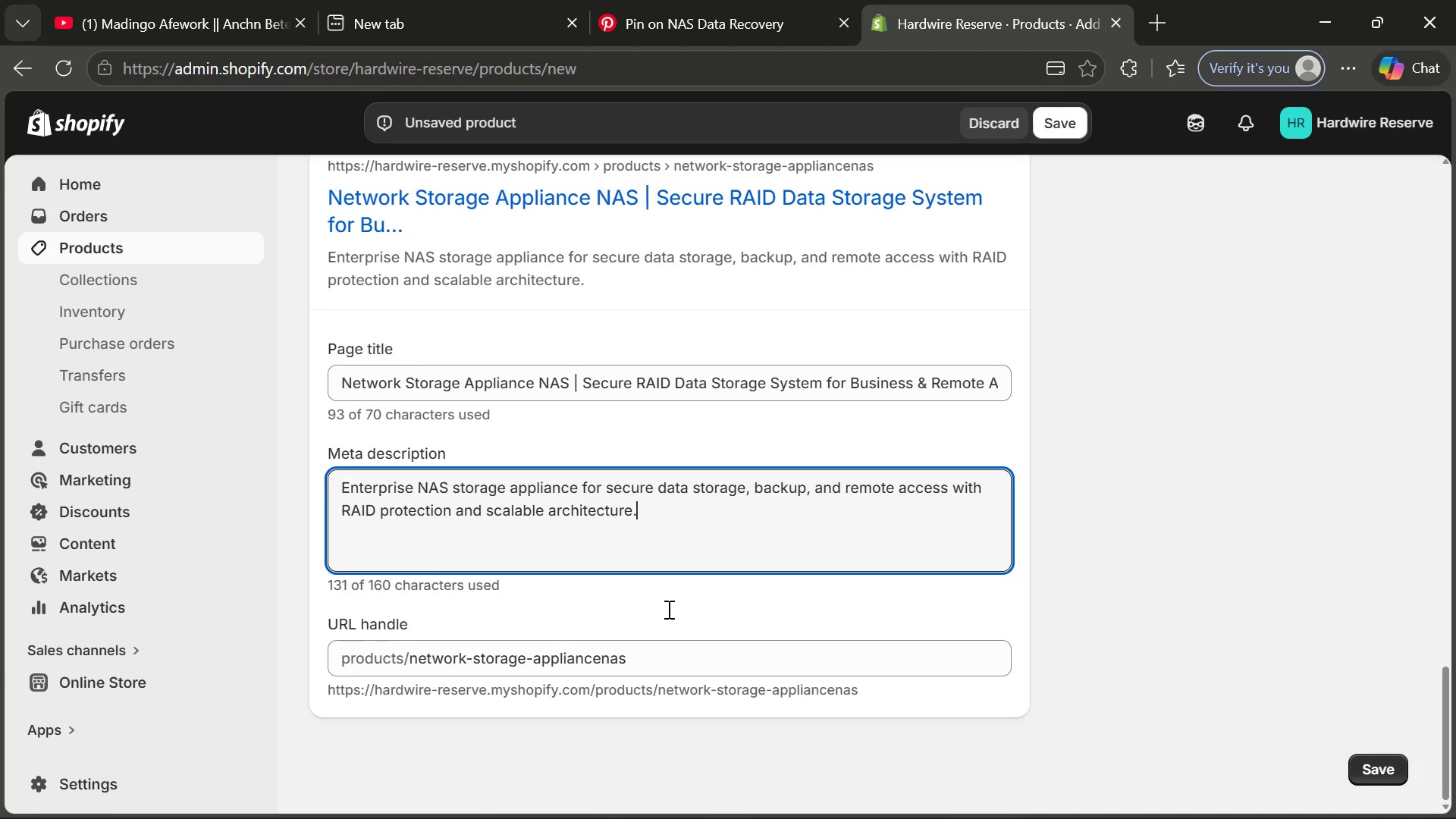 
left_click([1062, 115])
 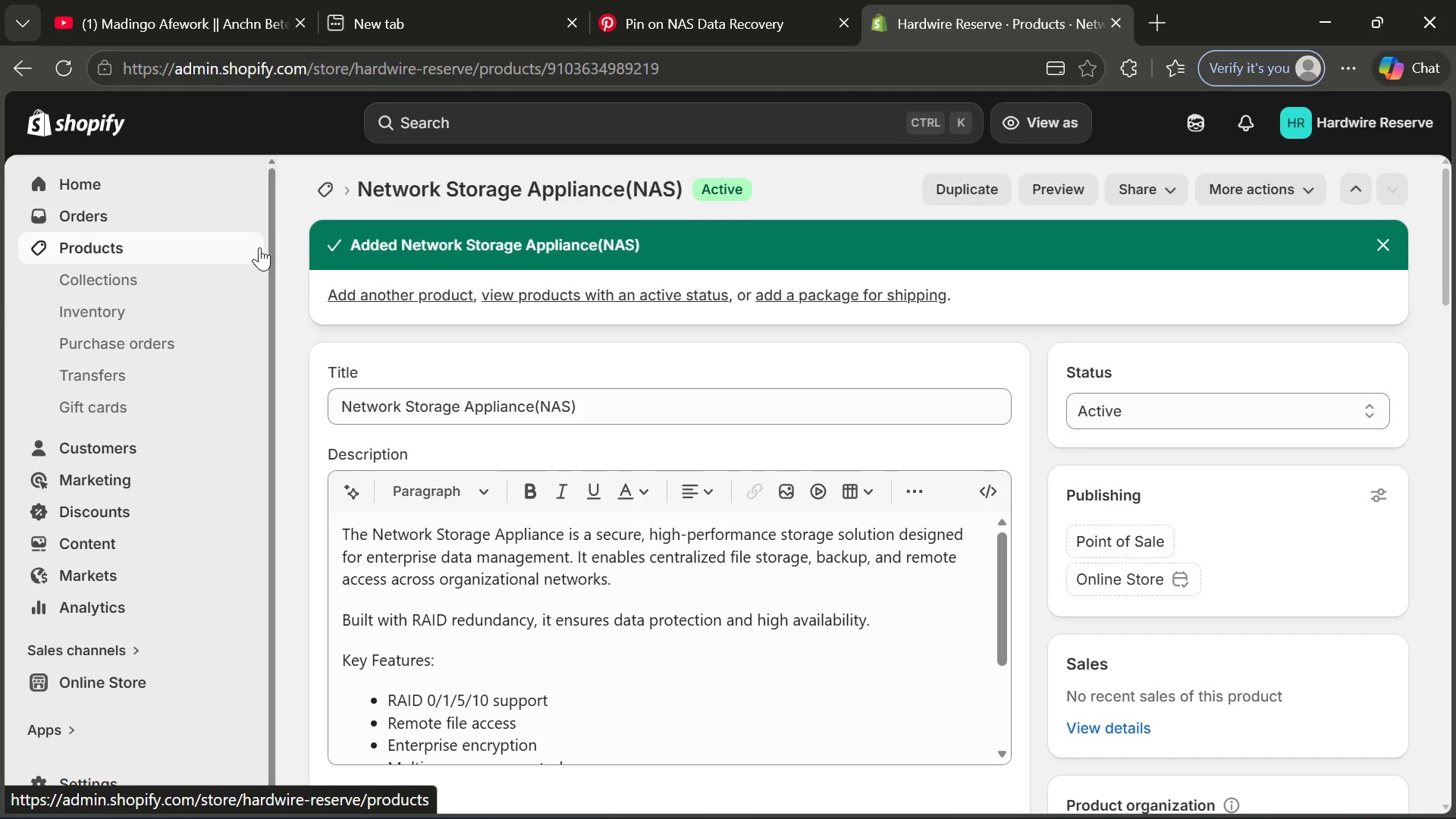 
wait(28.02)
 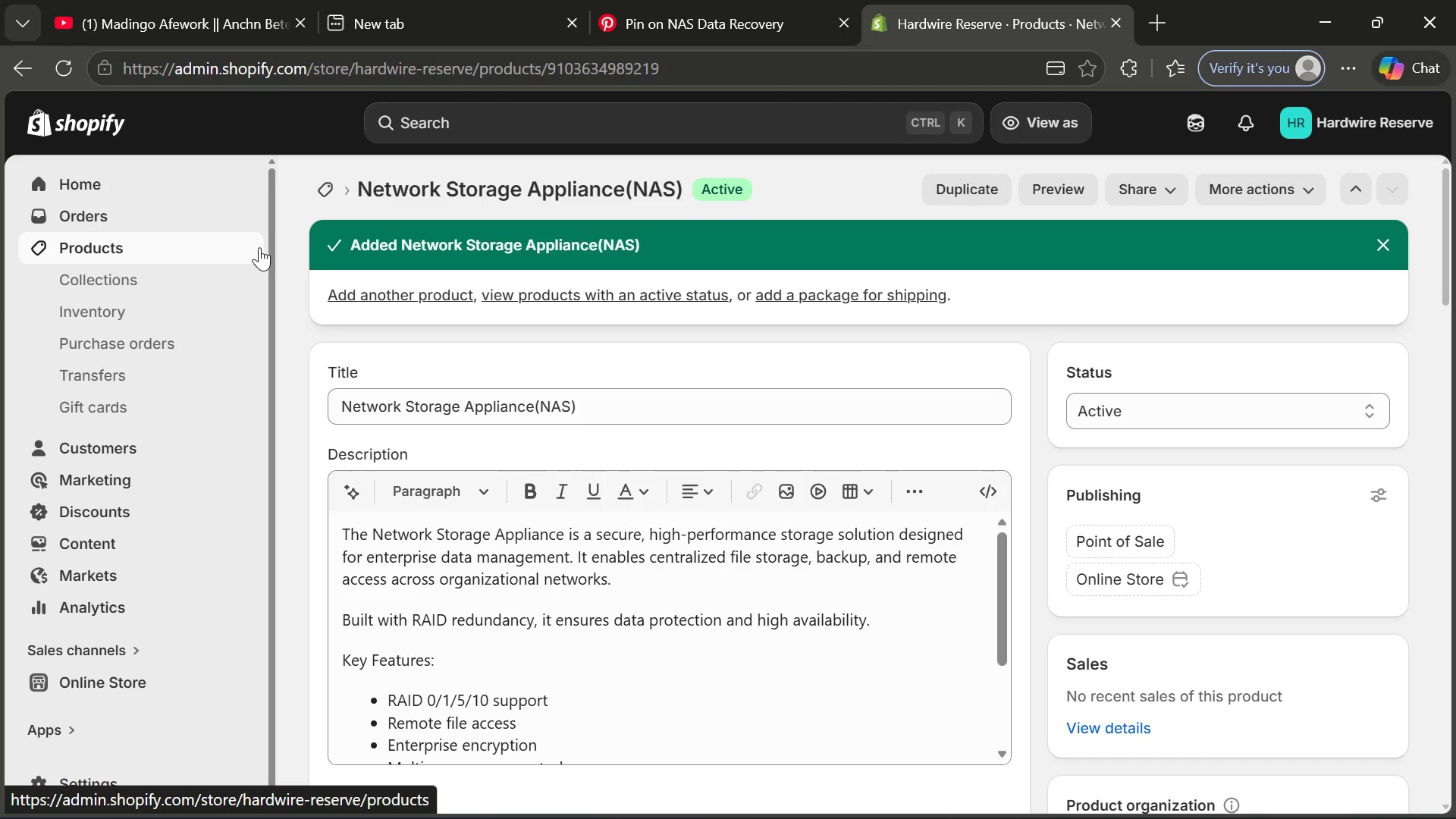 
left_click([217, 248])
 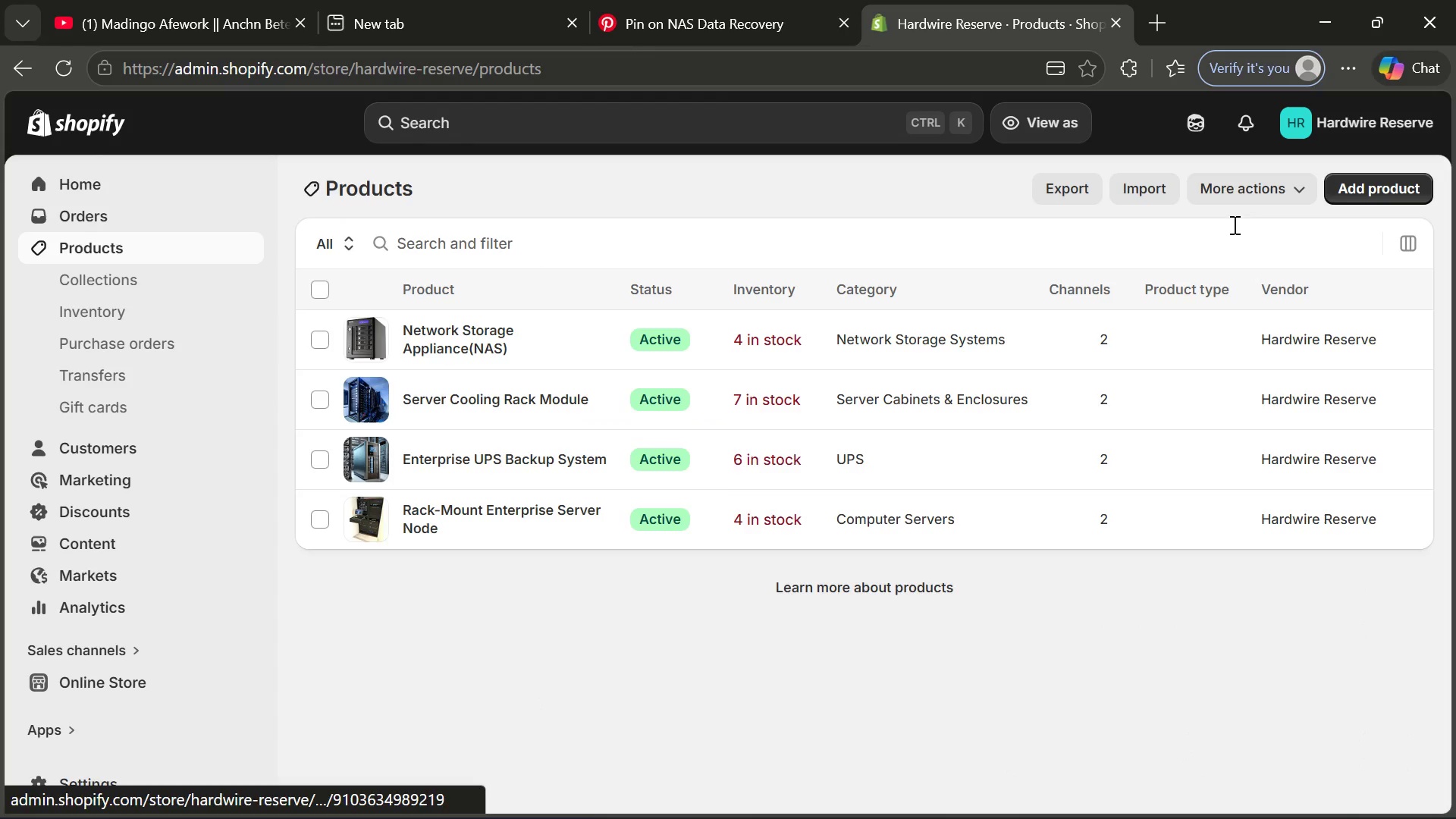 
wait(5.25)
 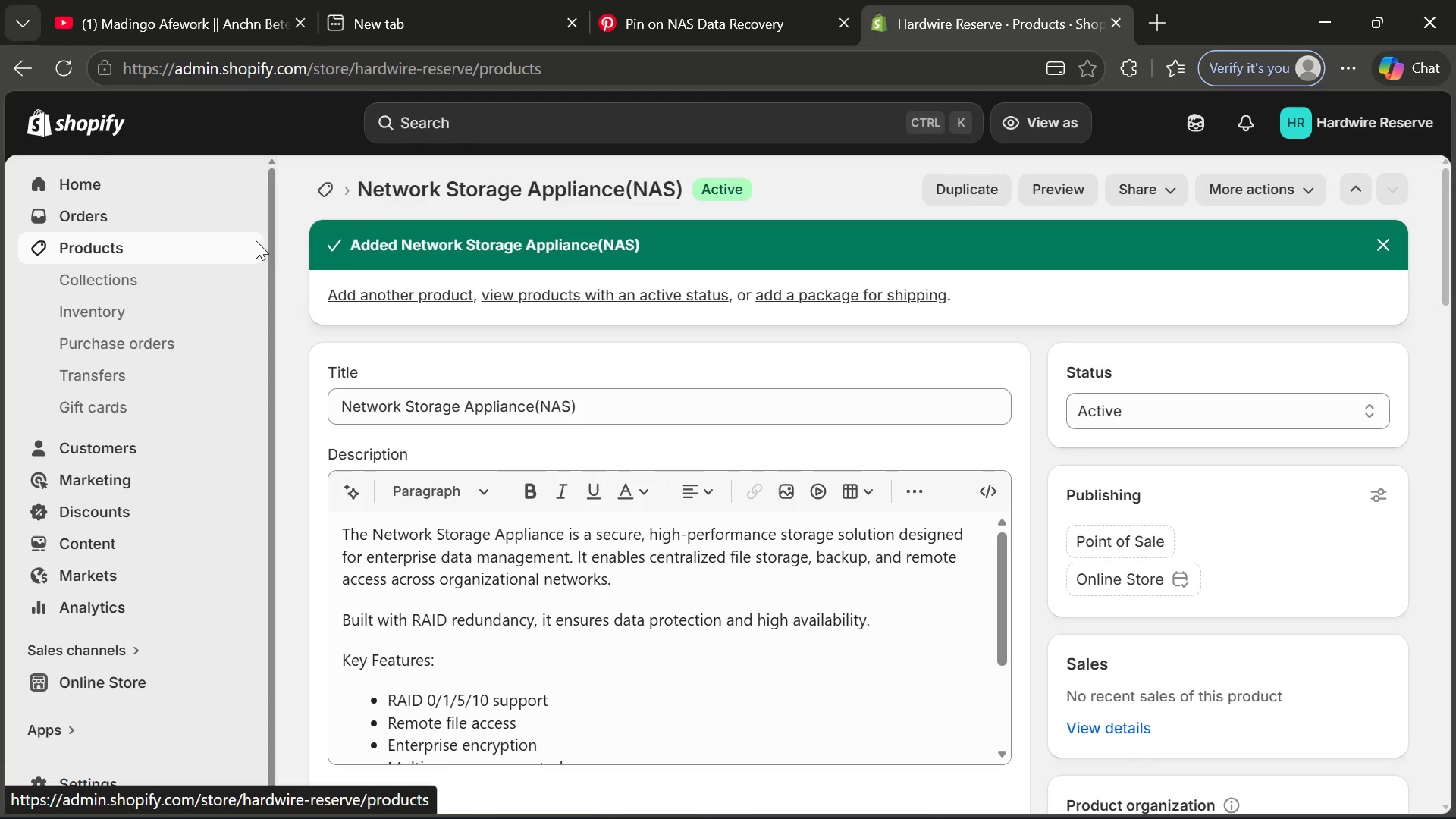 
left_click([1364, 193])
 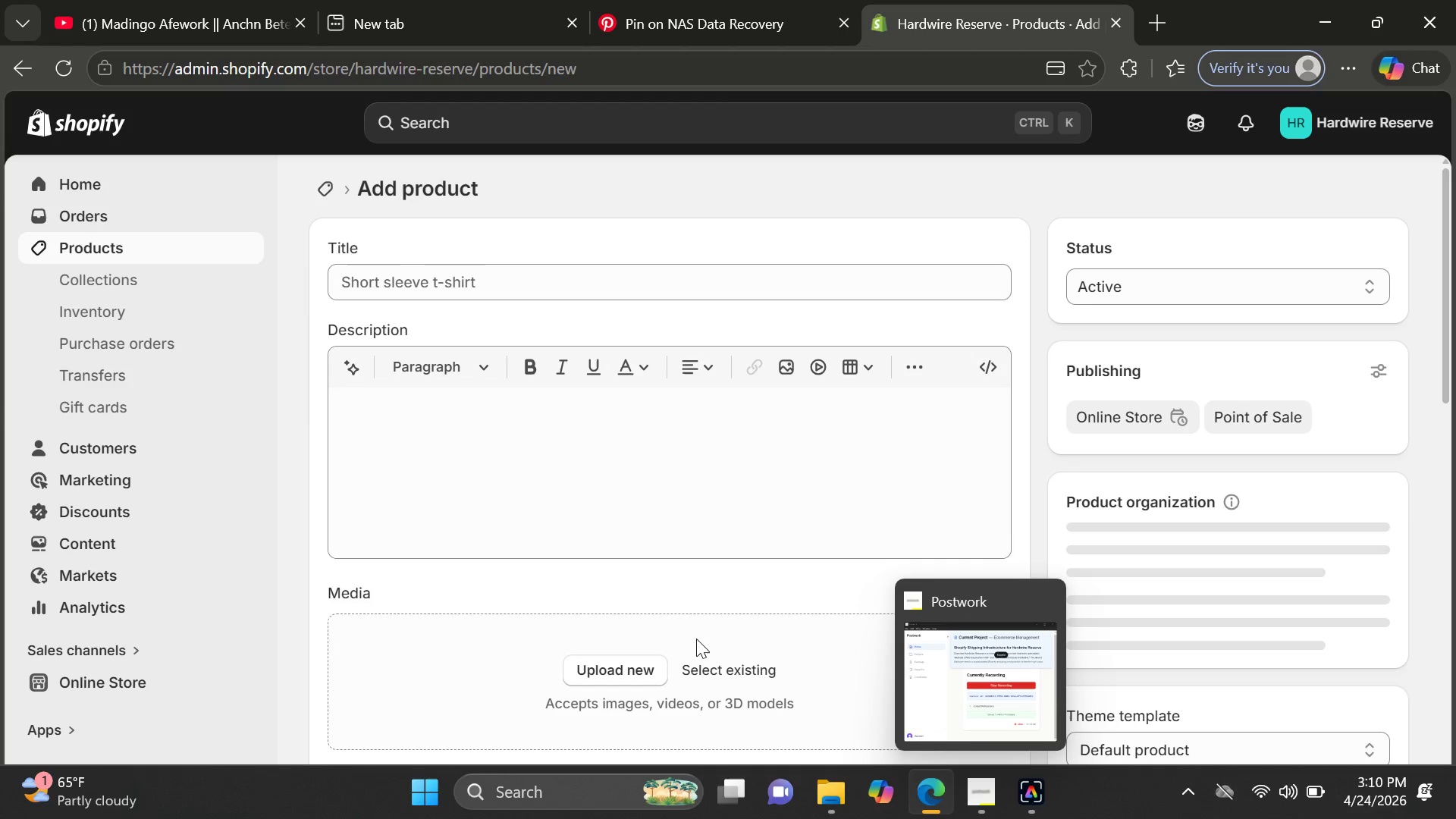 
left_click([480, 287])
 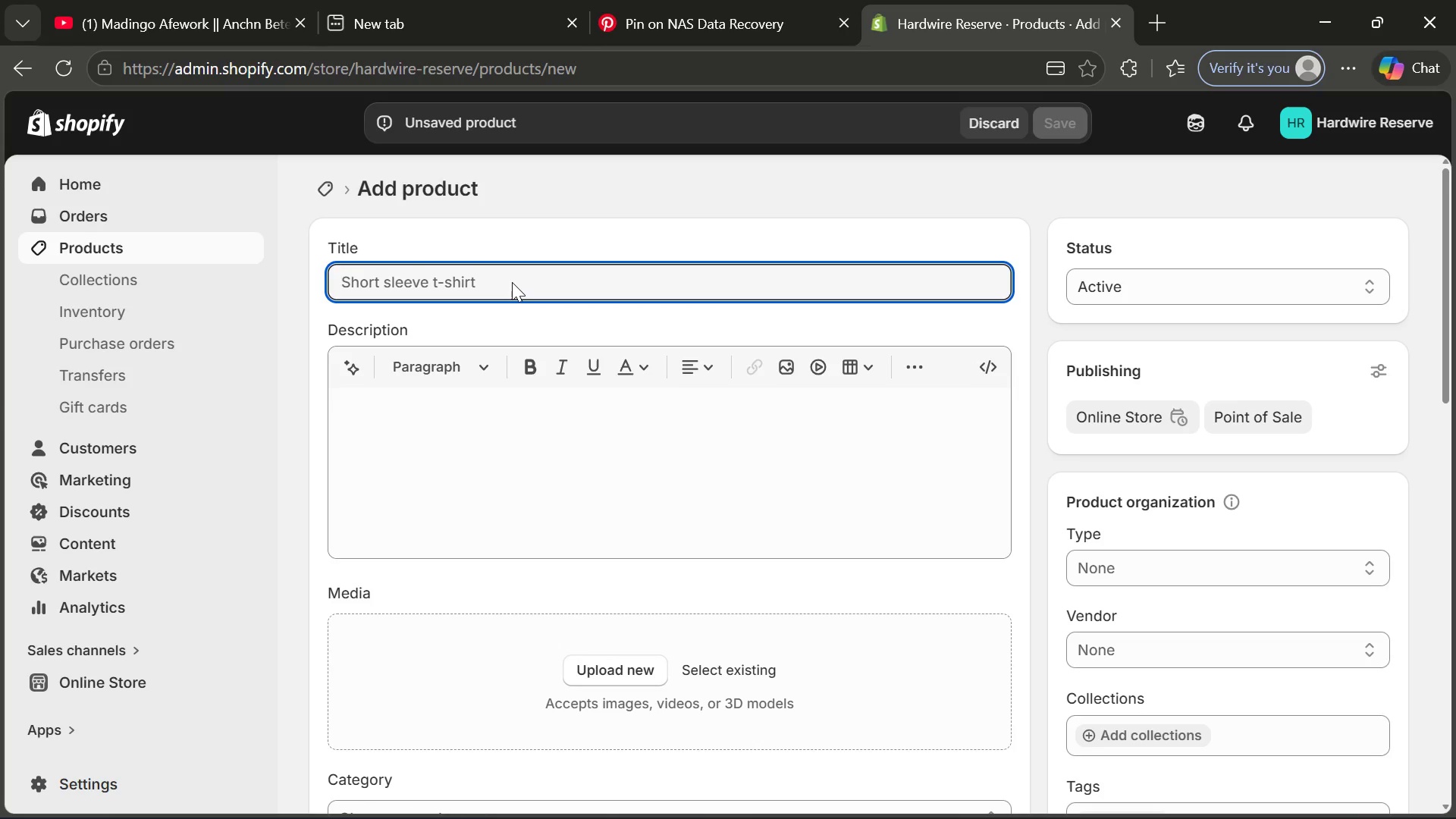 
wait(14.14)
 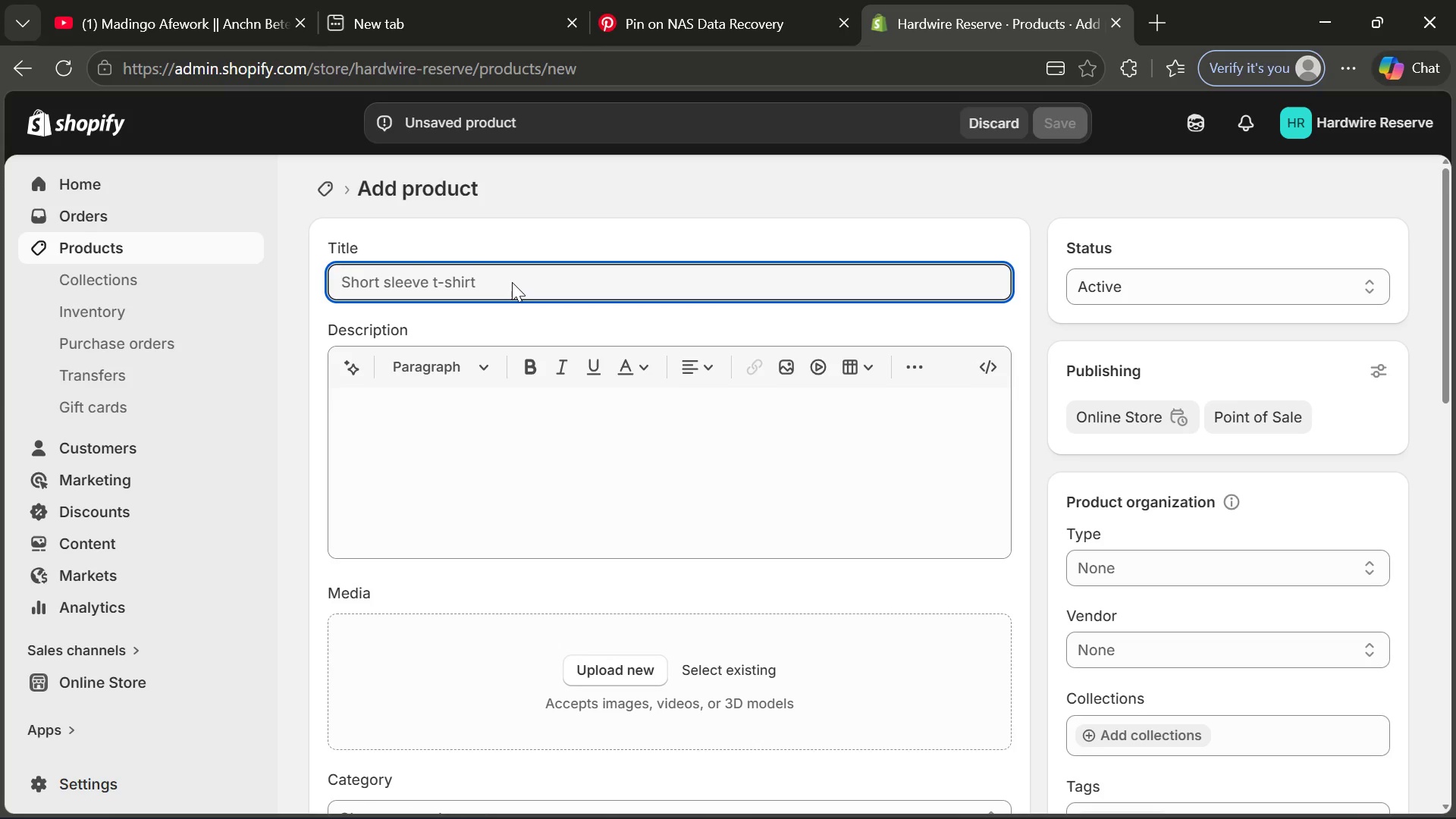 
type(Network Crimping Tool Kit )
 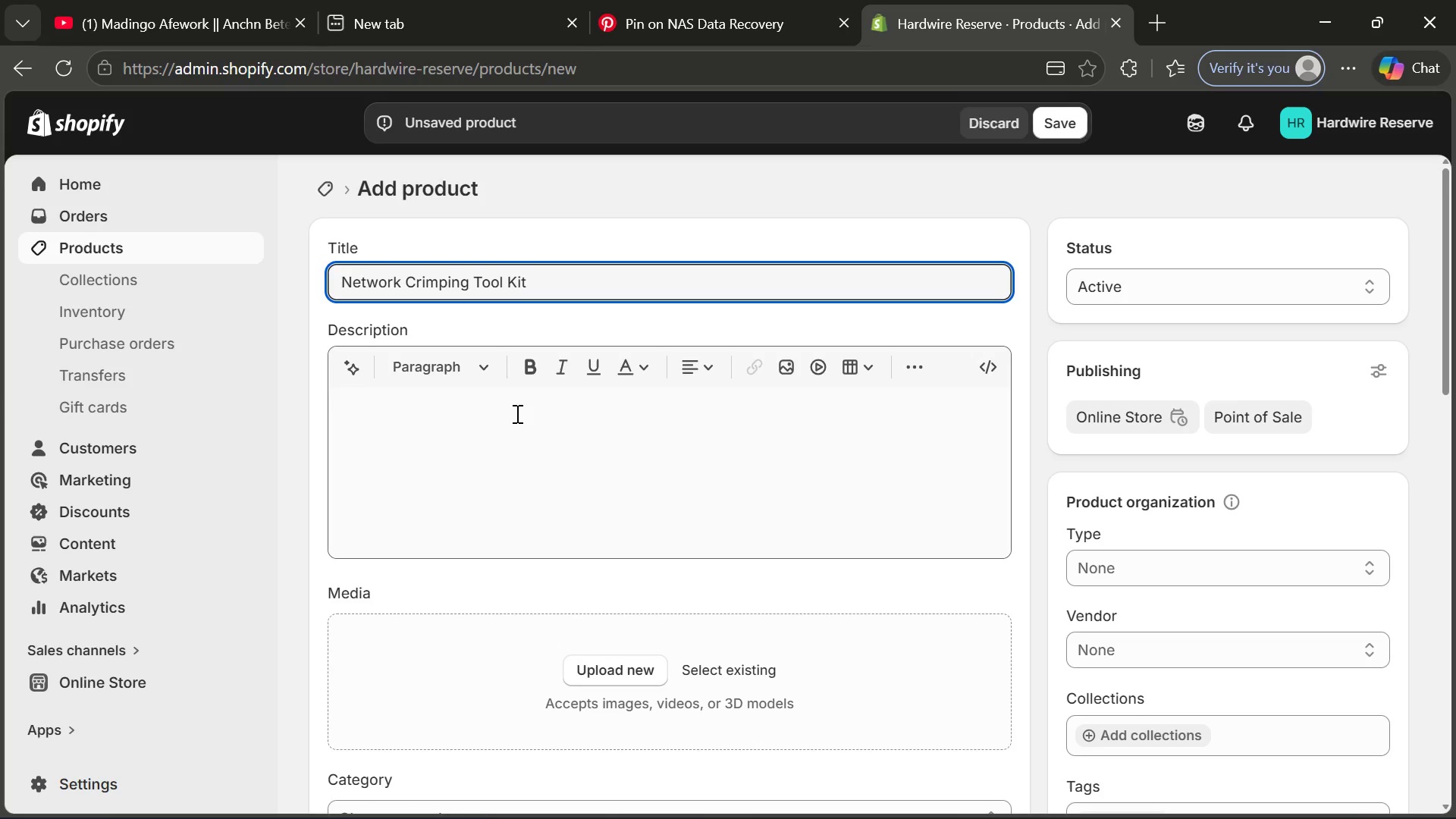 
left_click([516, 425])
 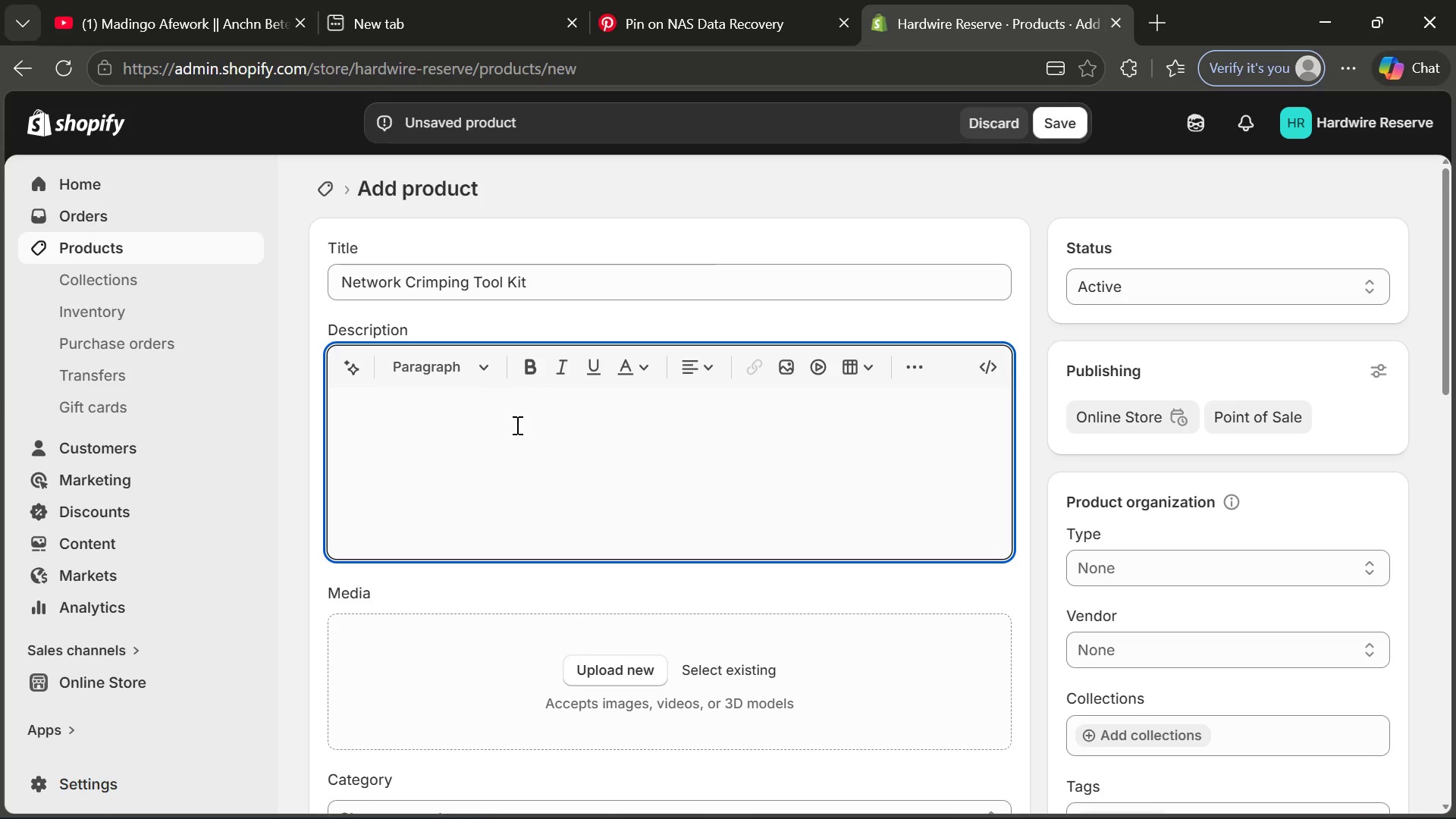 
type(The Networking Crimpin)
 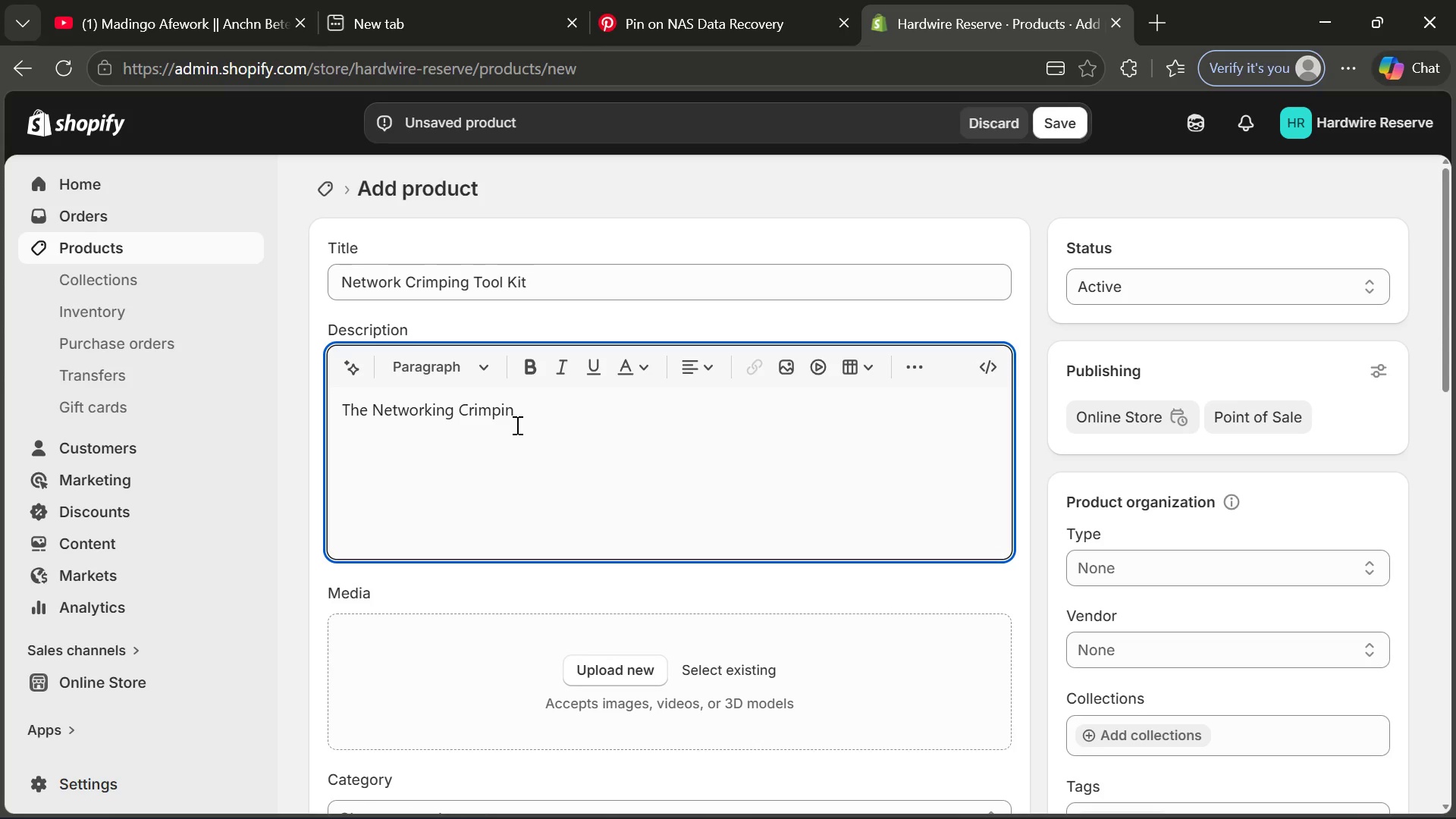 
type(=ng ToolK)
 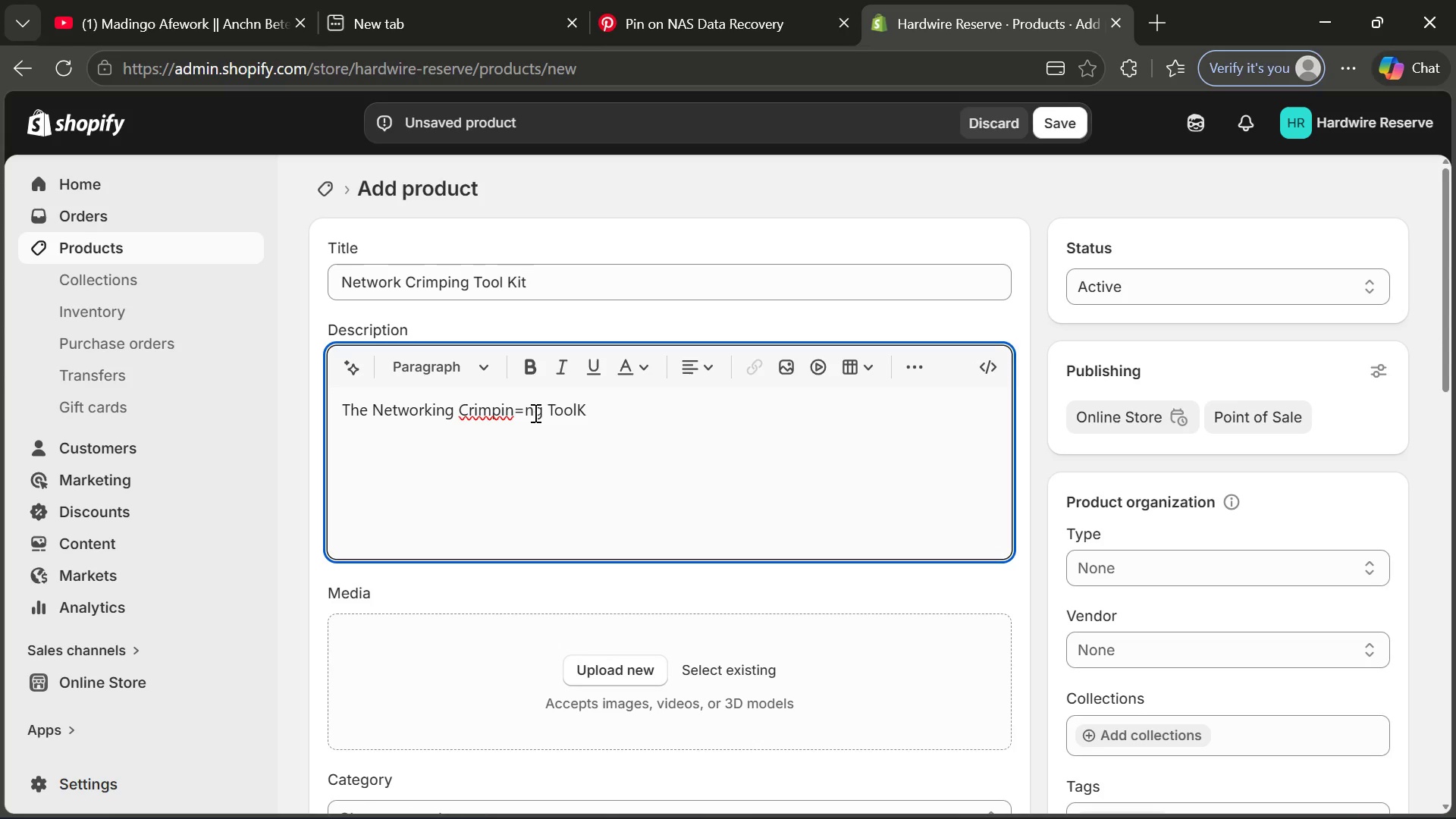 
left_click([530, 408])
 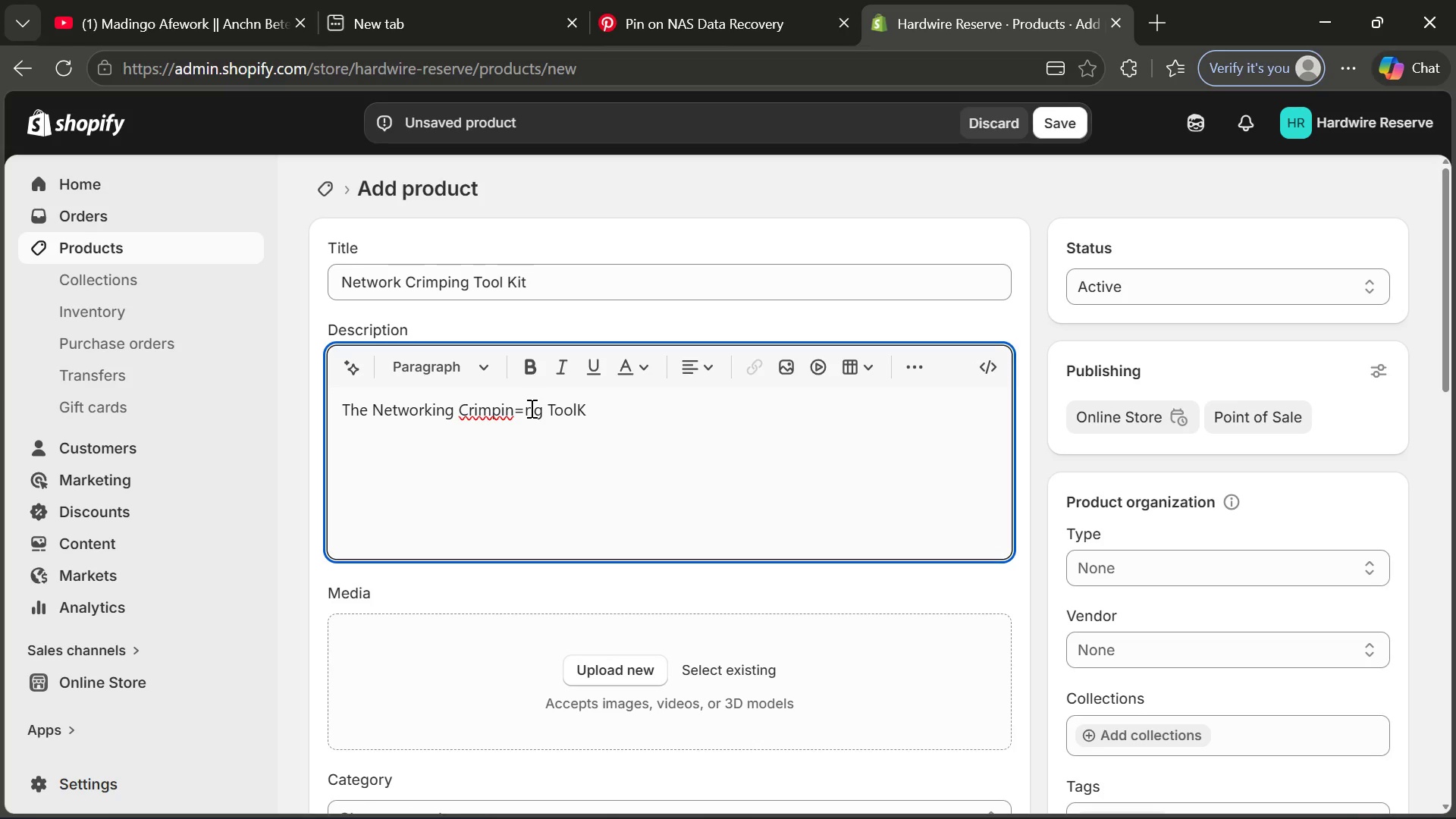 
key(Backspace)
 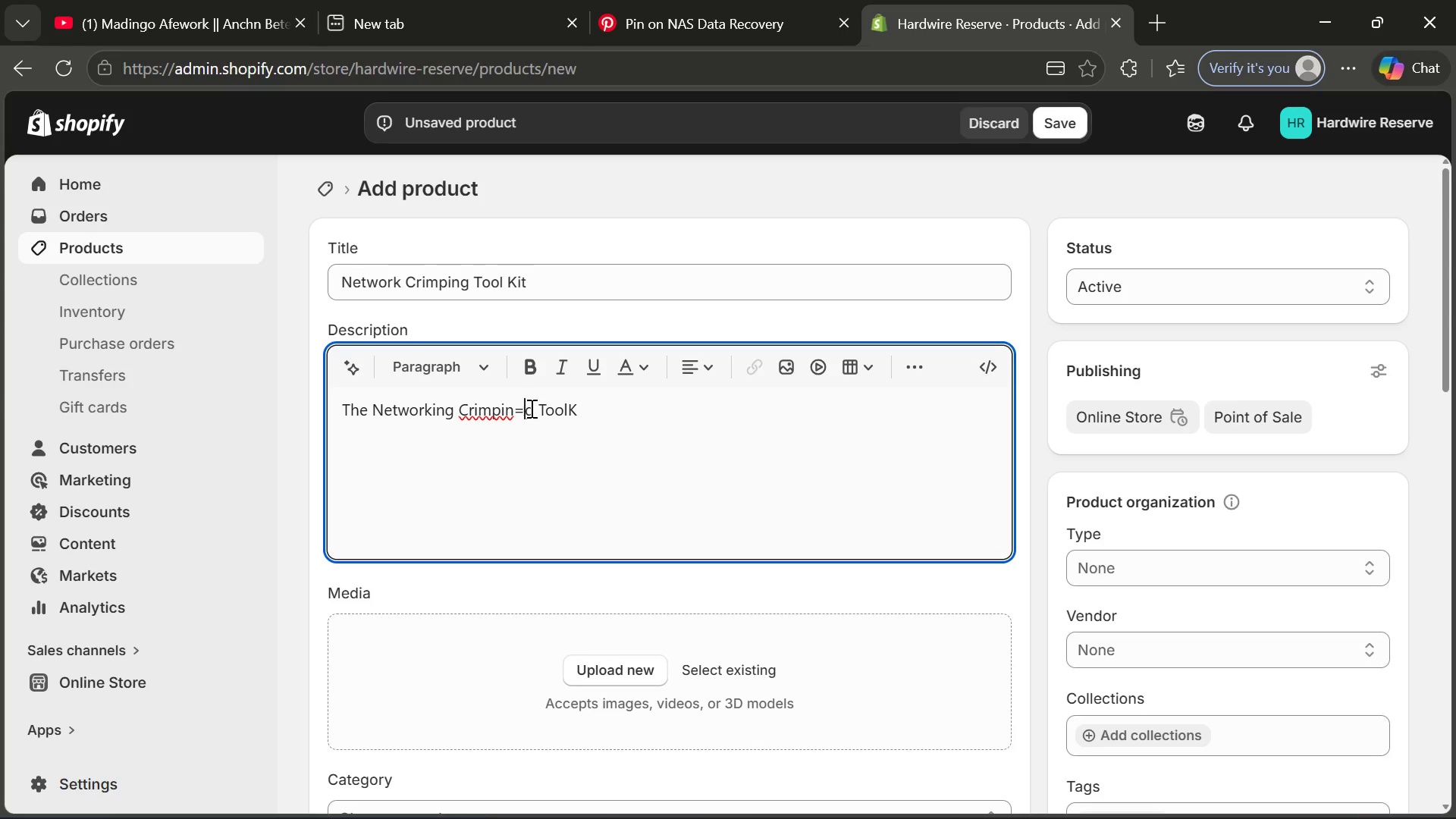 
key(Backspace)
 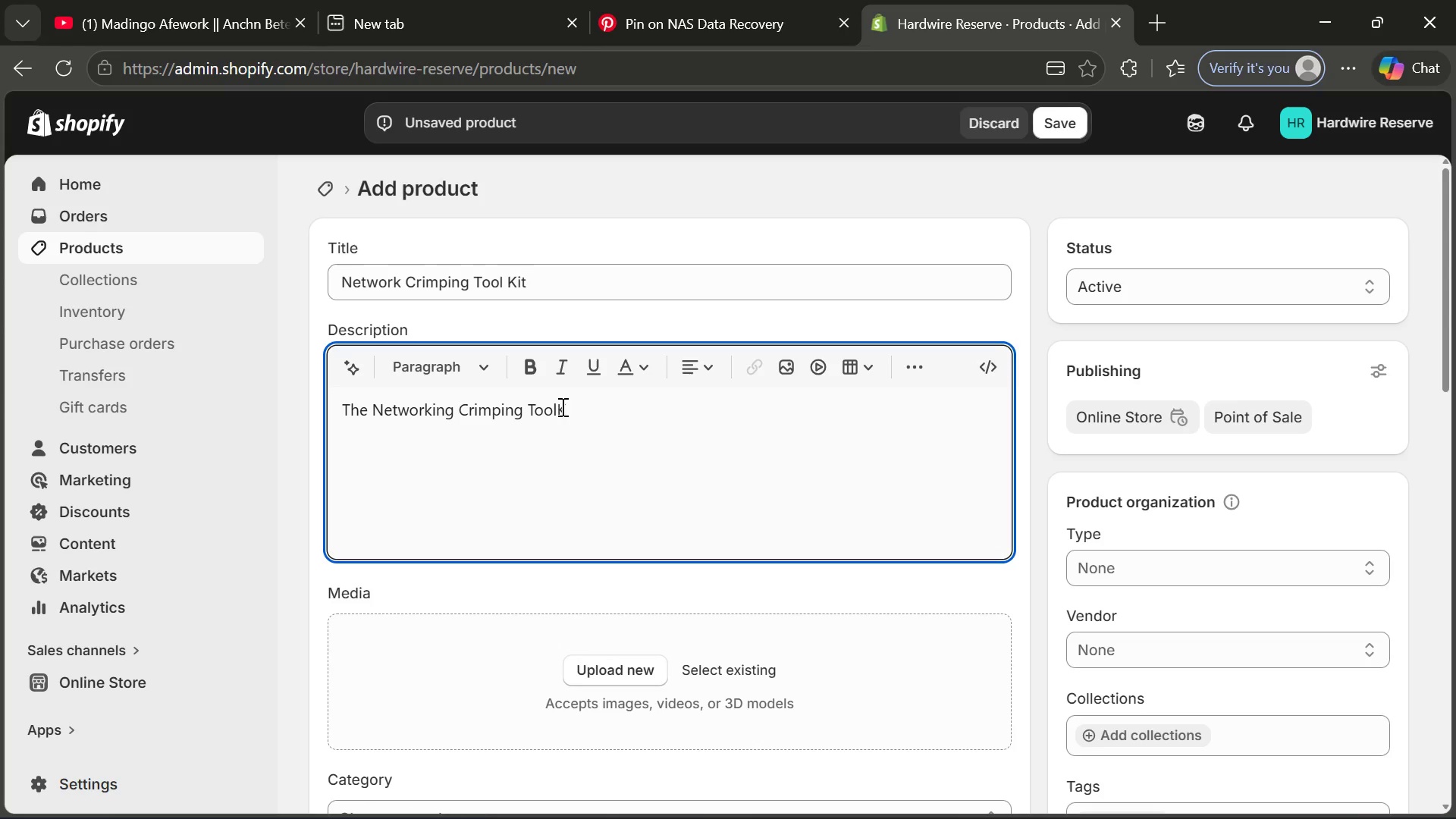 
left_click([557, 406])
 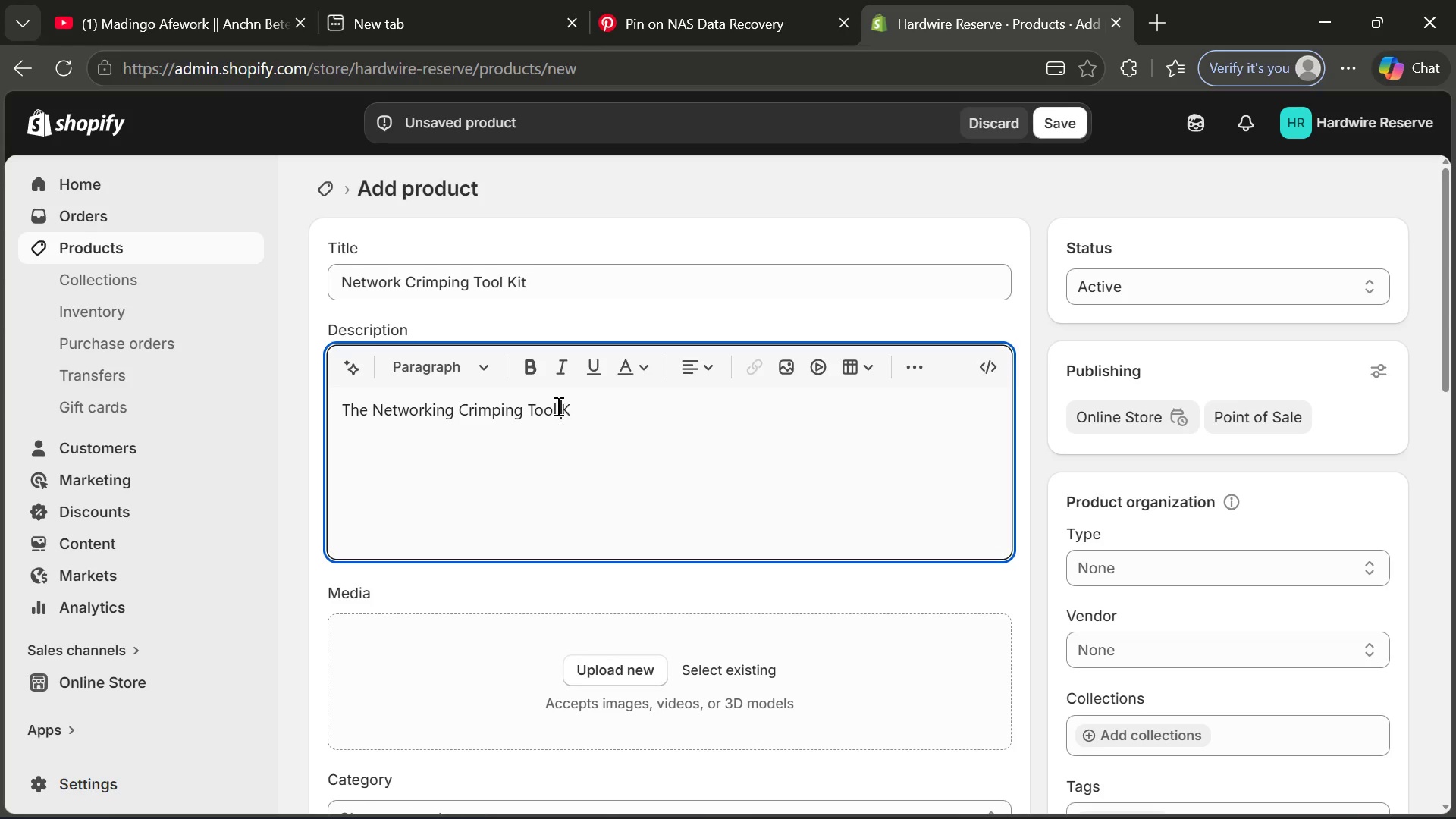 
key(Space)
 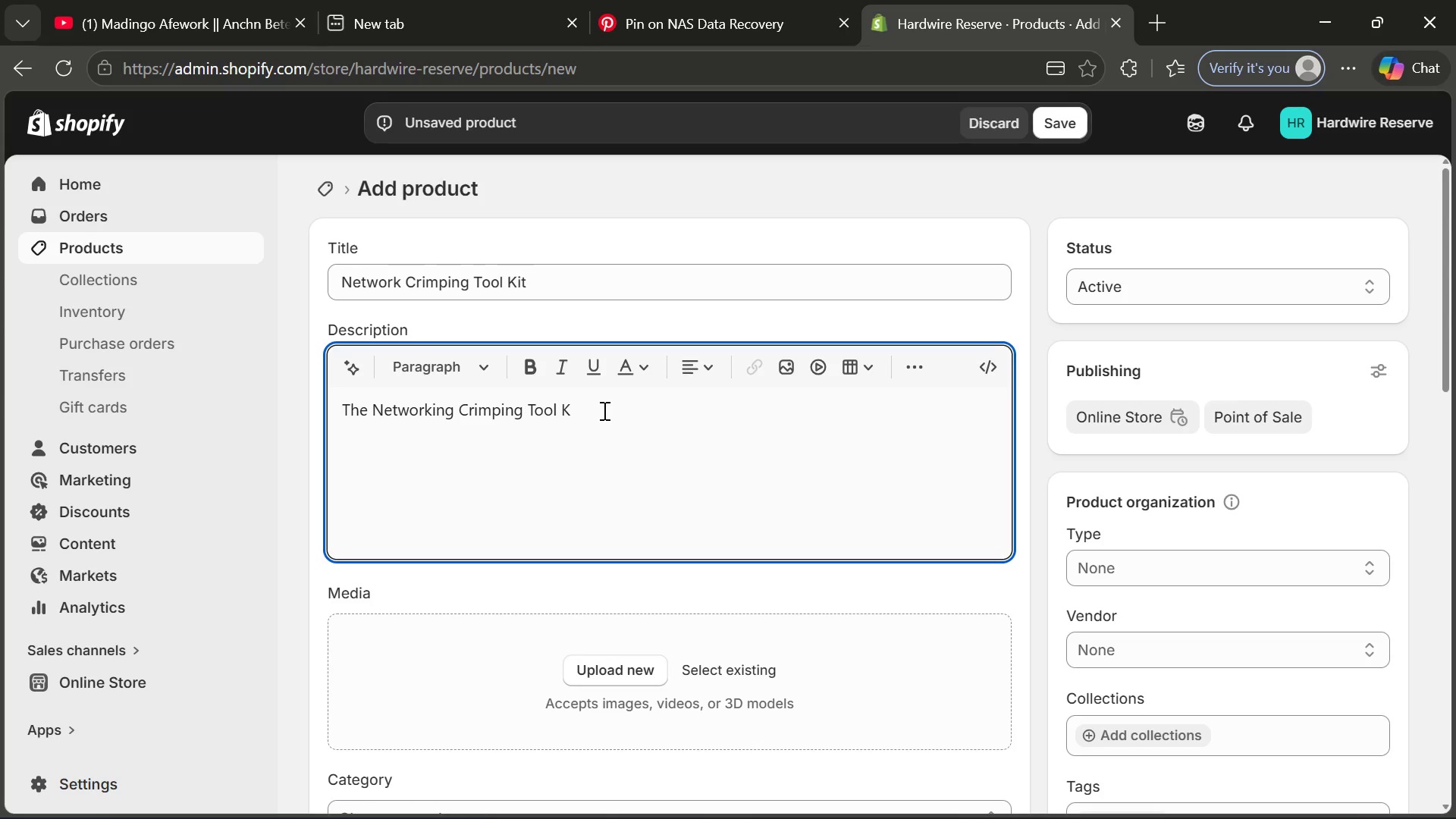 
left_click([608, 410])
 